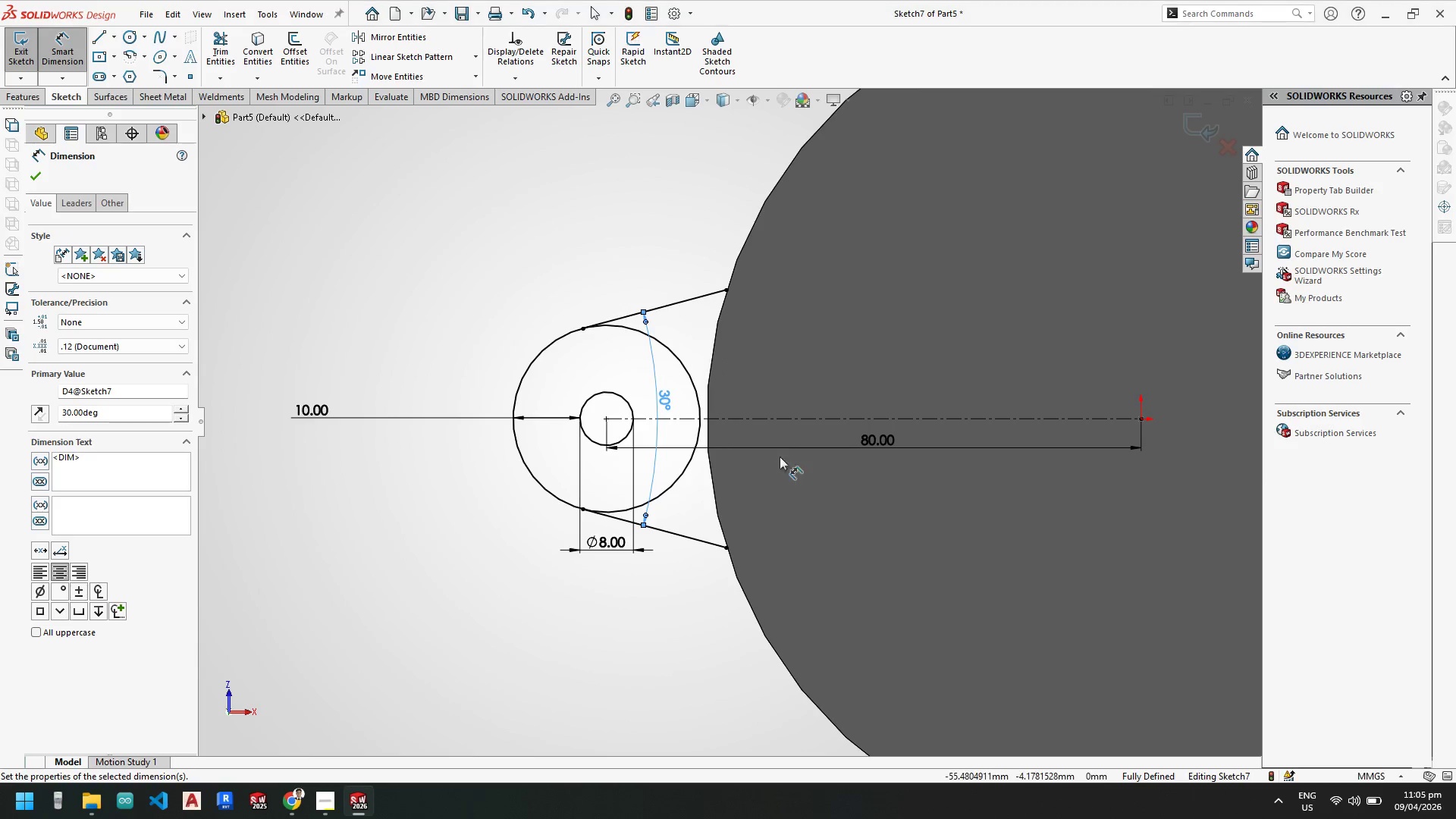 
key(Escape)
 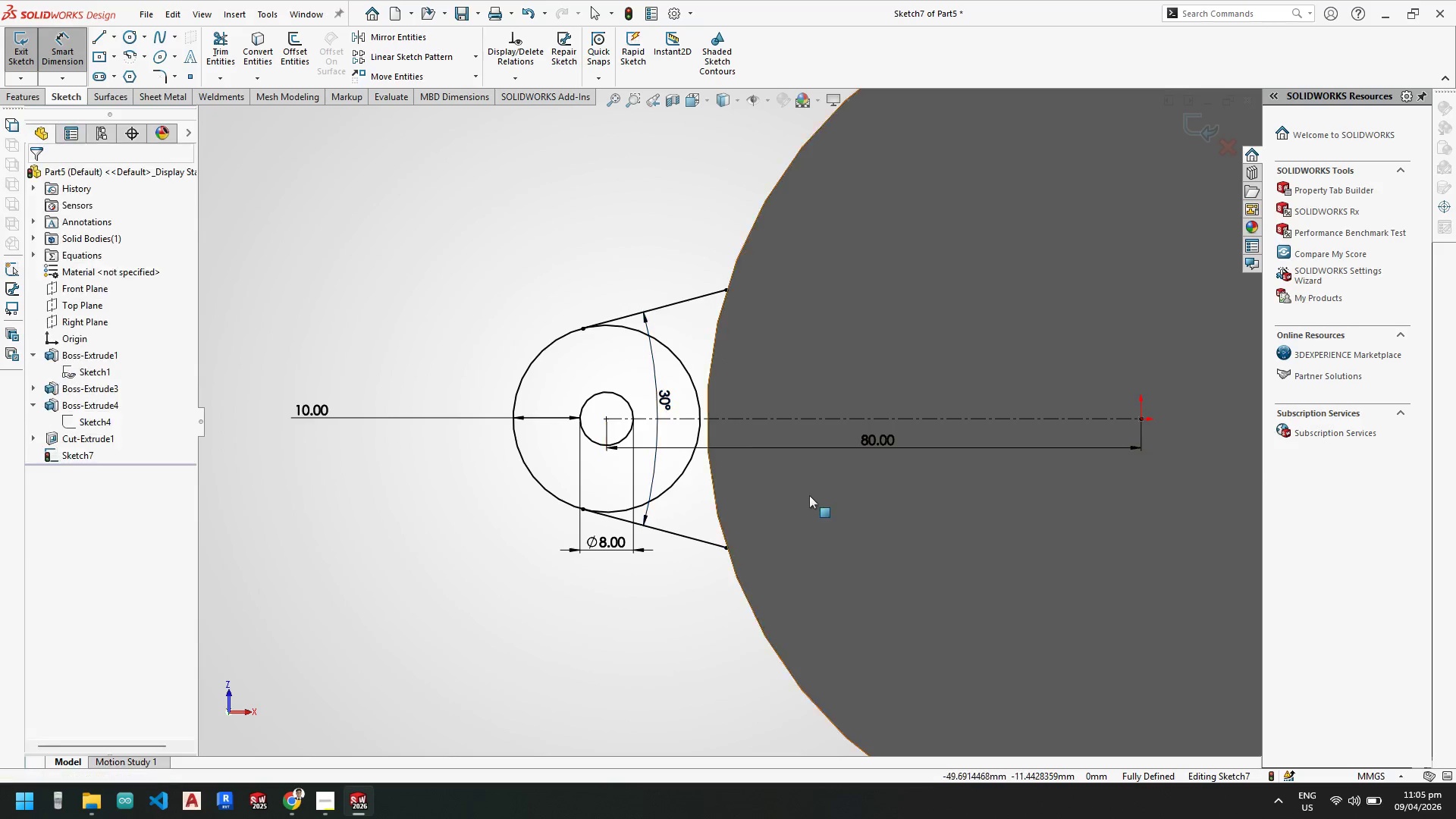 
key(Escape)
 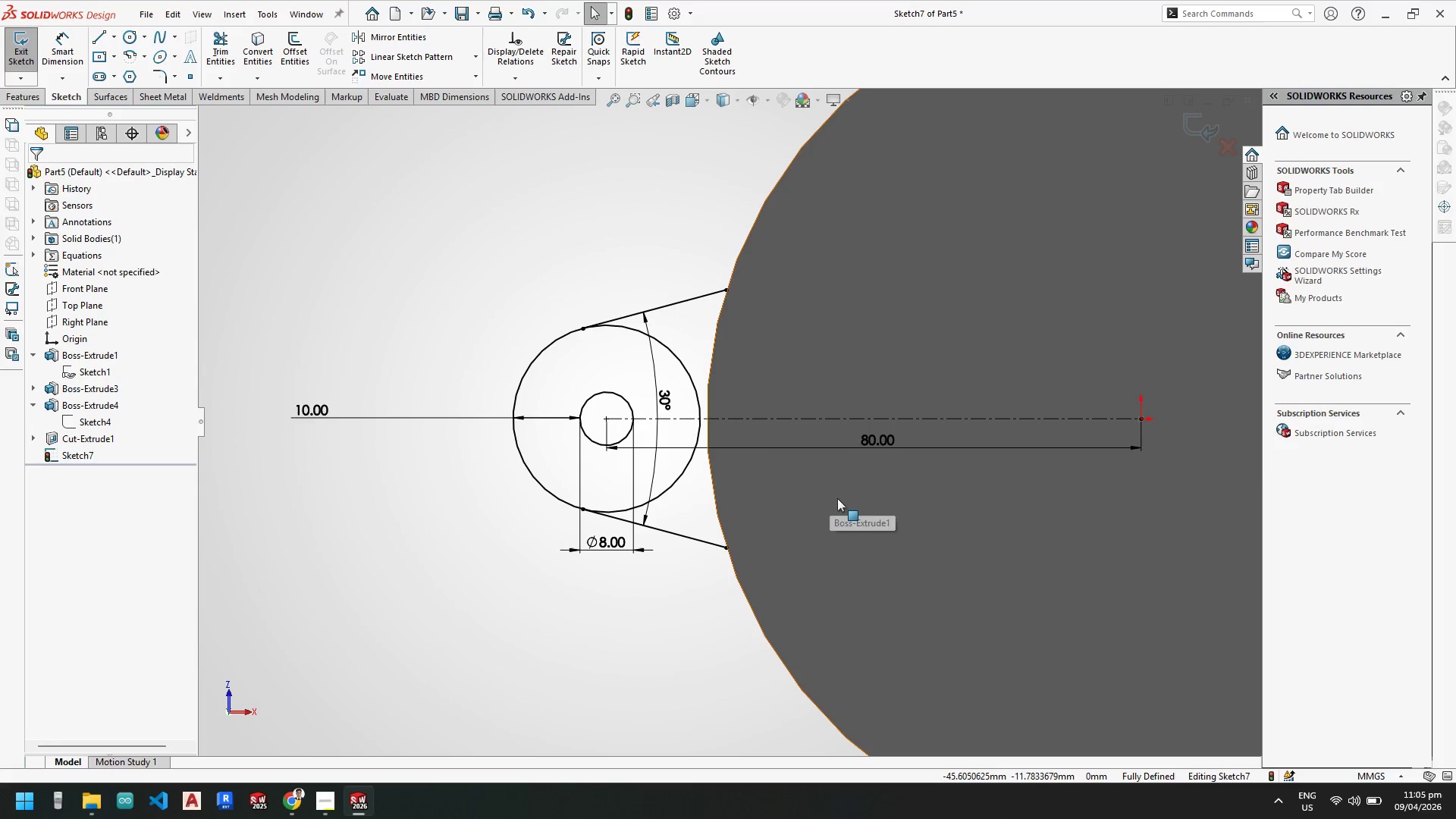 
scroll: coordinate [839, 501], scroll_direction: up, amount: 3.0
 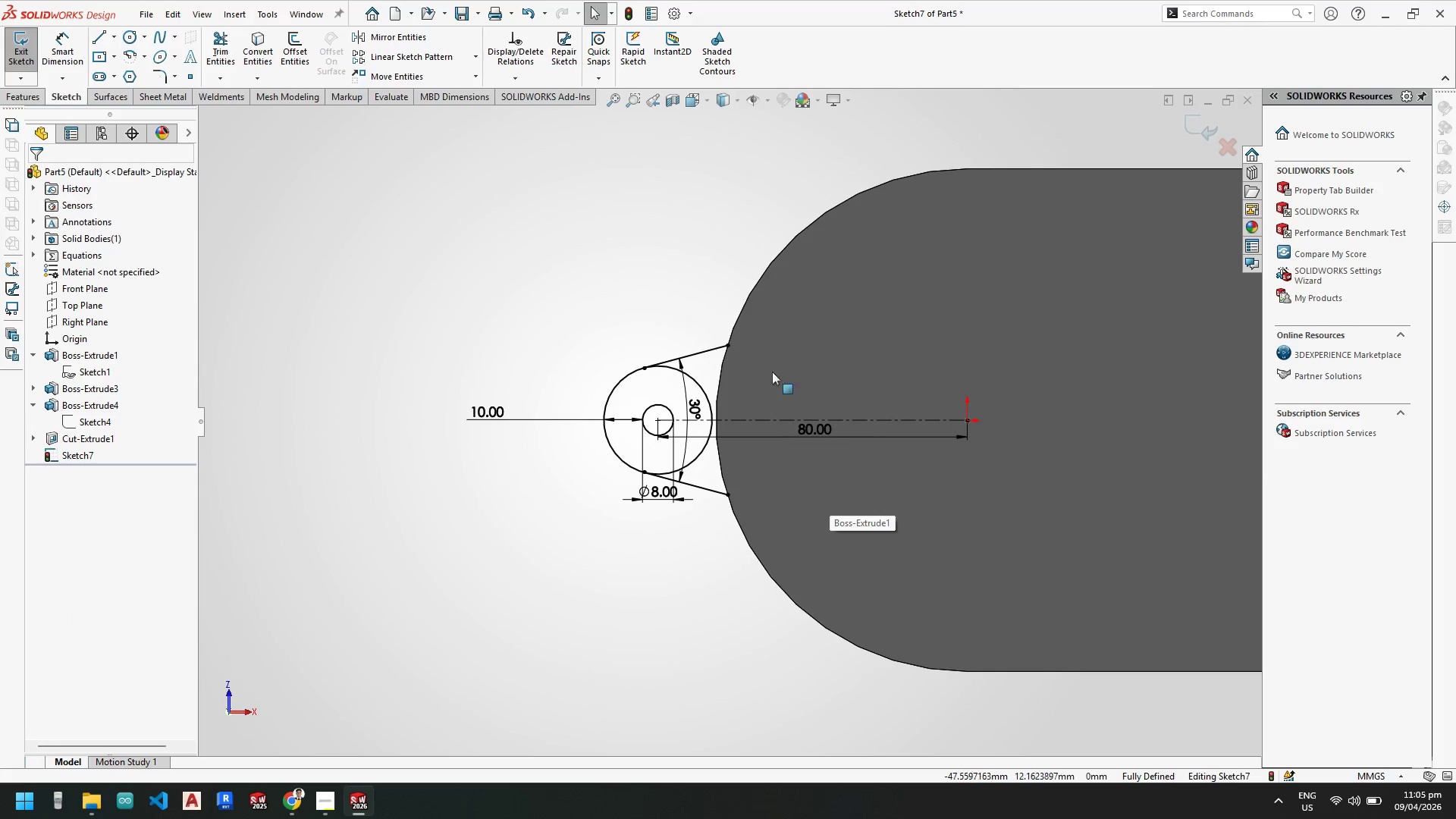 
mouse_move([699, 375])
 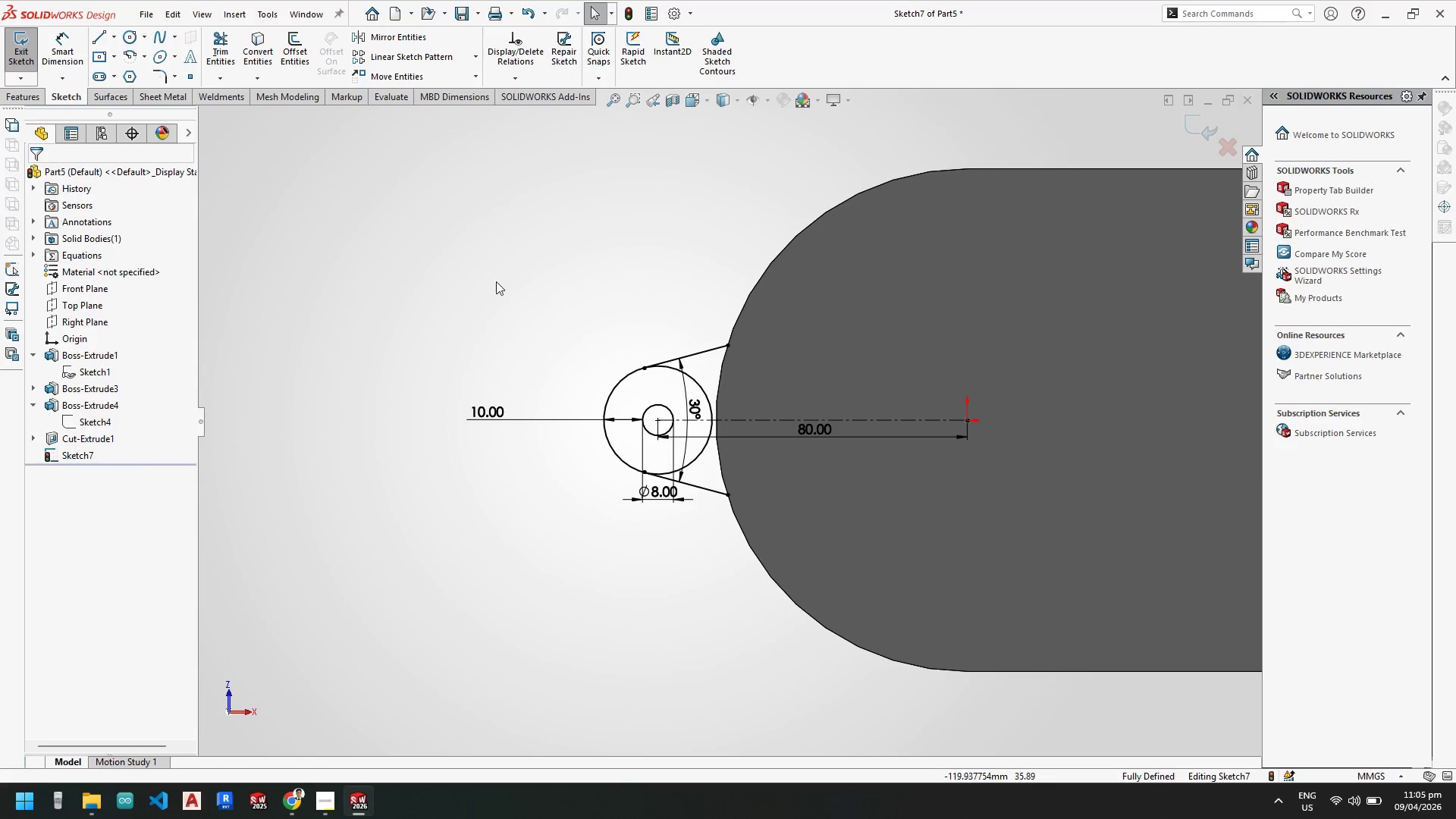 
left_click_drag(start_coordinate=[437, 264], to_coordinate=[780, 551])
 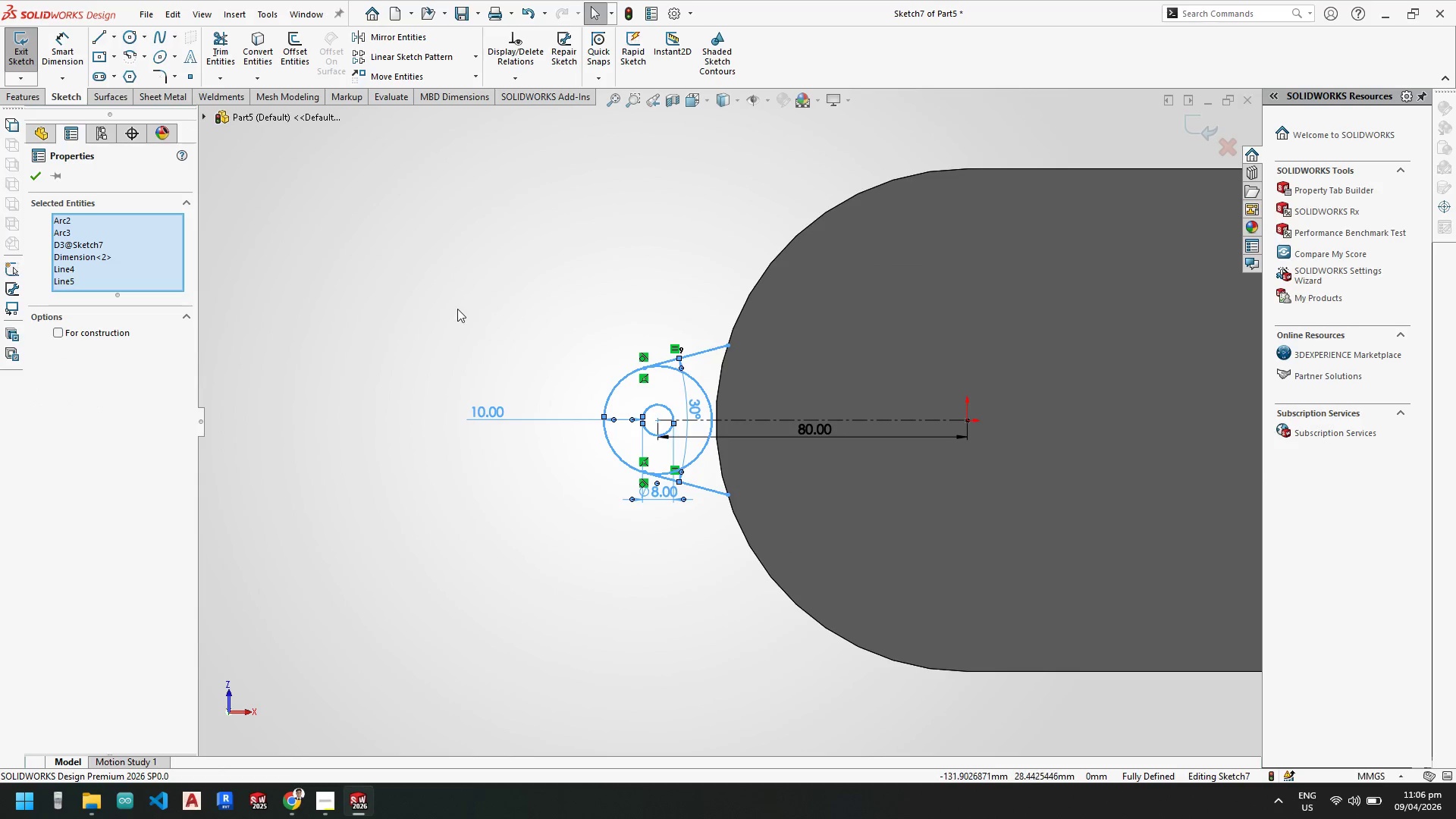 
key(Escape)
 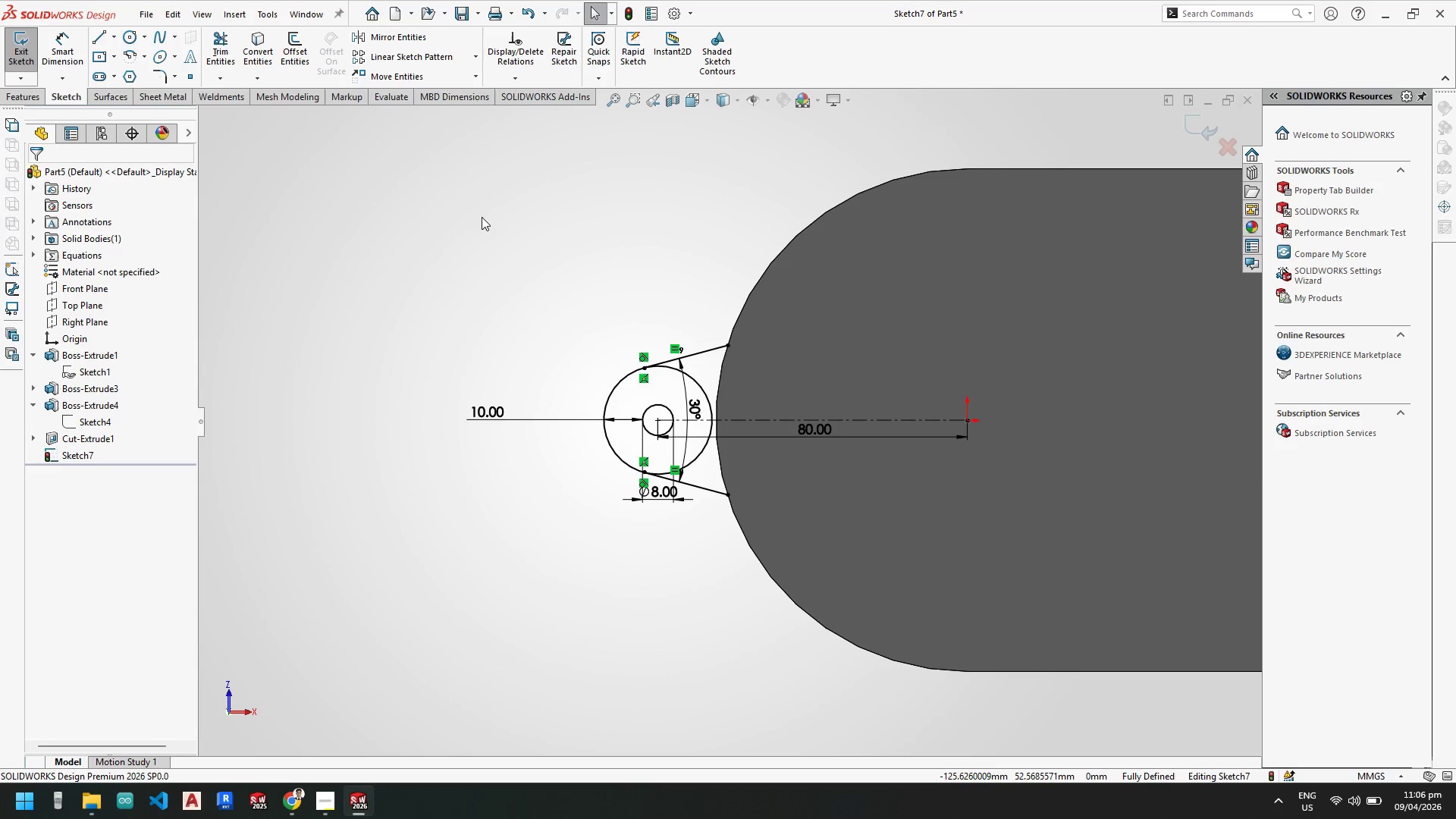 
key(Escape)
 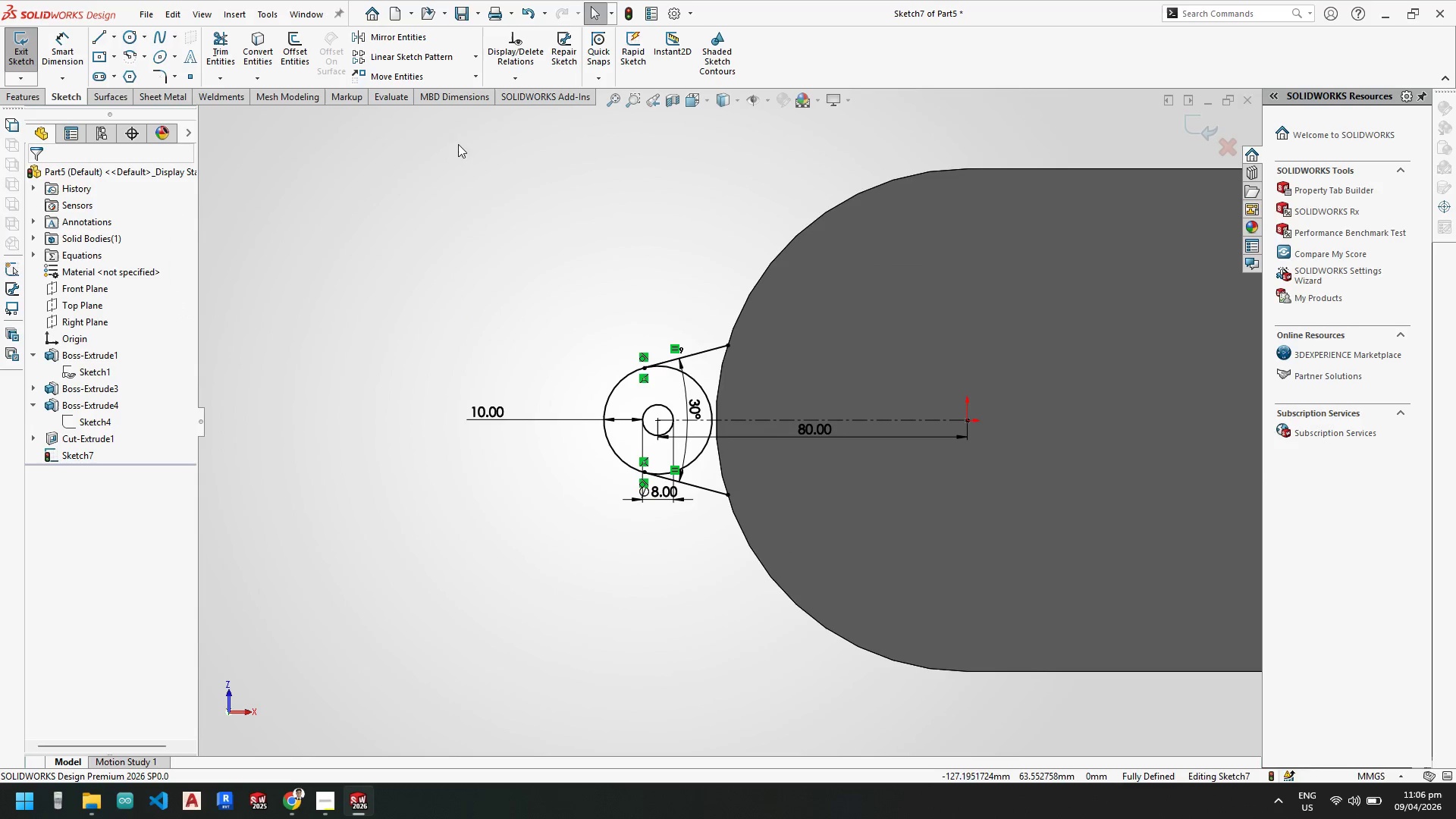 
key(Escape)
 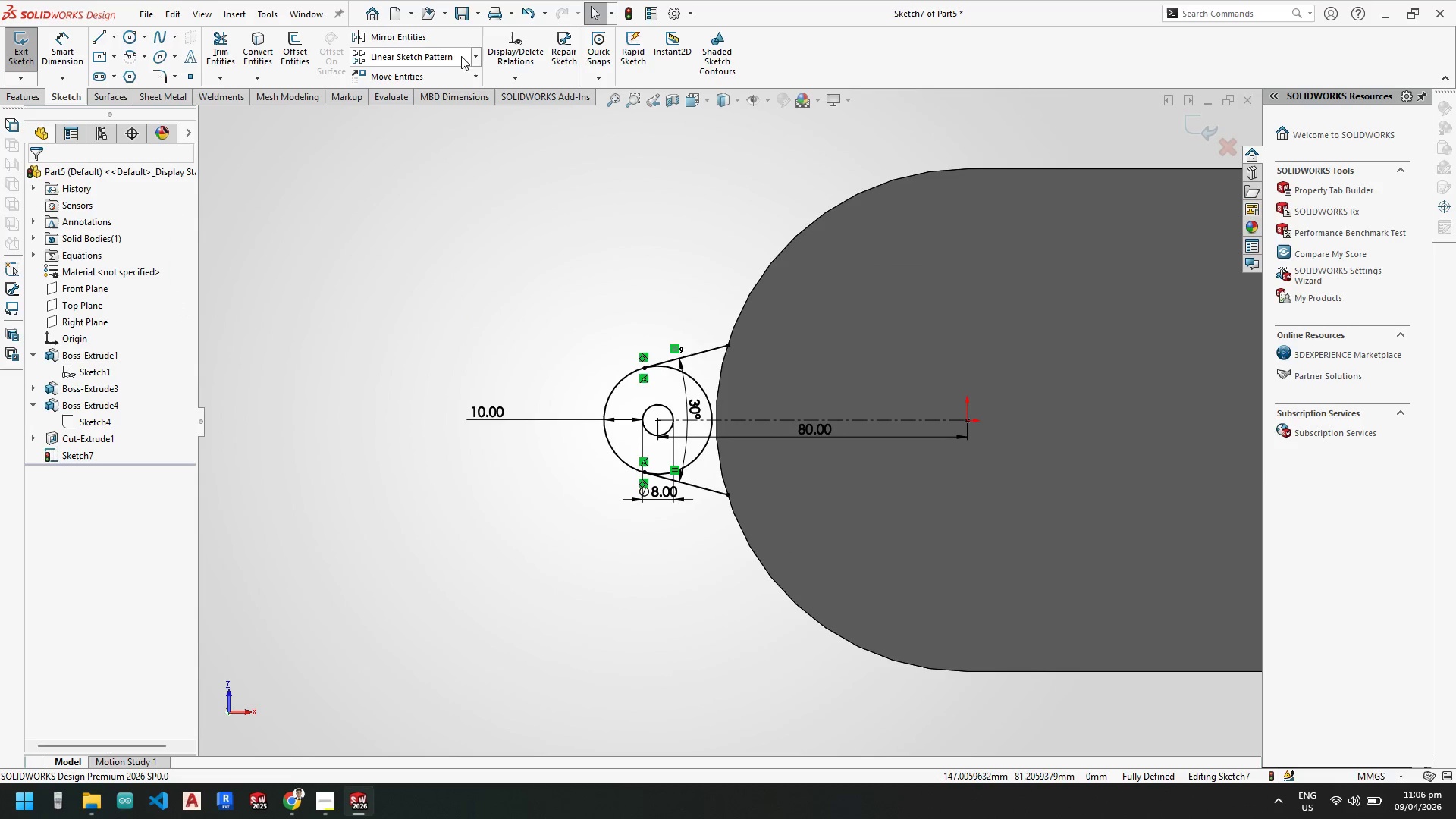 
left_click([470, 55])
 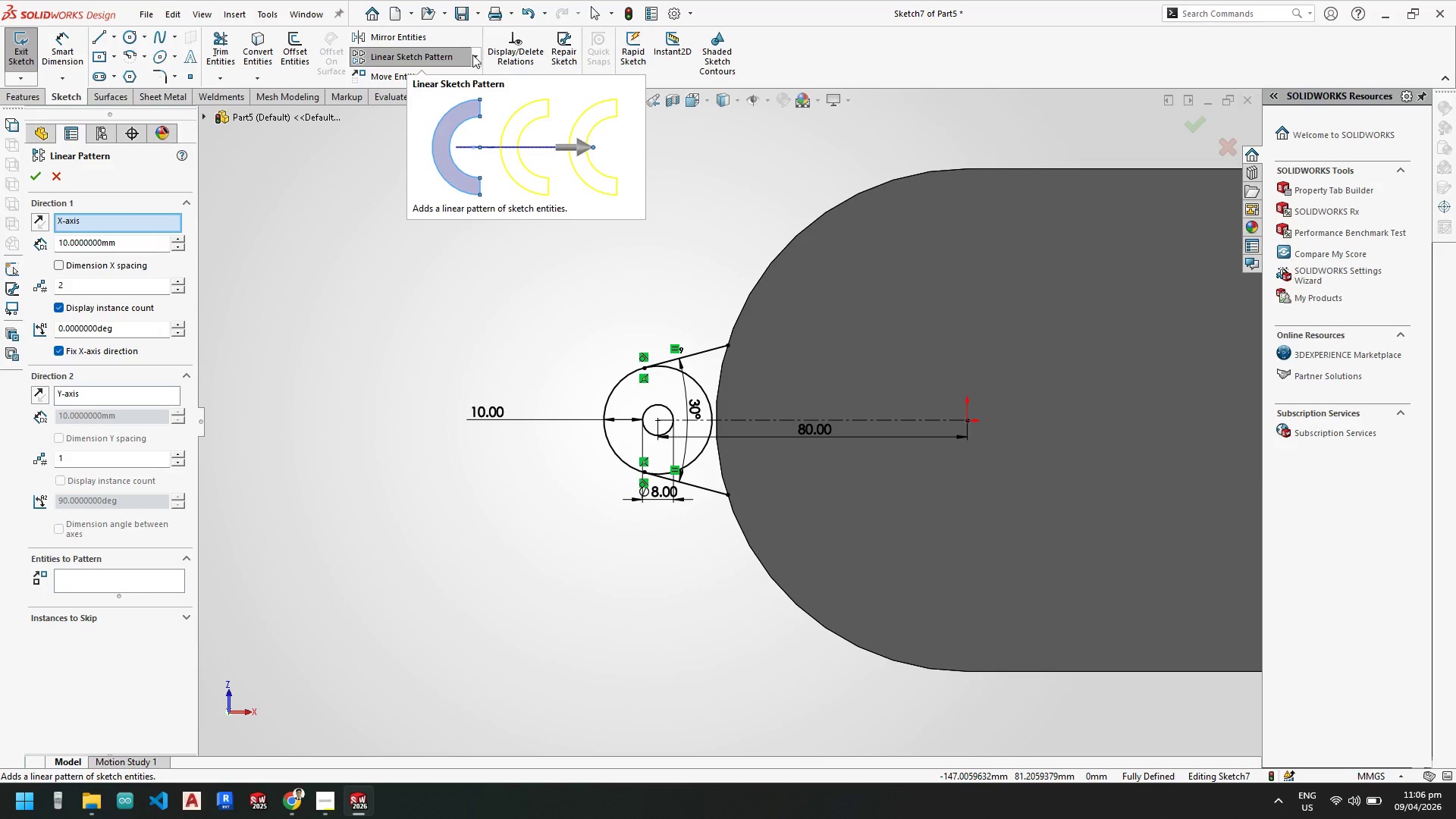 
key(Escape)
 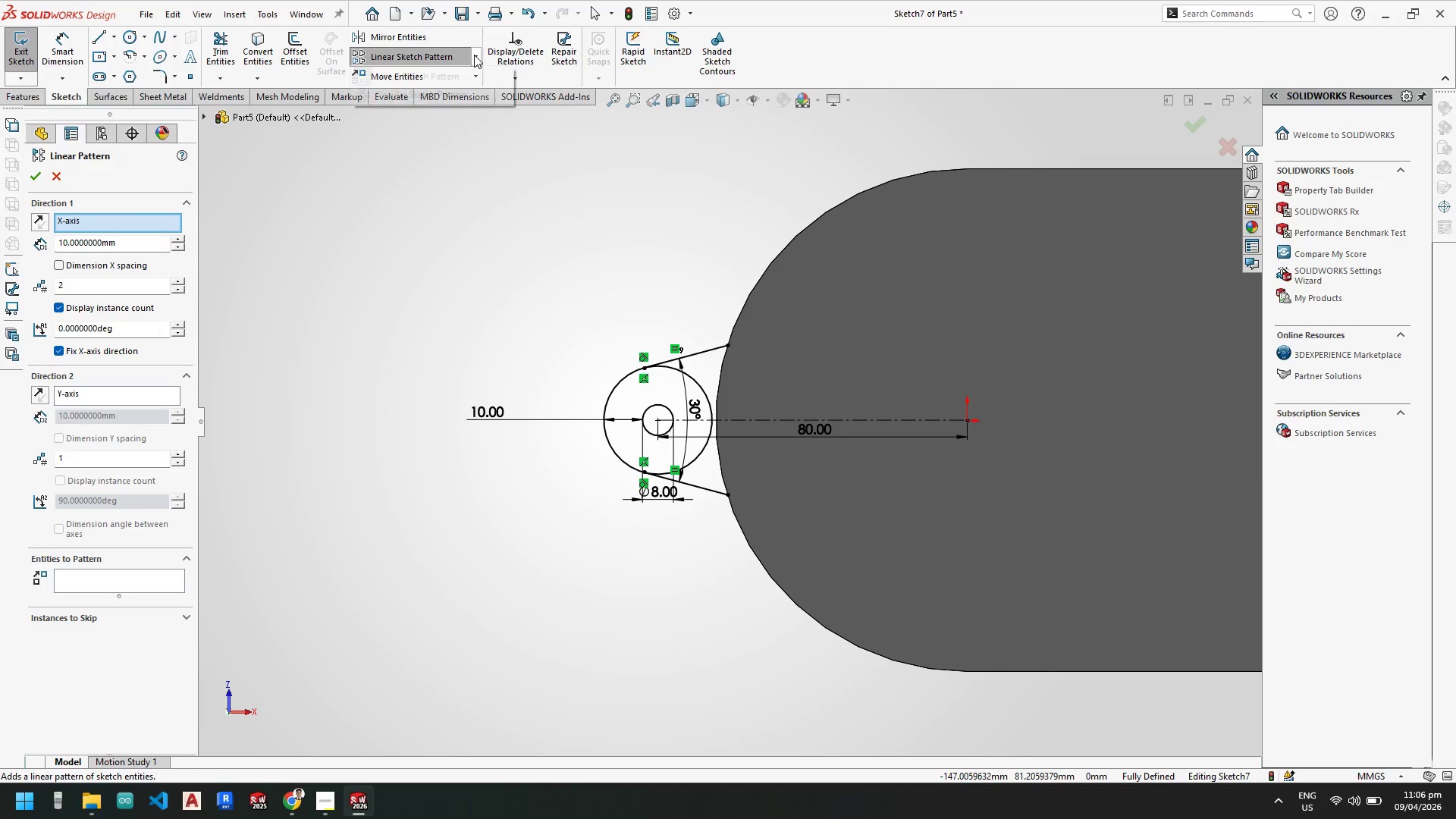 
left_click([474, 55])
 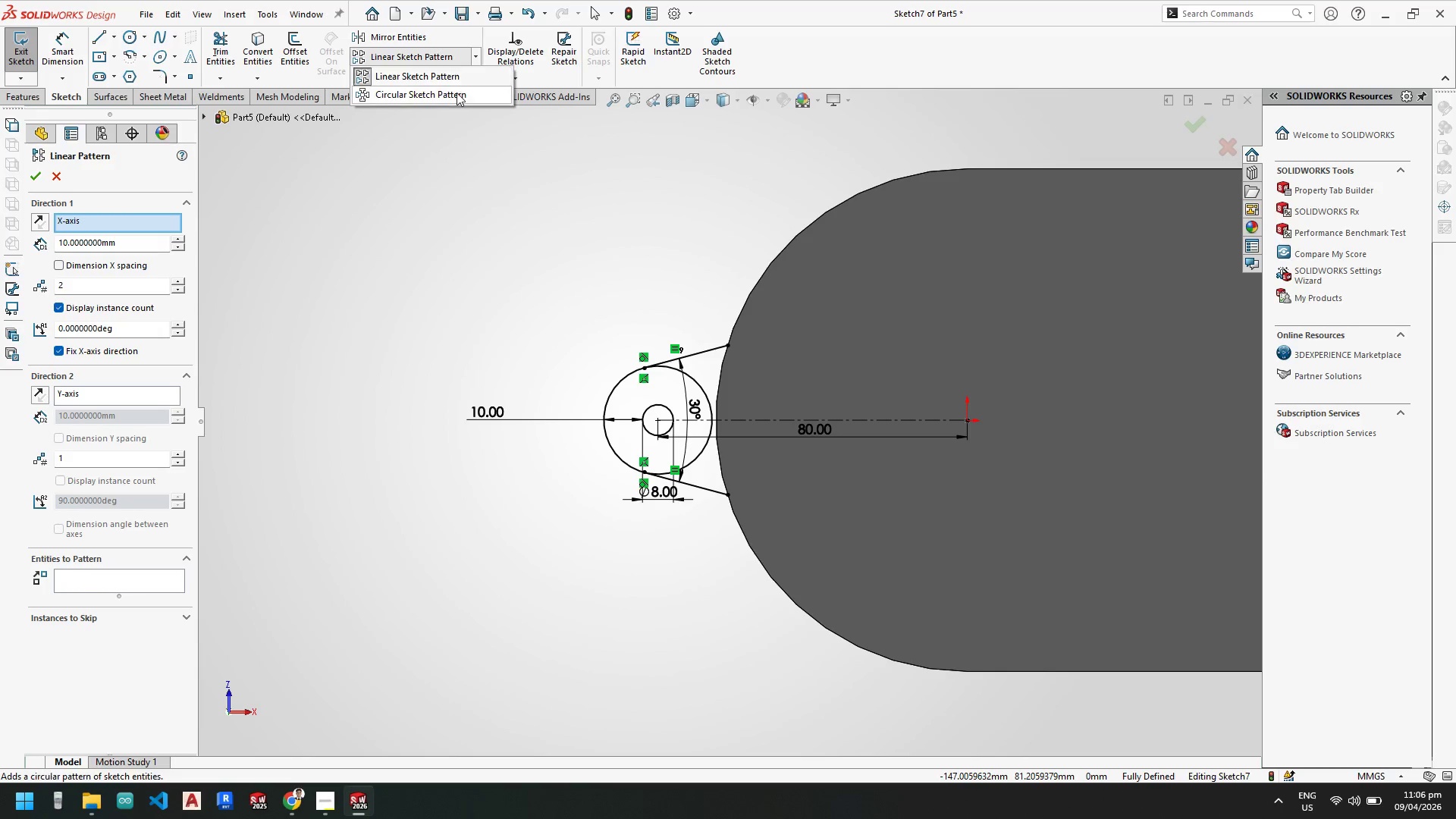 
left_click([457, 93])
 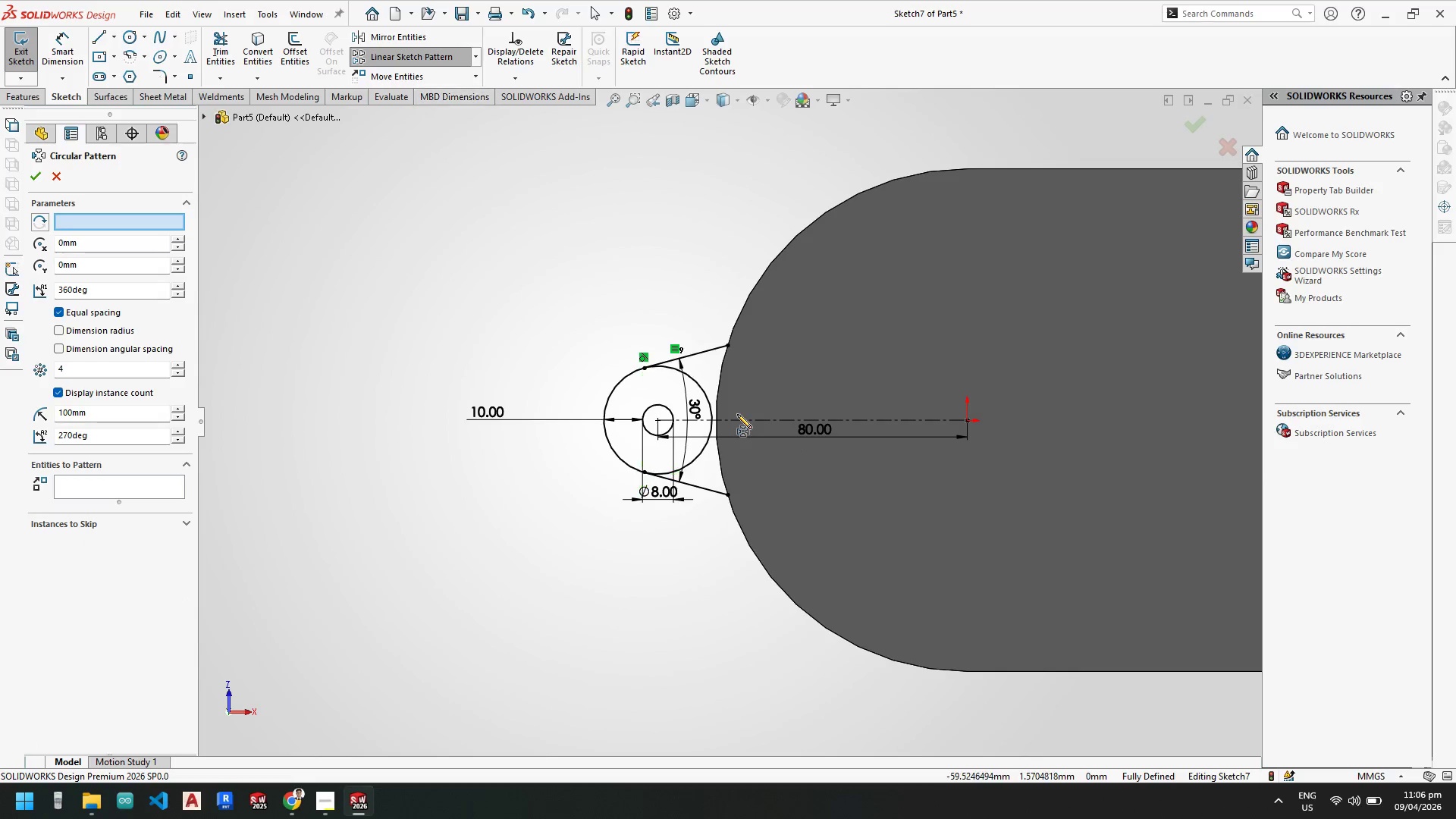 
scroll: coordinate [740, 415], scroll_direction: down, amount: 2.0
 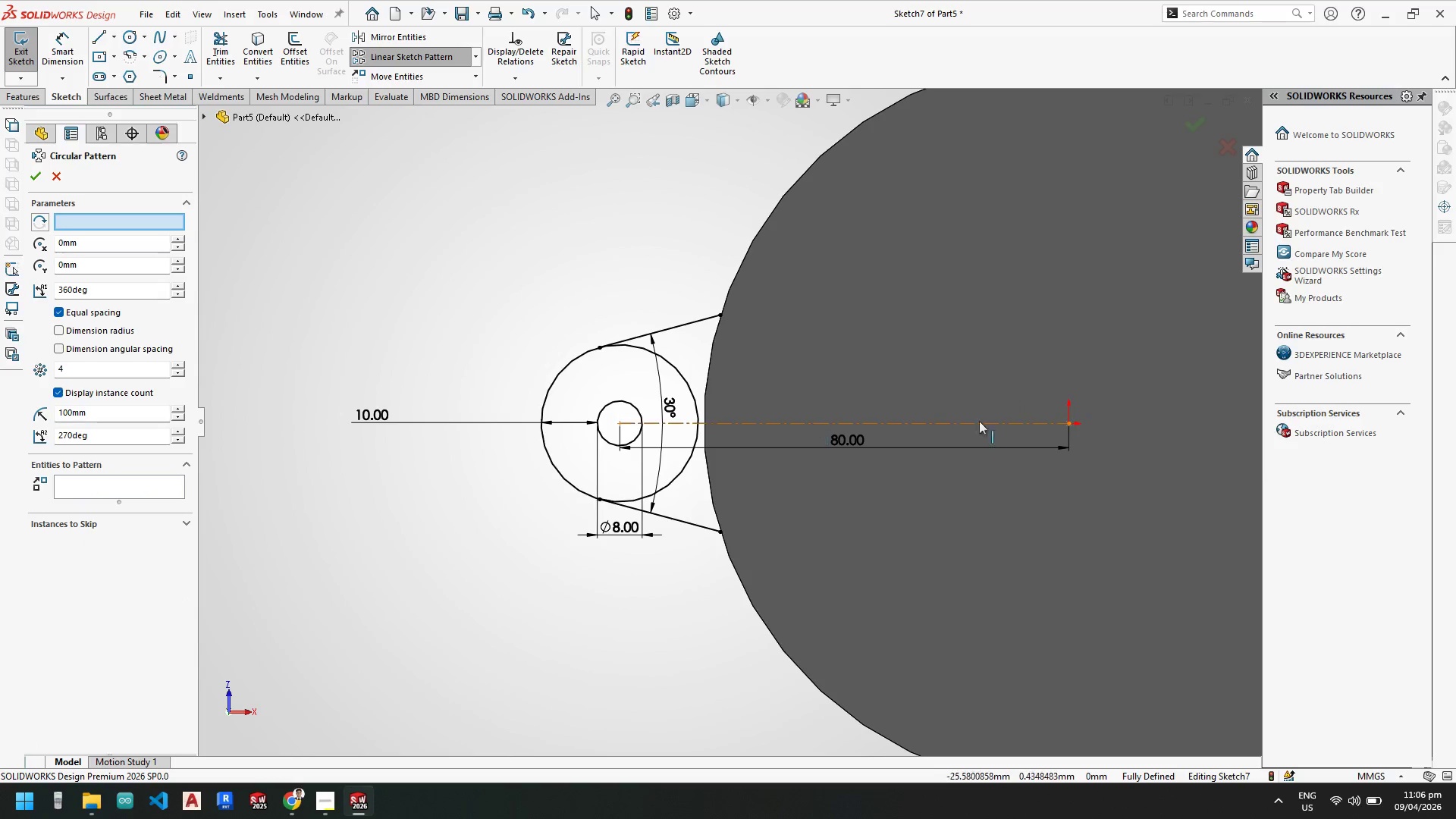 
left_click([1071, 425])
 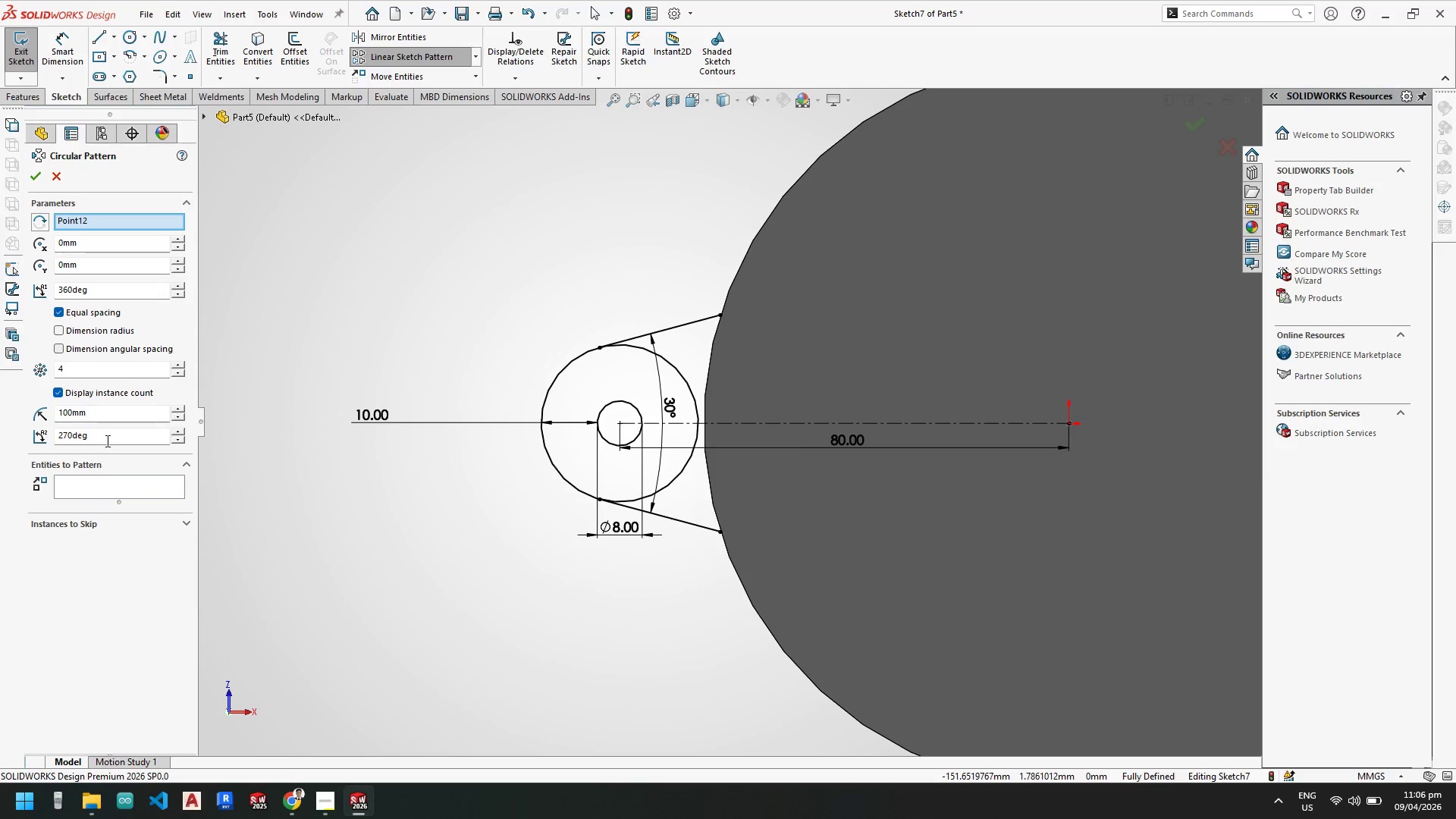 
left_click([102, 483])
 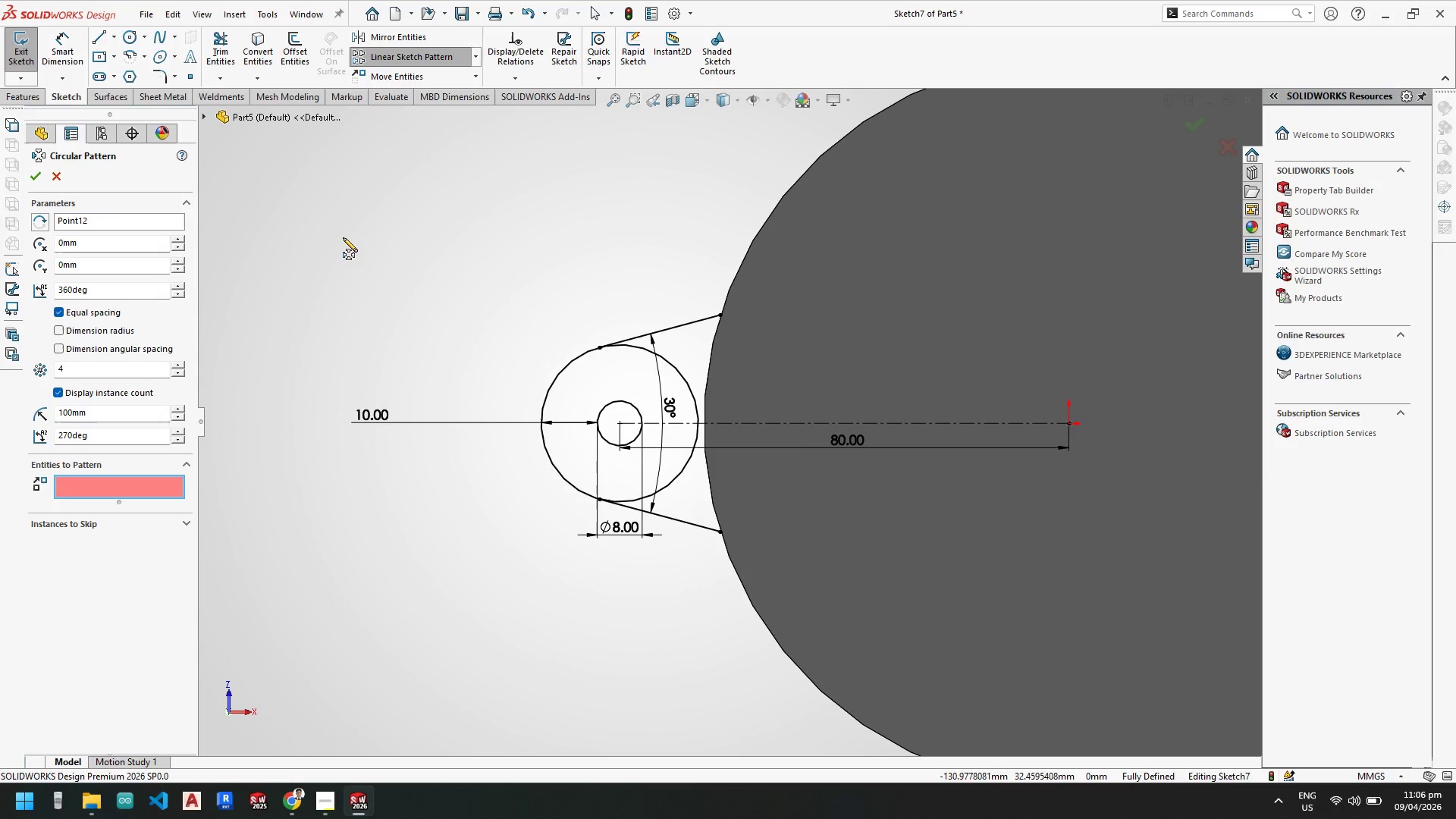 
left_click_drag(start_coordinate=[358, 222], to_coordinate=[742, 598])
 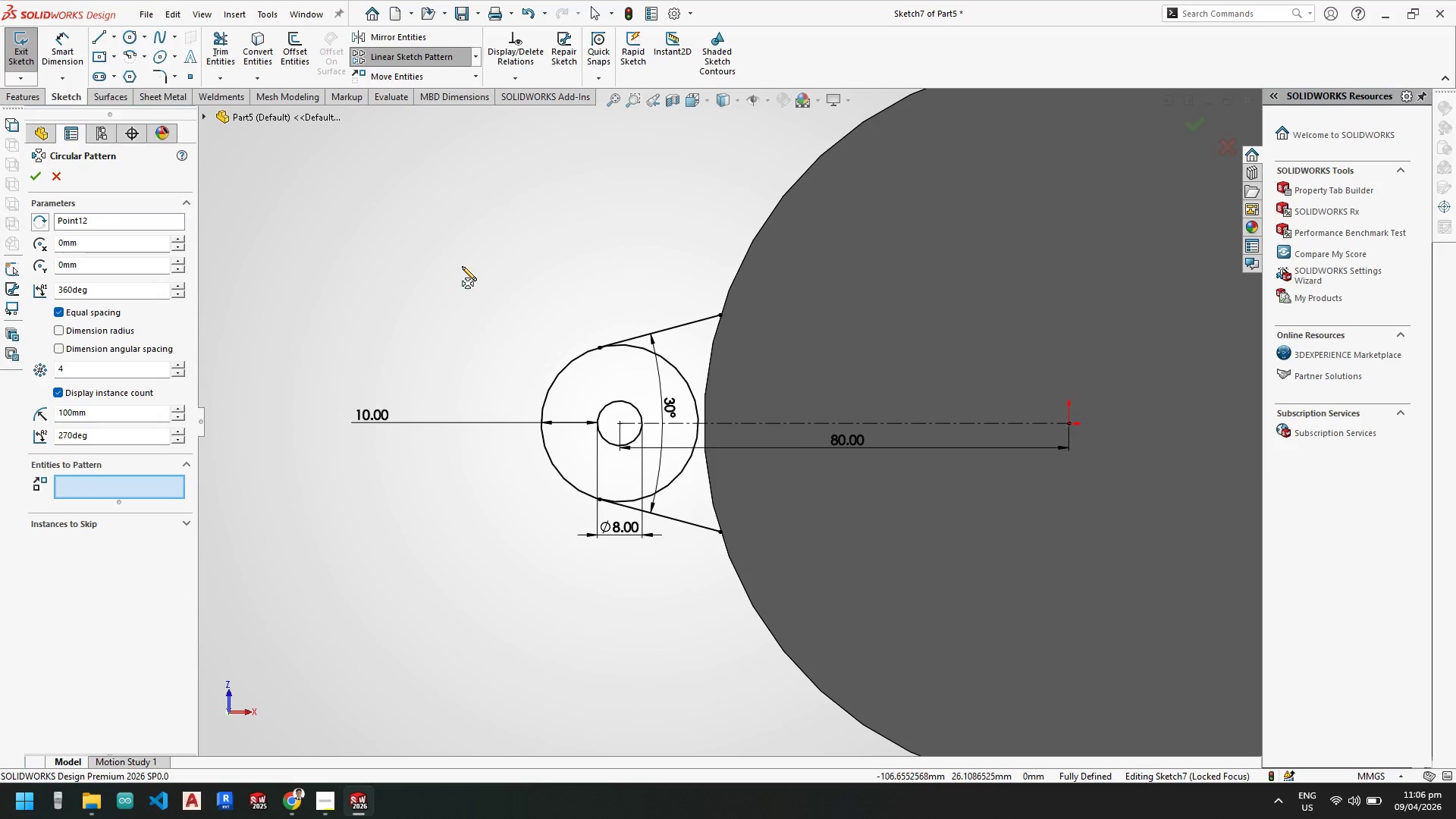 
left_click_drag(start_coordinate=[458, 262], to_coordinate=[657, 511])
 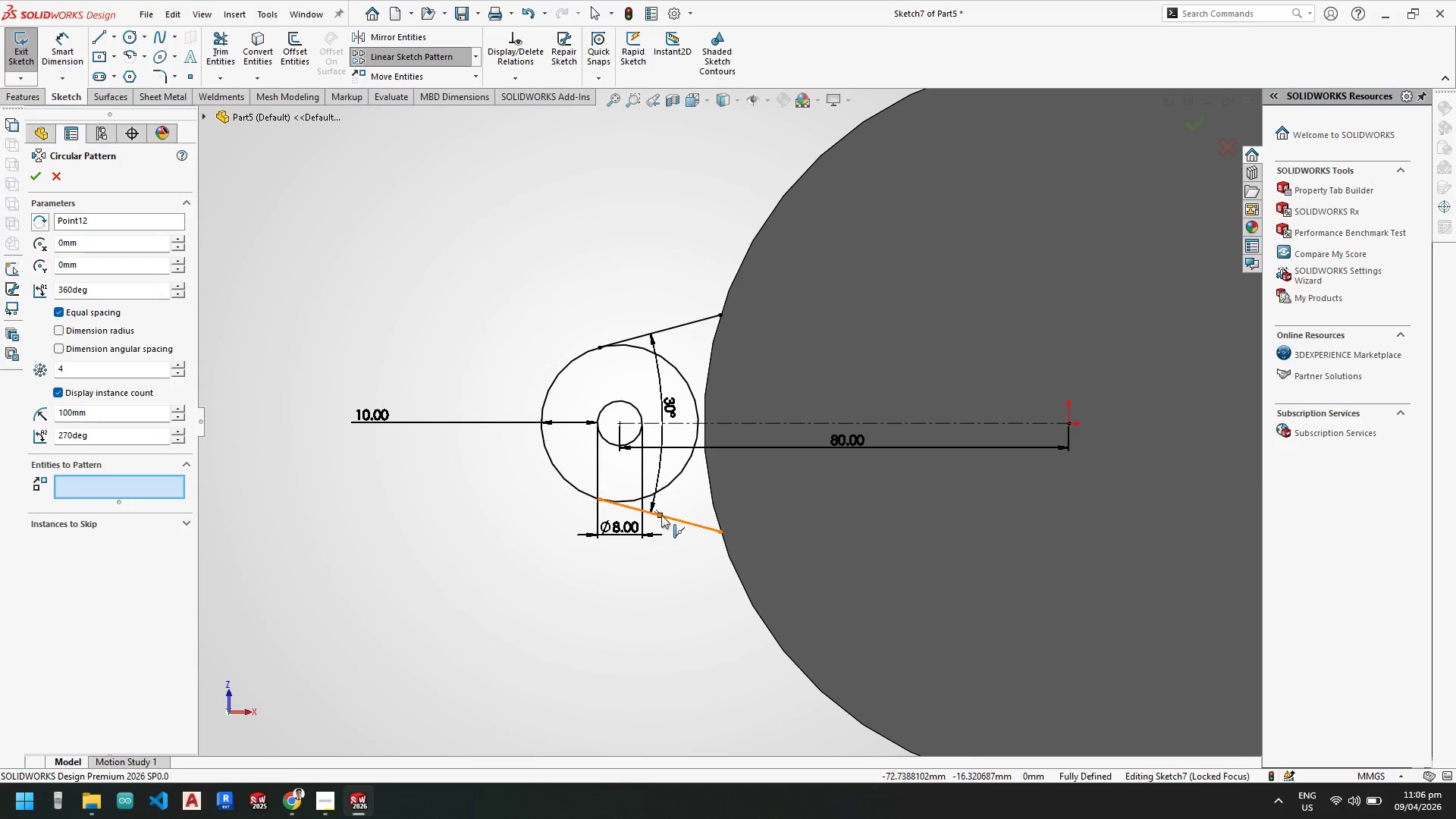 
left_click([663, 515])
 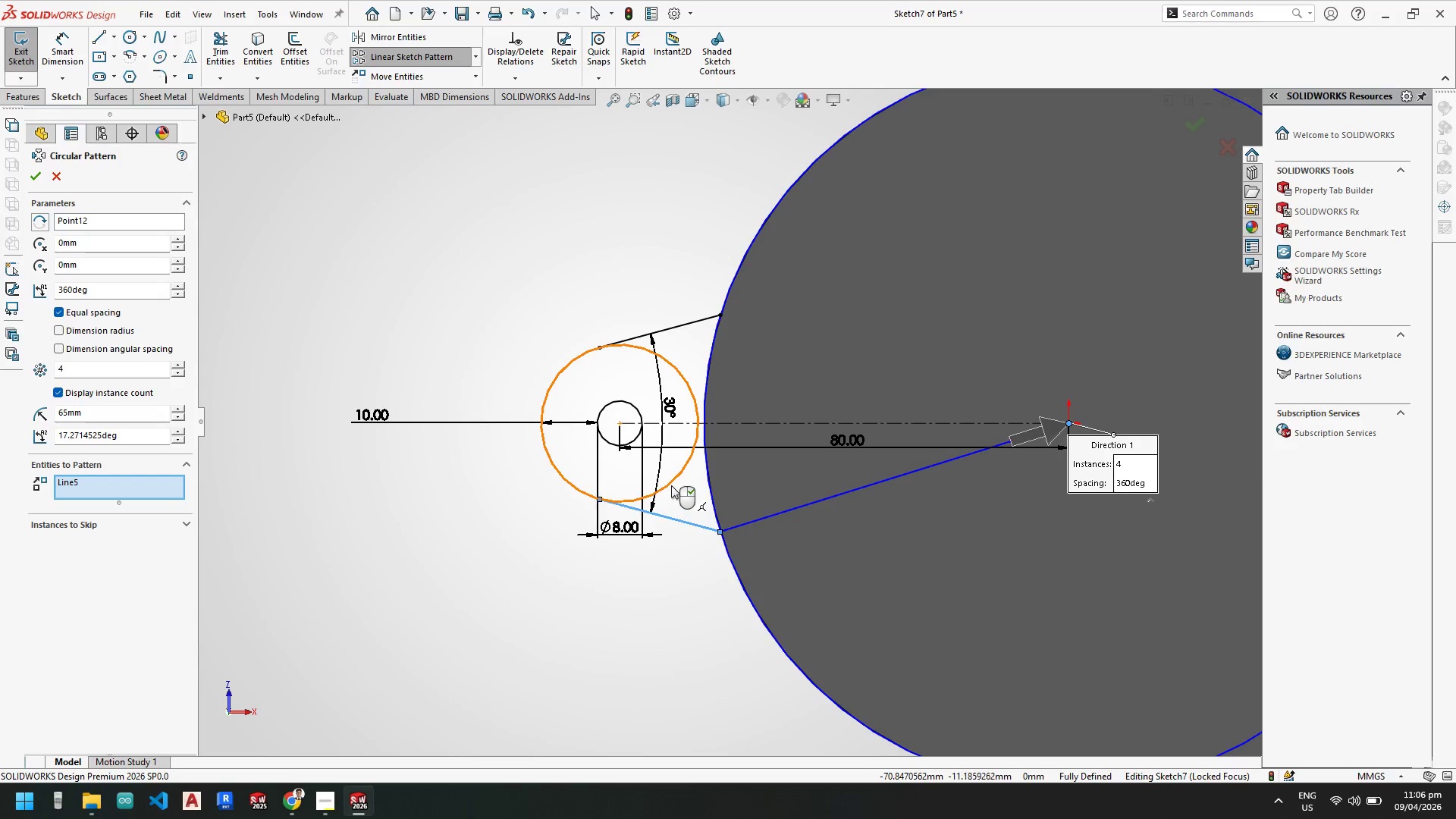 
left_click([671, 482])
 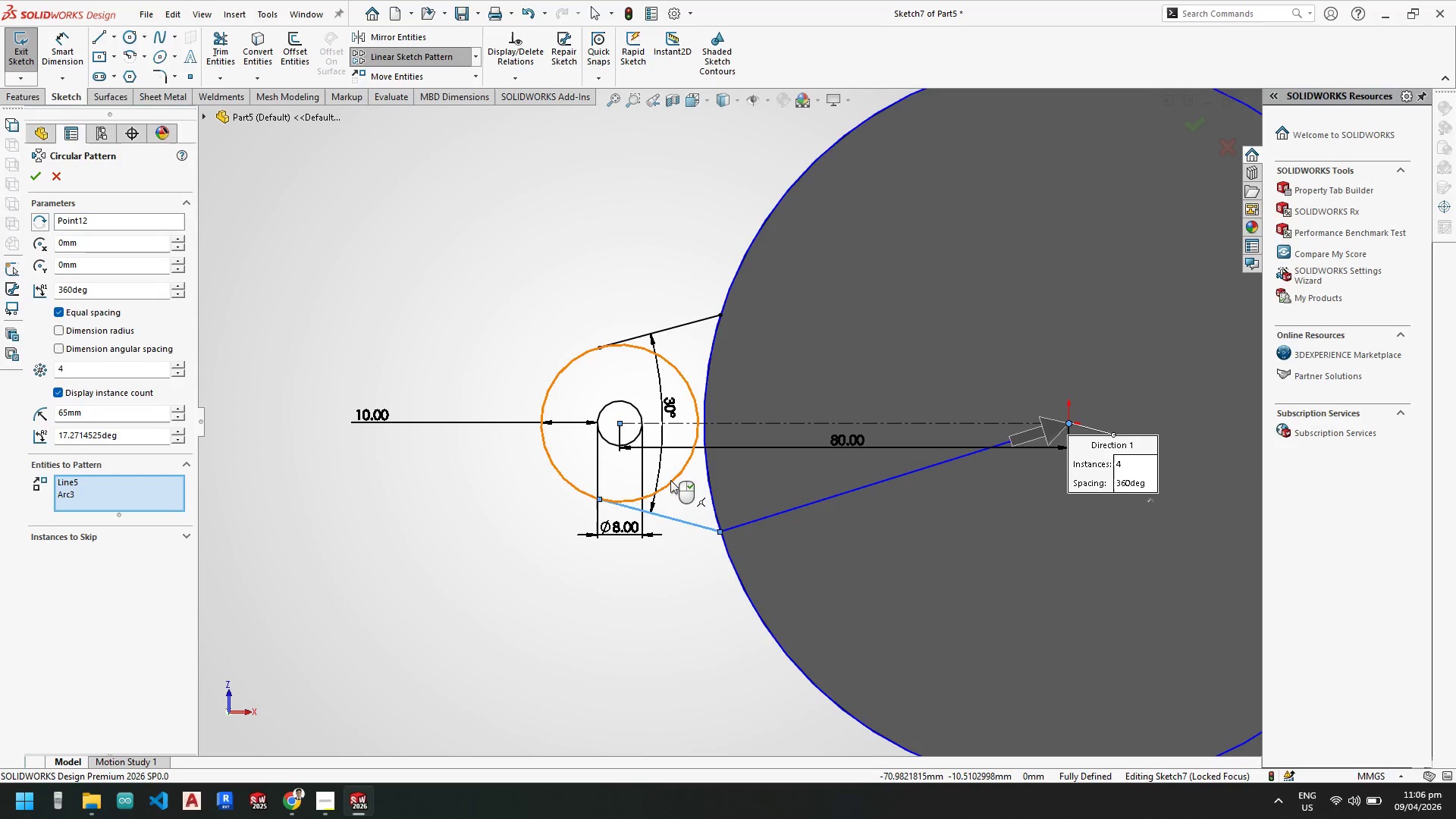 
left_click([670, 479])
 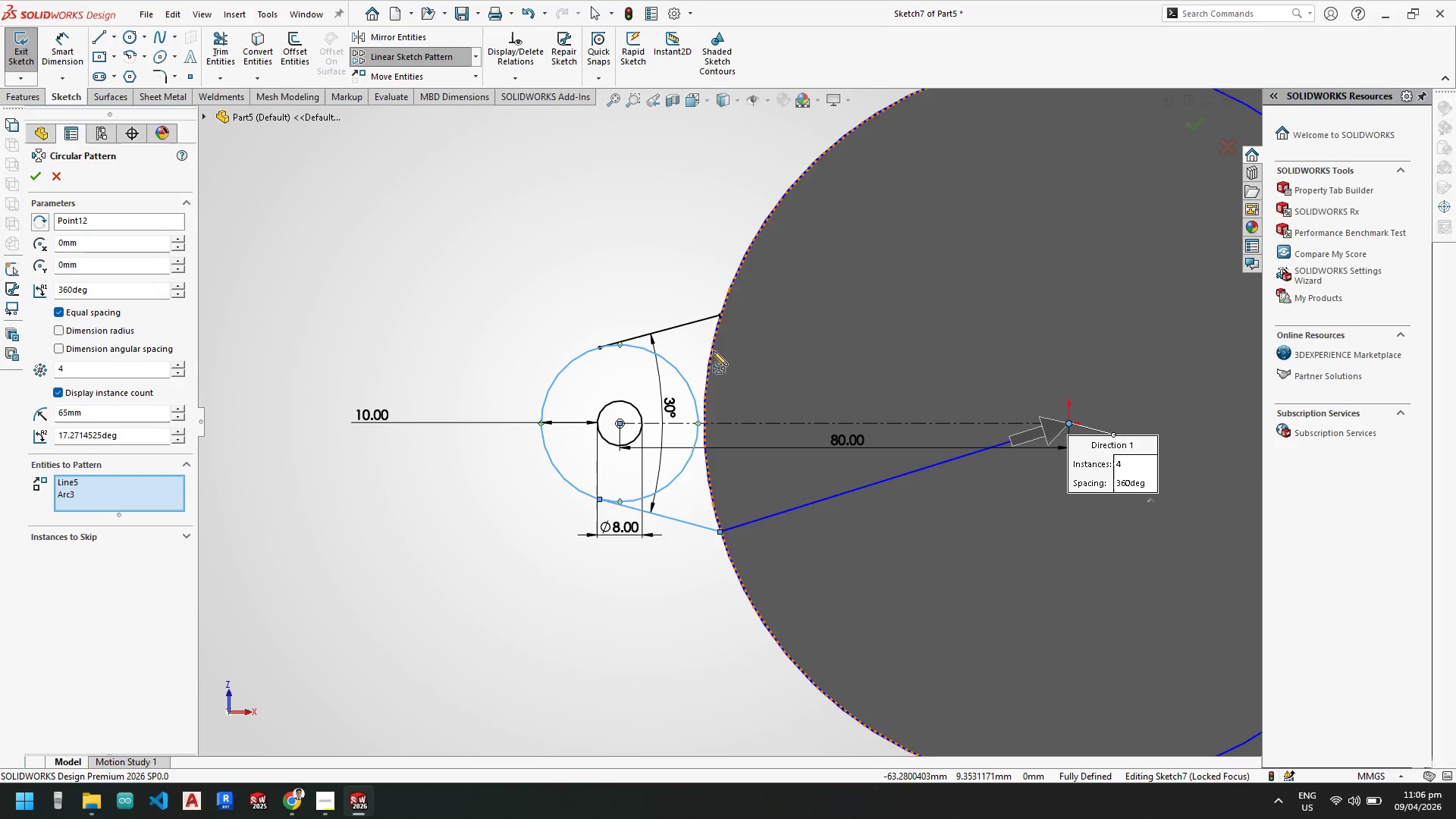 
left_click([681, 328])
 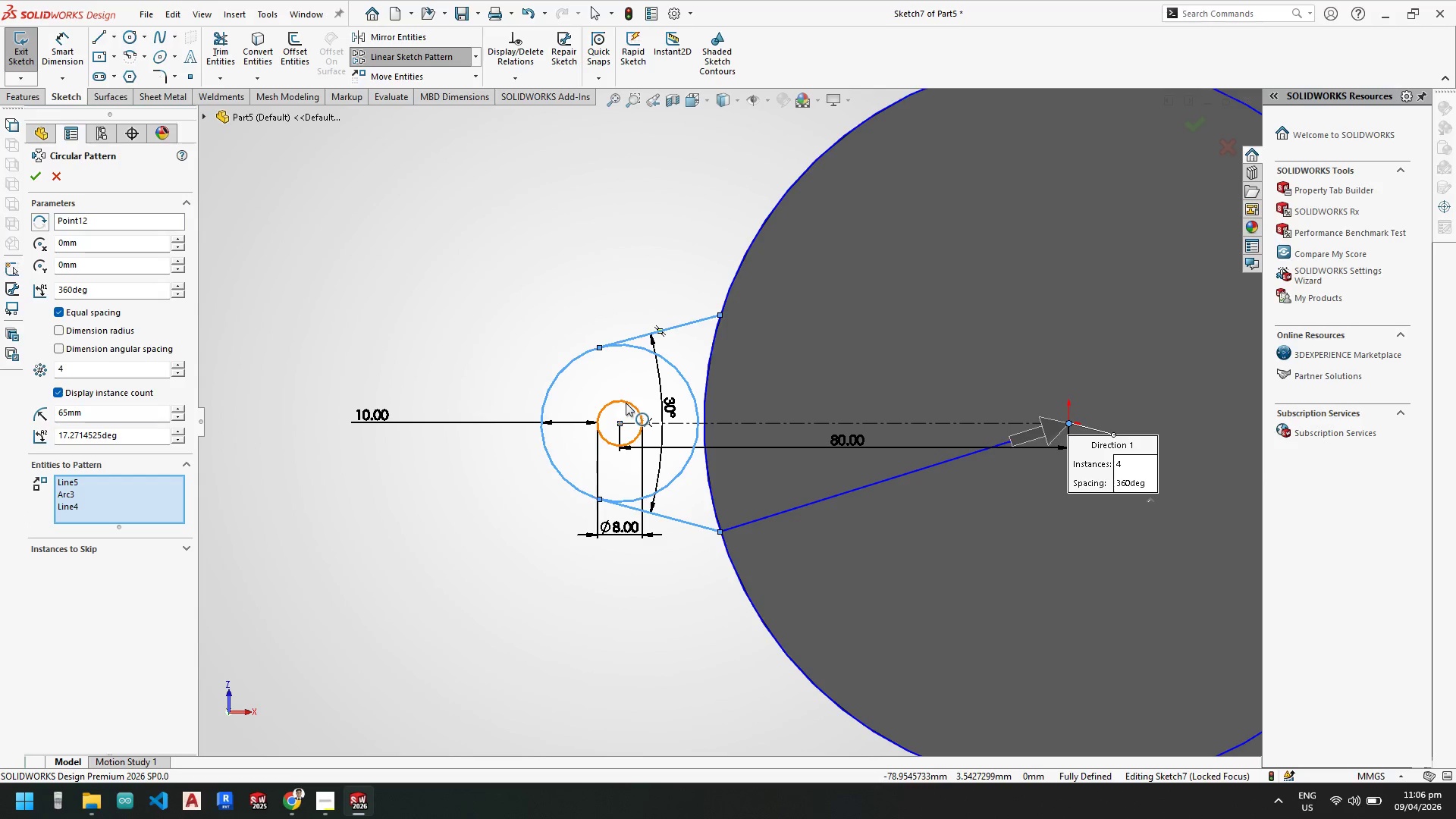 
left_click([626, 403])
 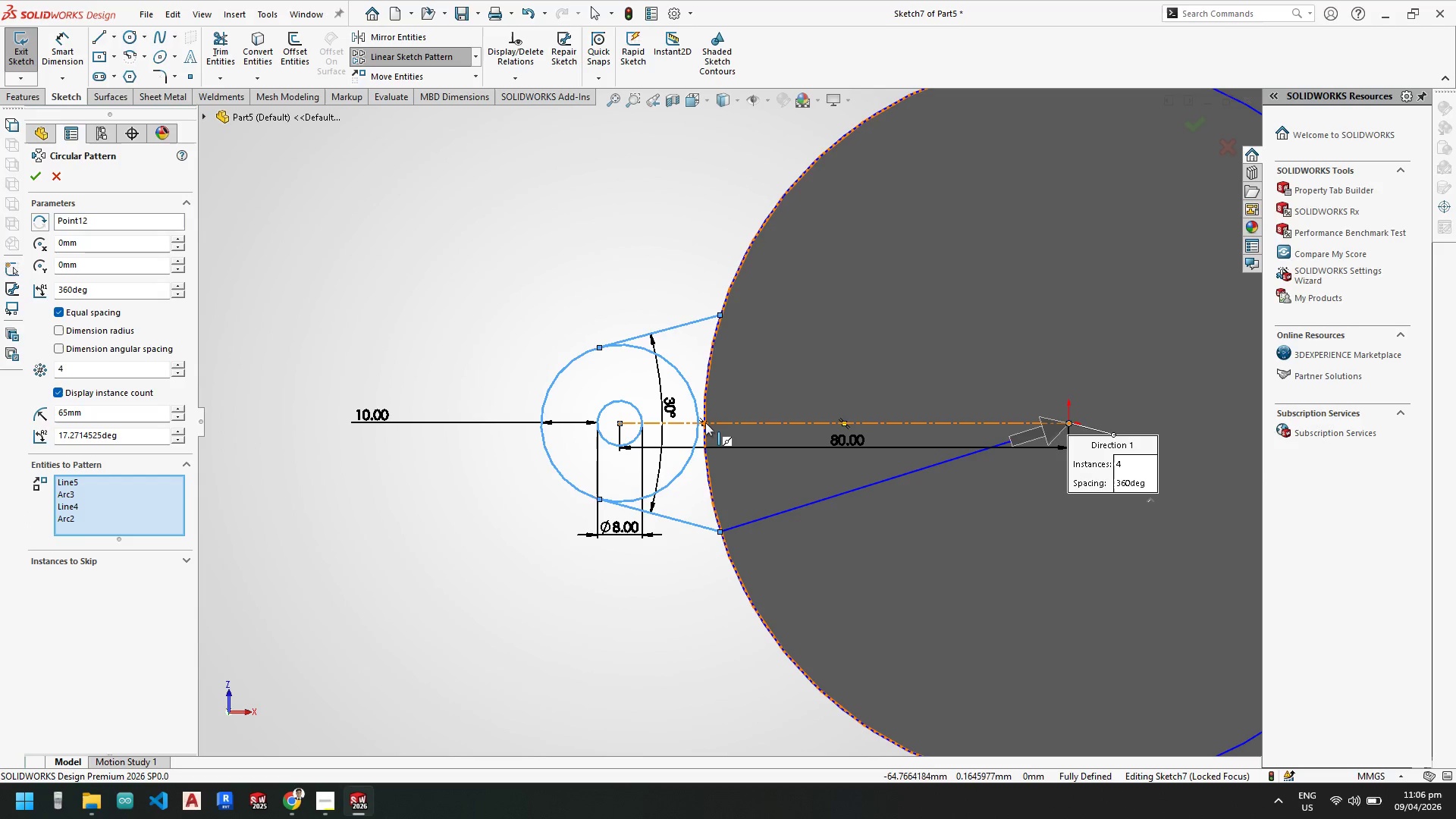 
left_click([736, 421])
 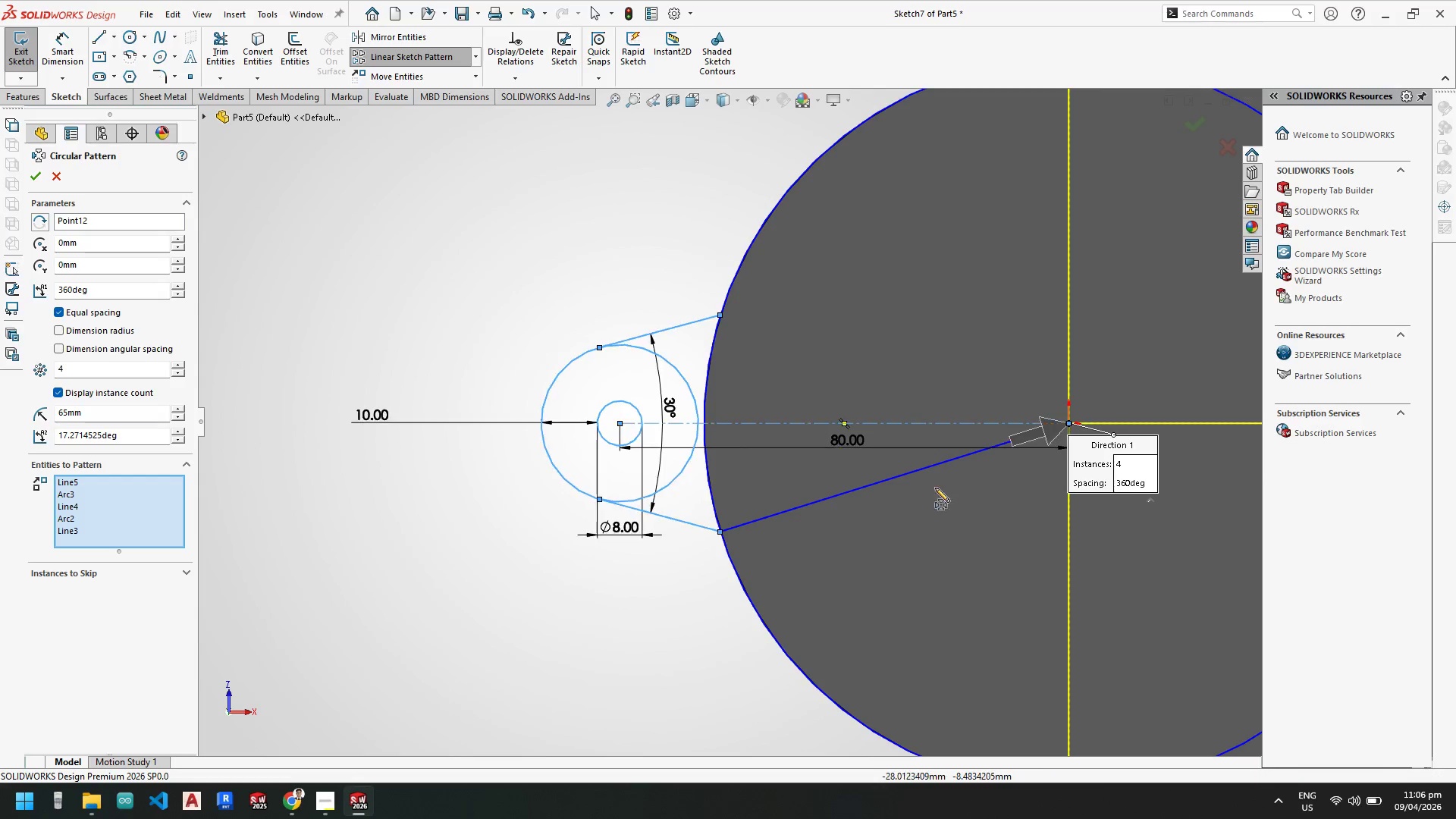 
scroll: coordinate [943, 525], scroll_direction: up, amount: 5.0
 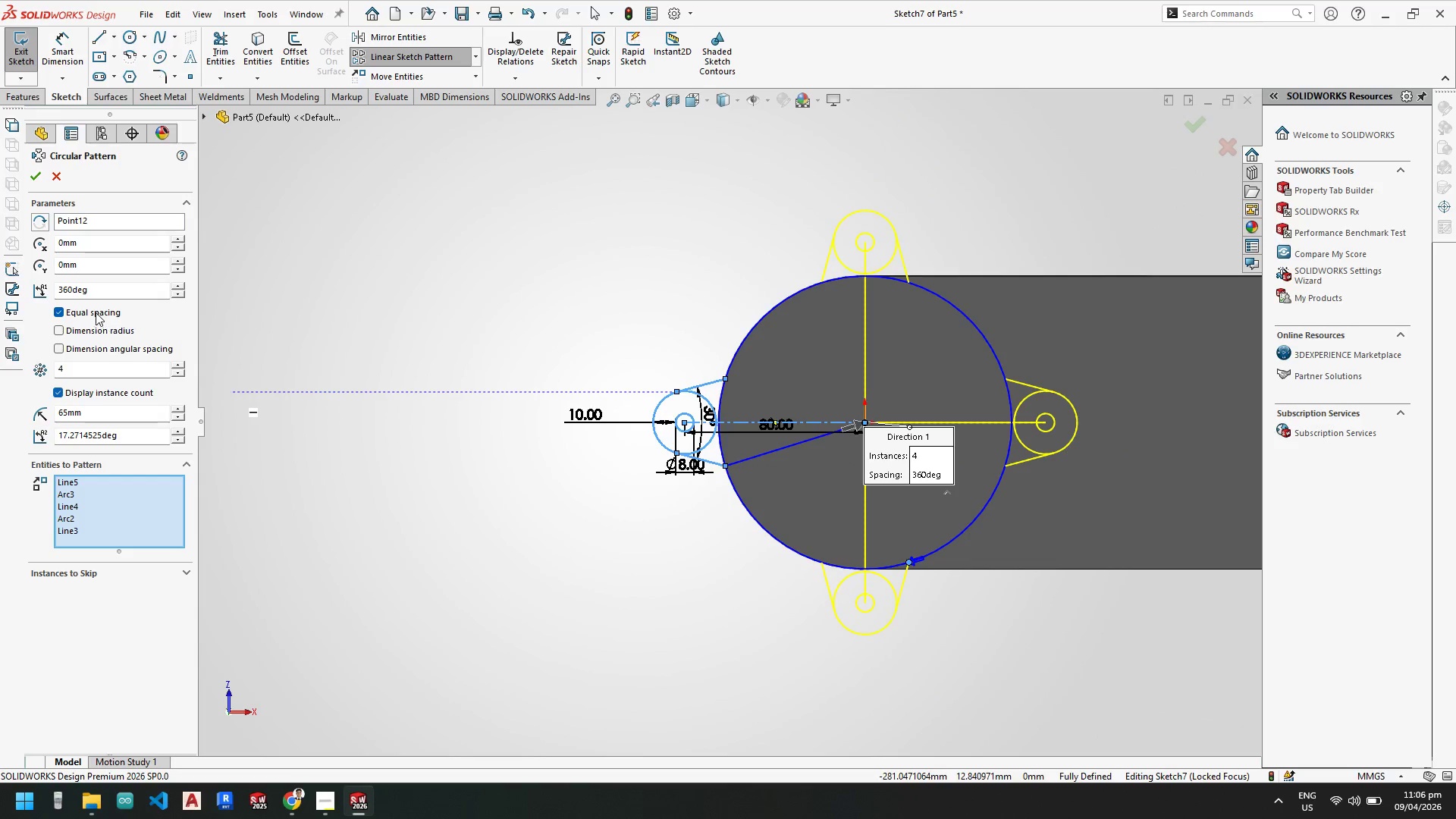 
left_click_drag(start_coordinate=[99, 370], to_coordinate=[43, 364])
 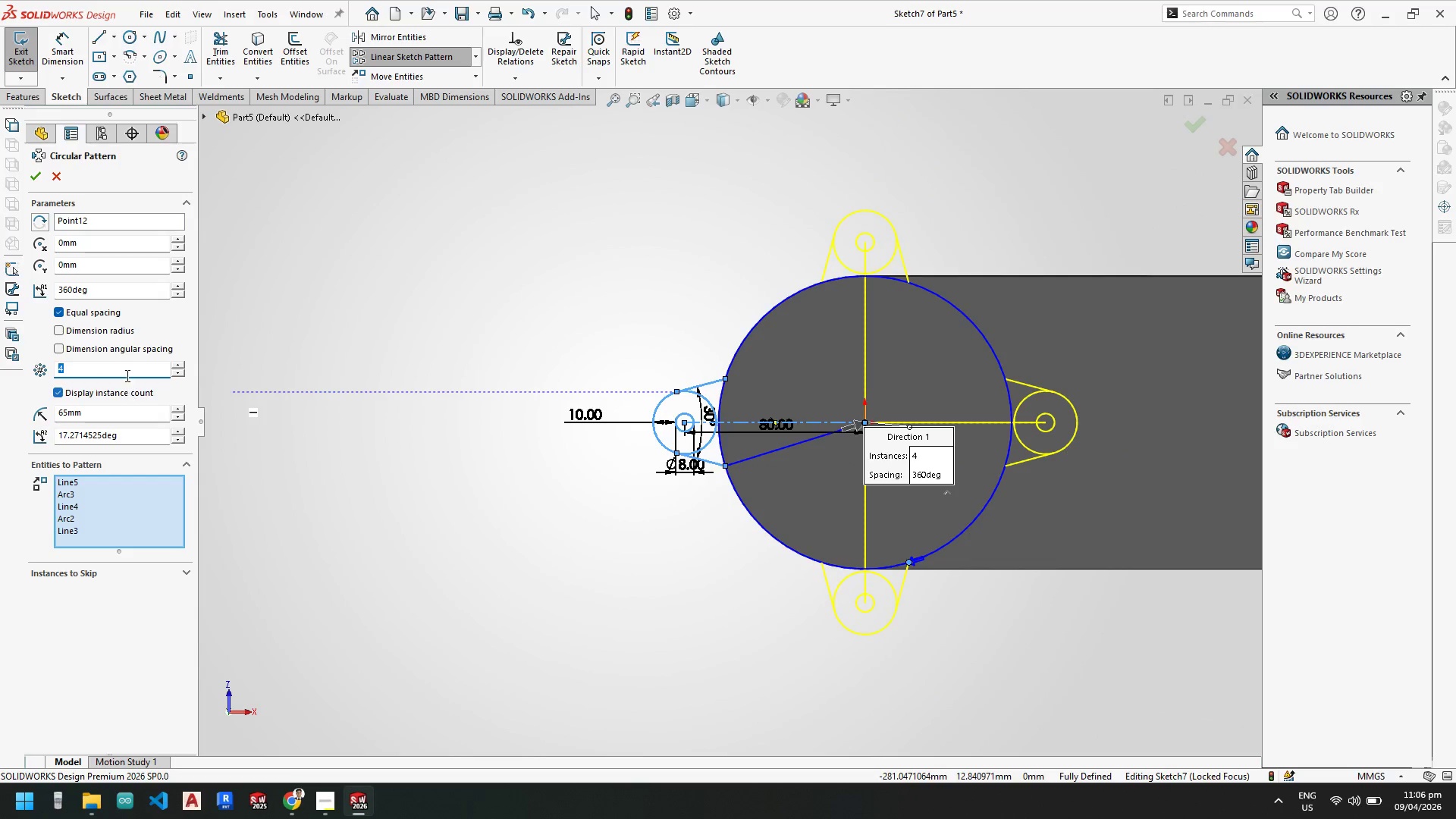 
key(3)
 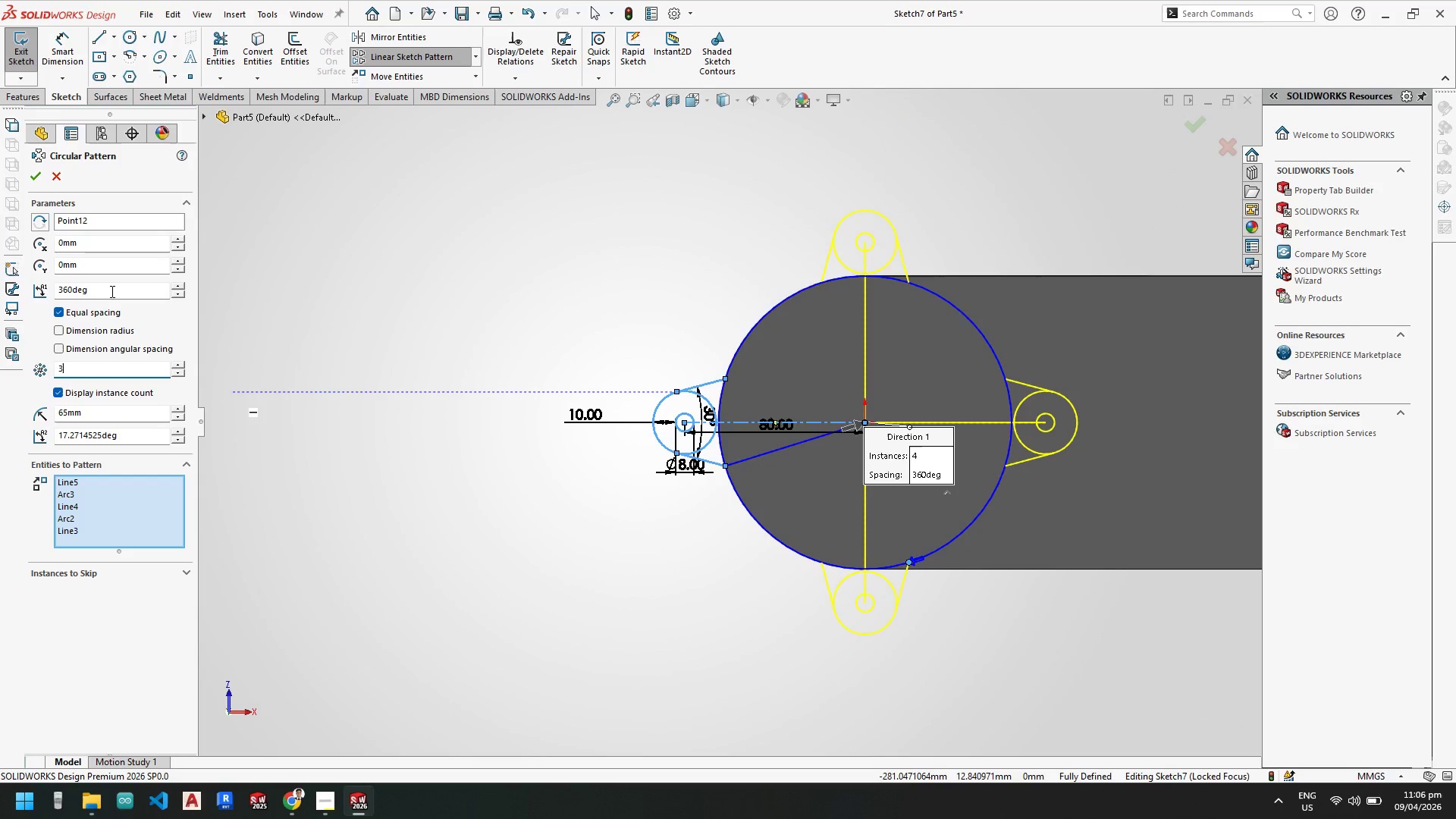 
left_click_drag(start_coordinate=[111, 291], to_coordinate=[0, 285])
 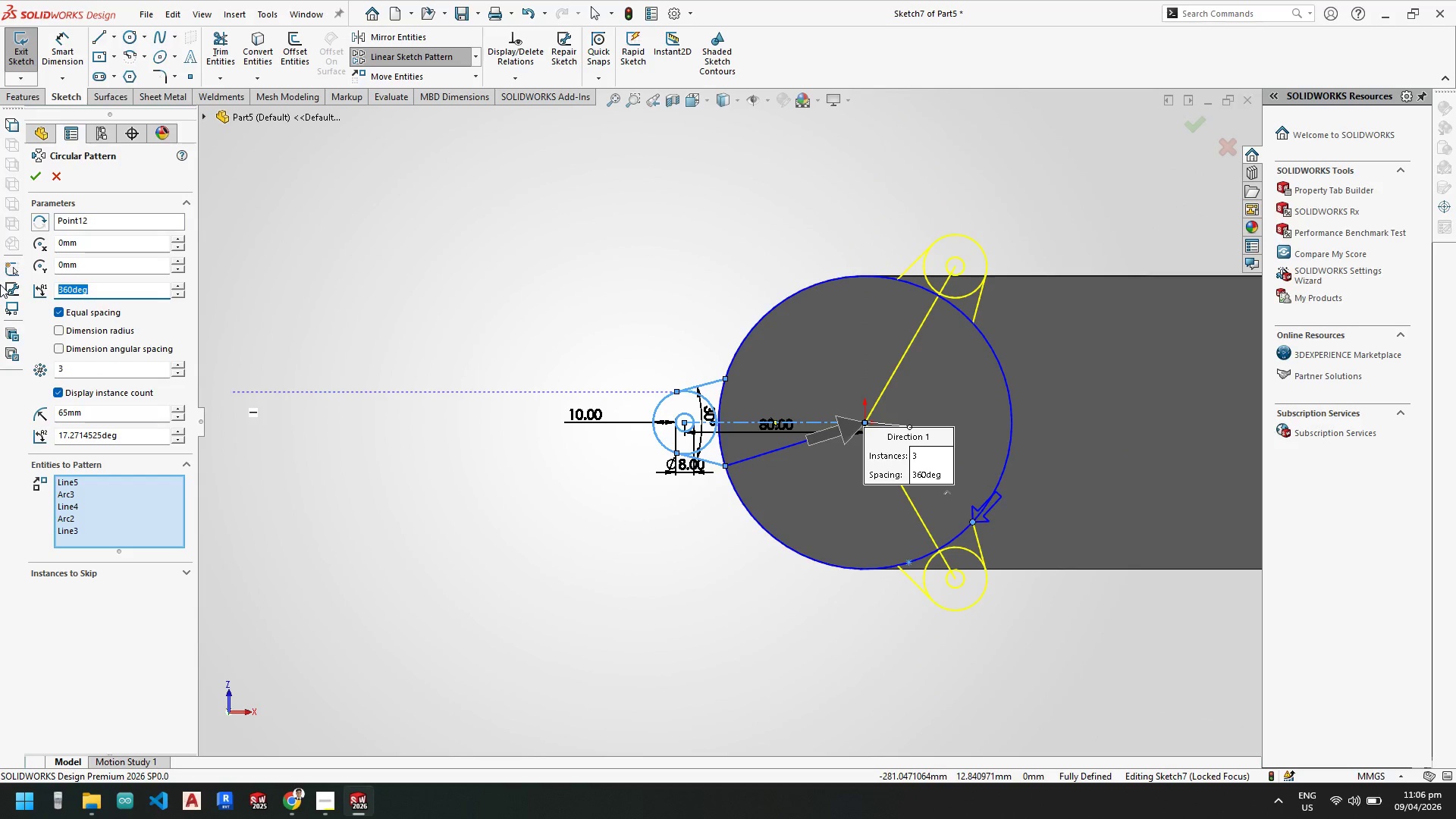 
key(Numpad2)
 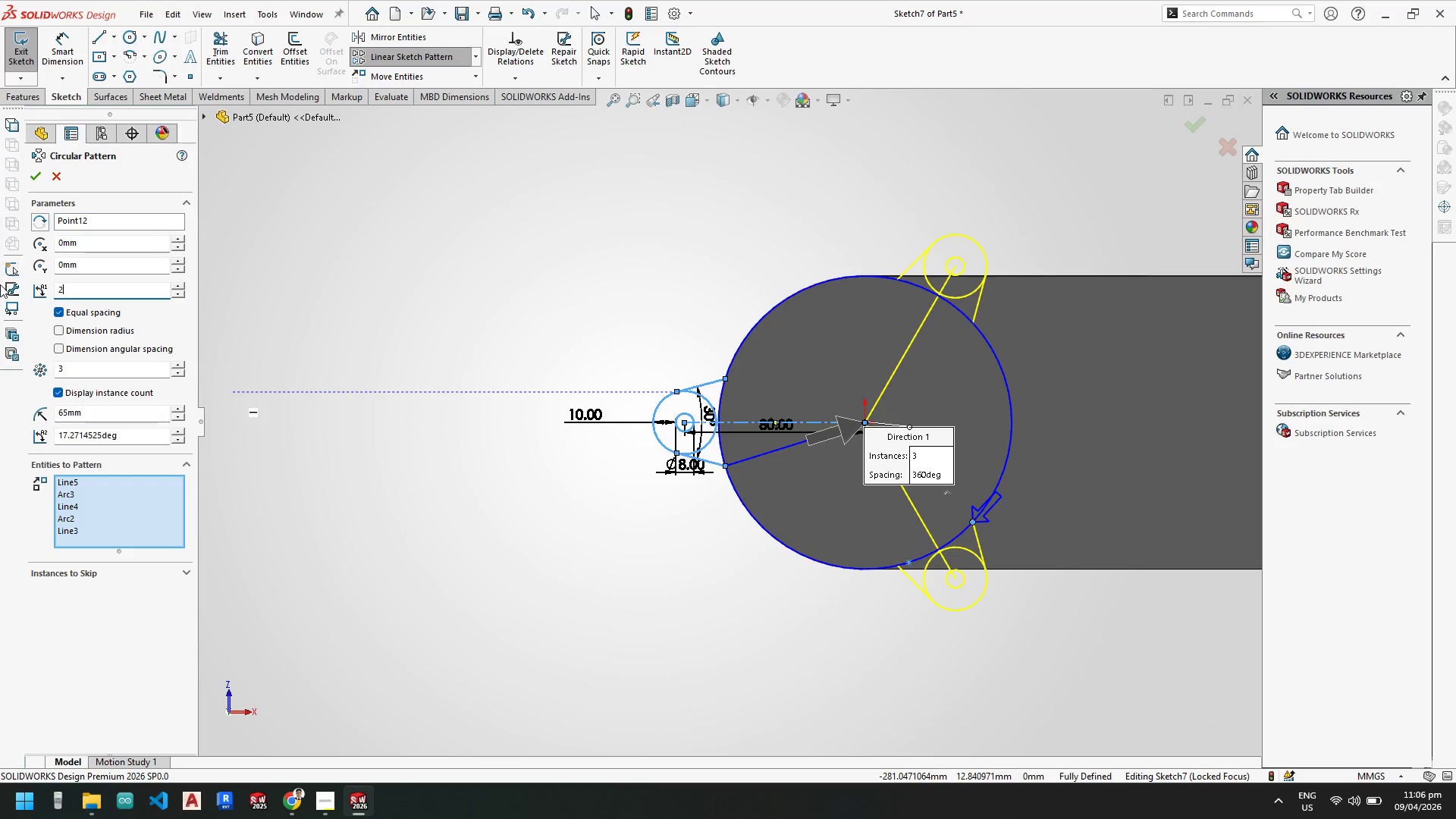 
key(Numpad7)
 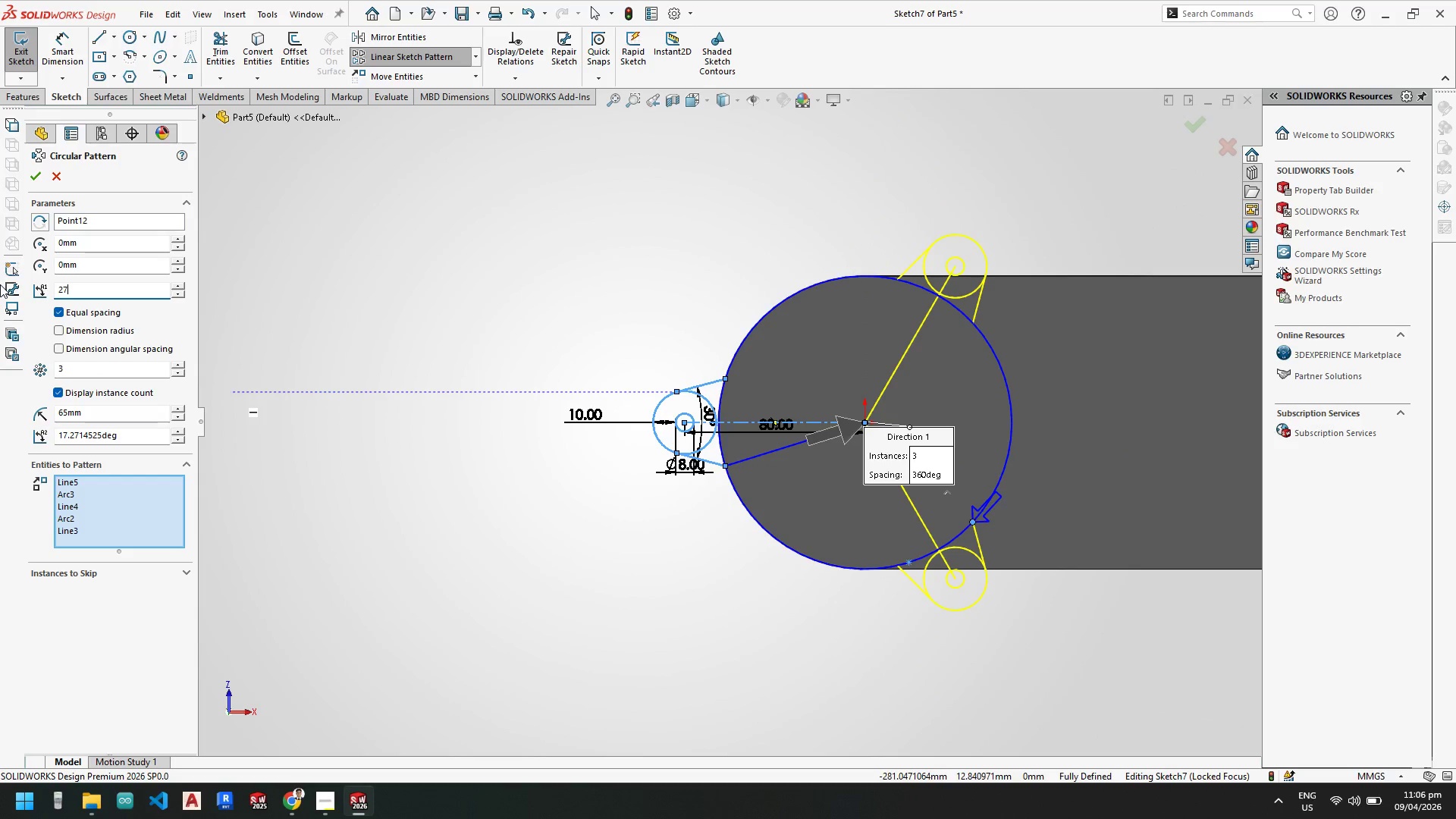 
key(Numpad0)
 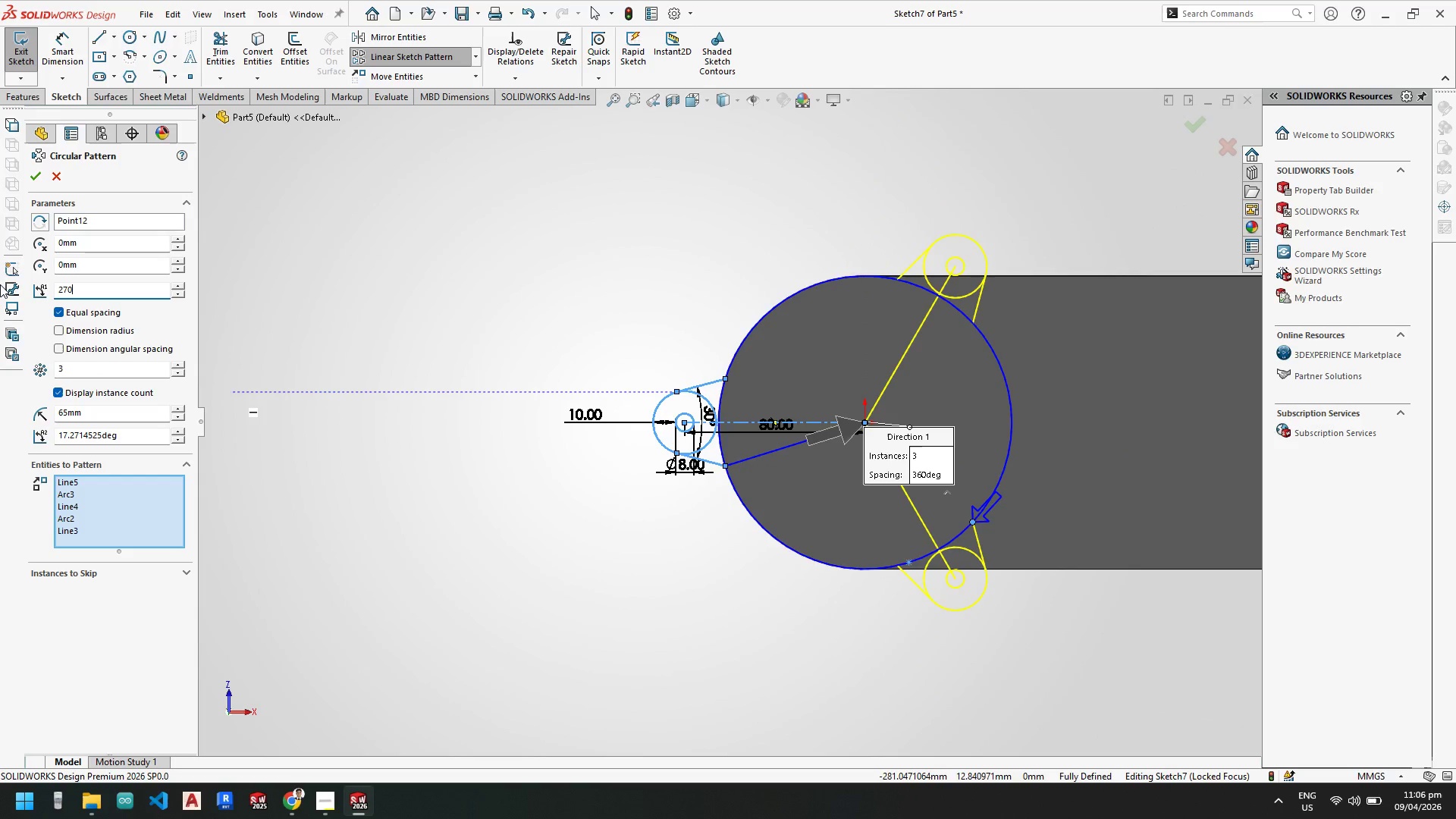 
key(NumpadEnter)
 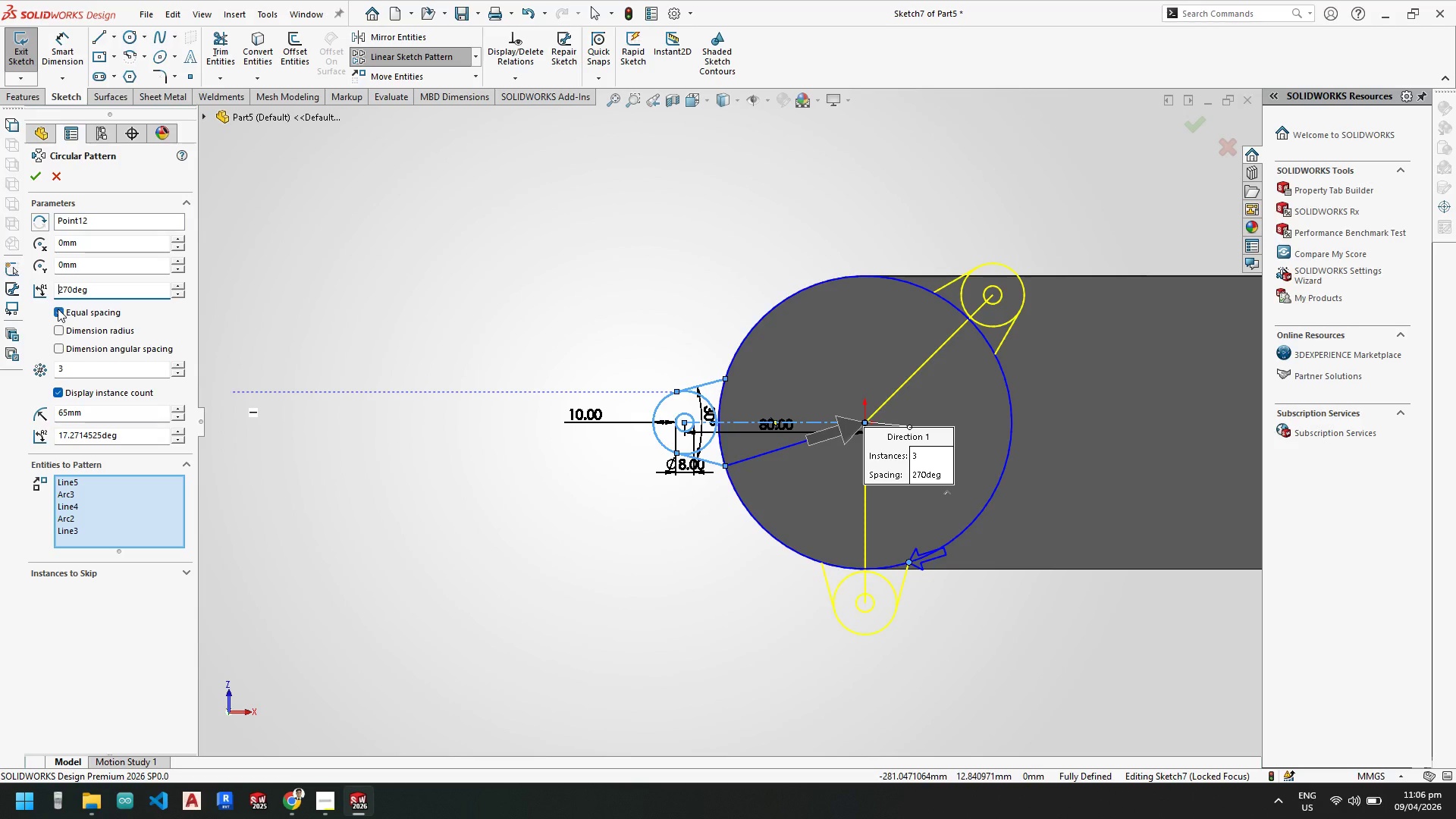 
wait(11.98)
 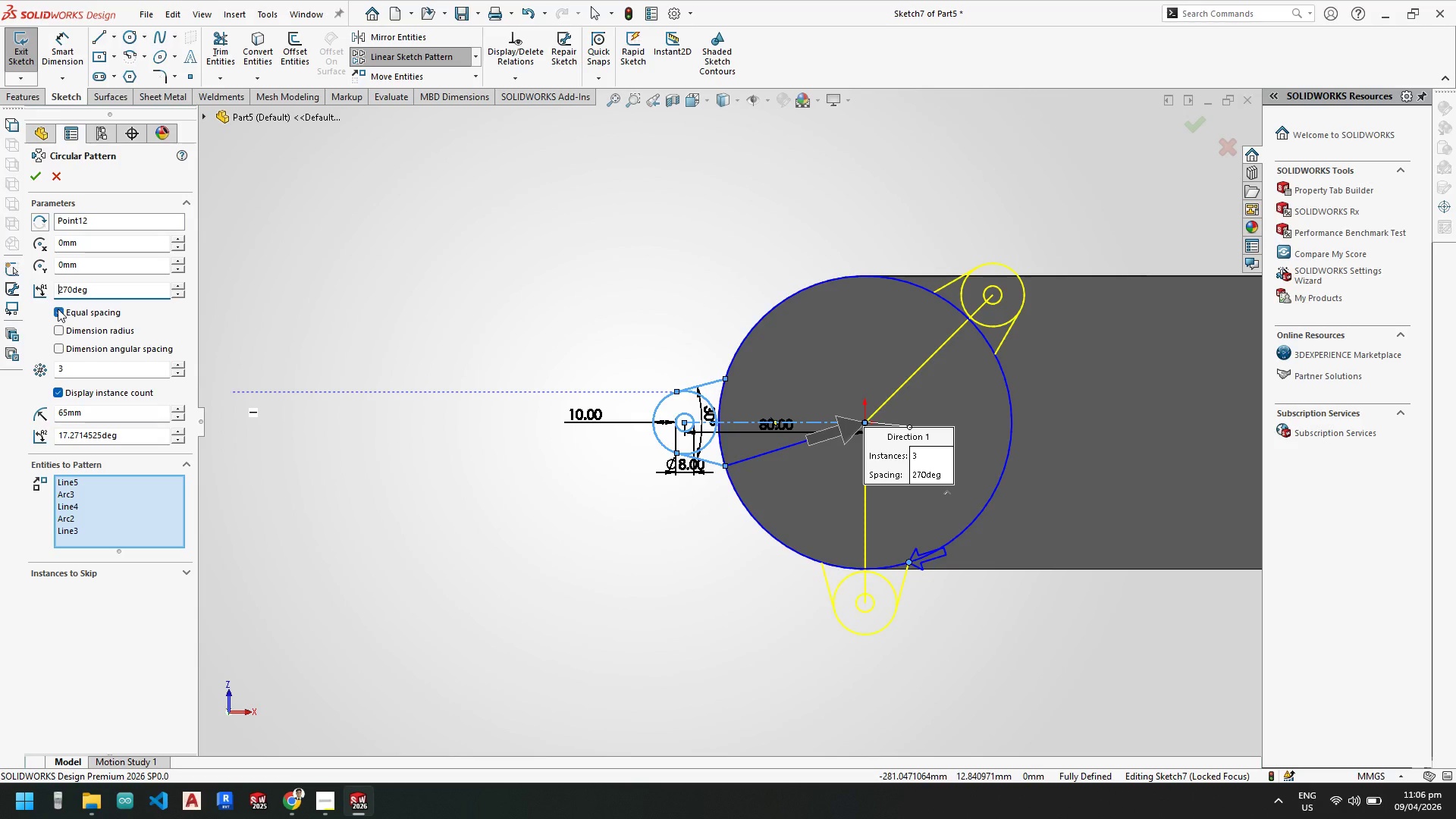 
left_click_drag(start_coordinate=[97, 289], to_coordinate=[32, 276])
 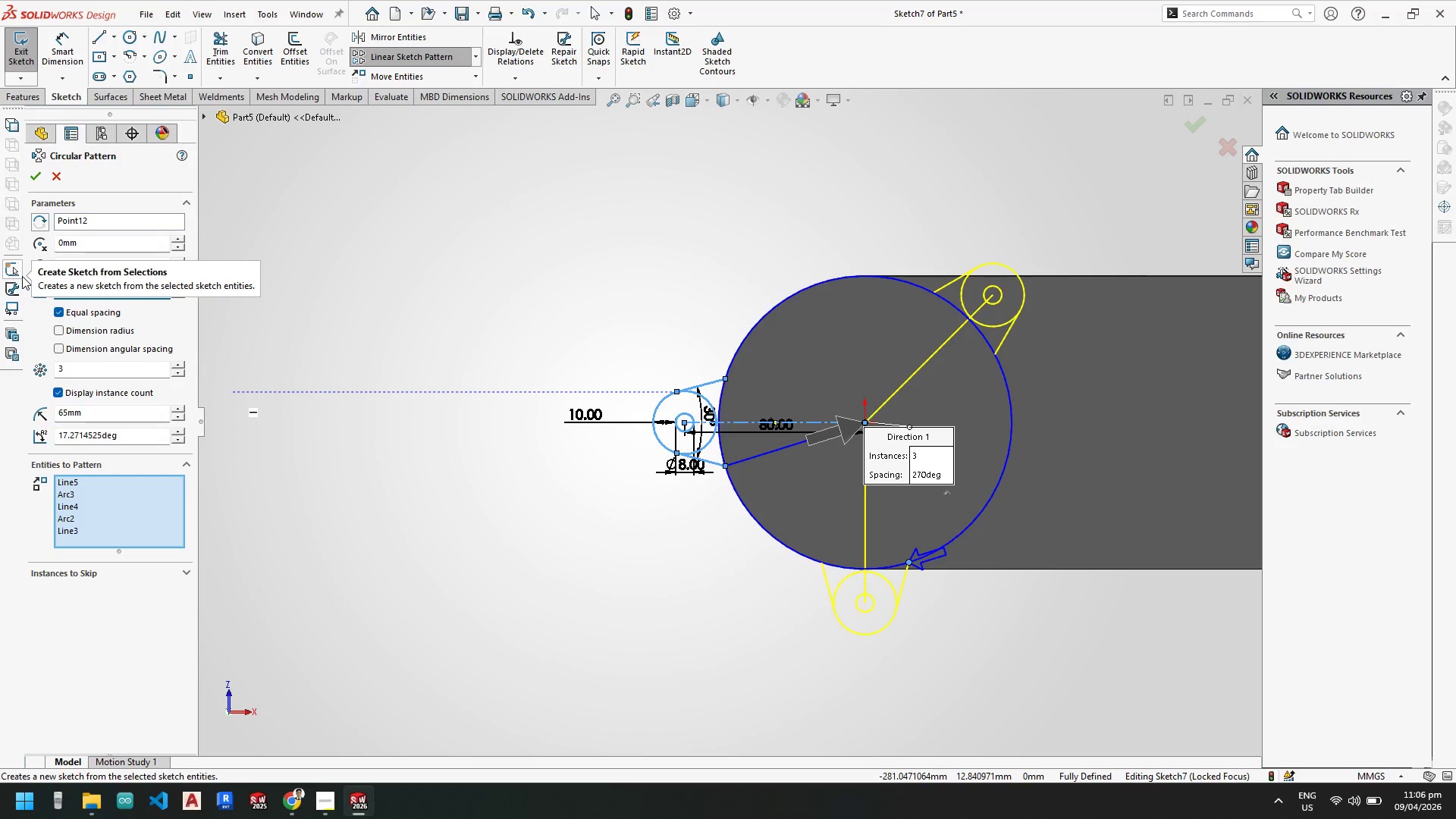 
key(Numpad9)
 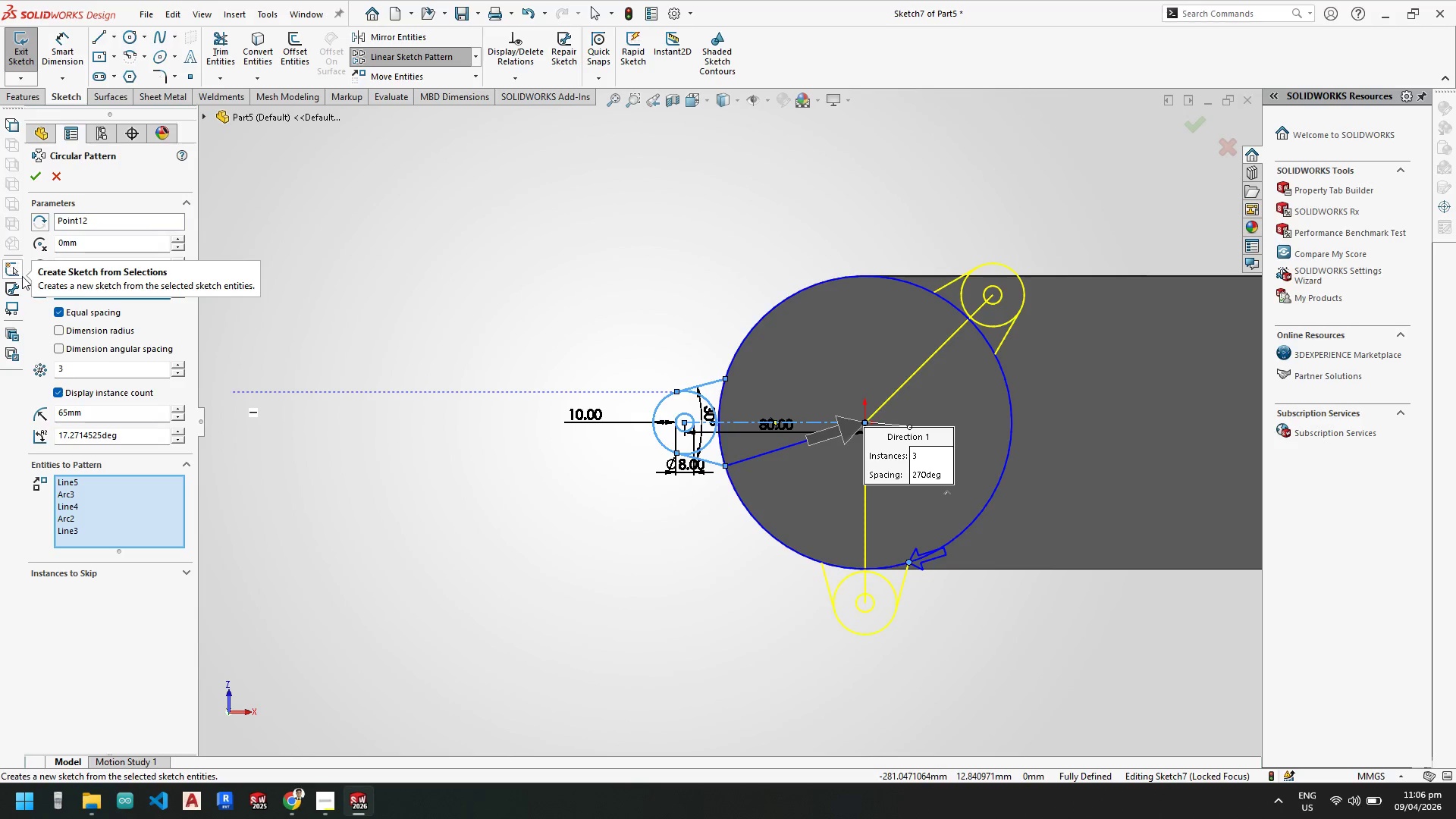 
key(Numpad0)
 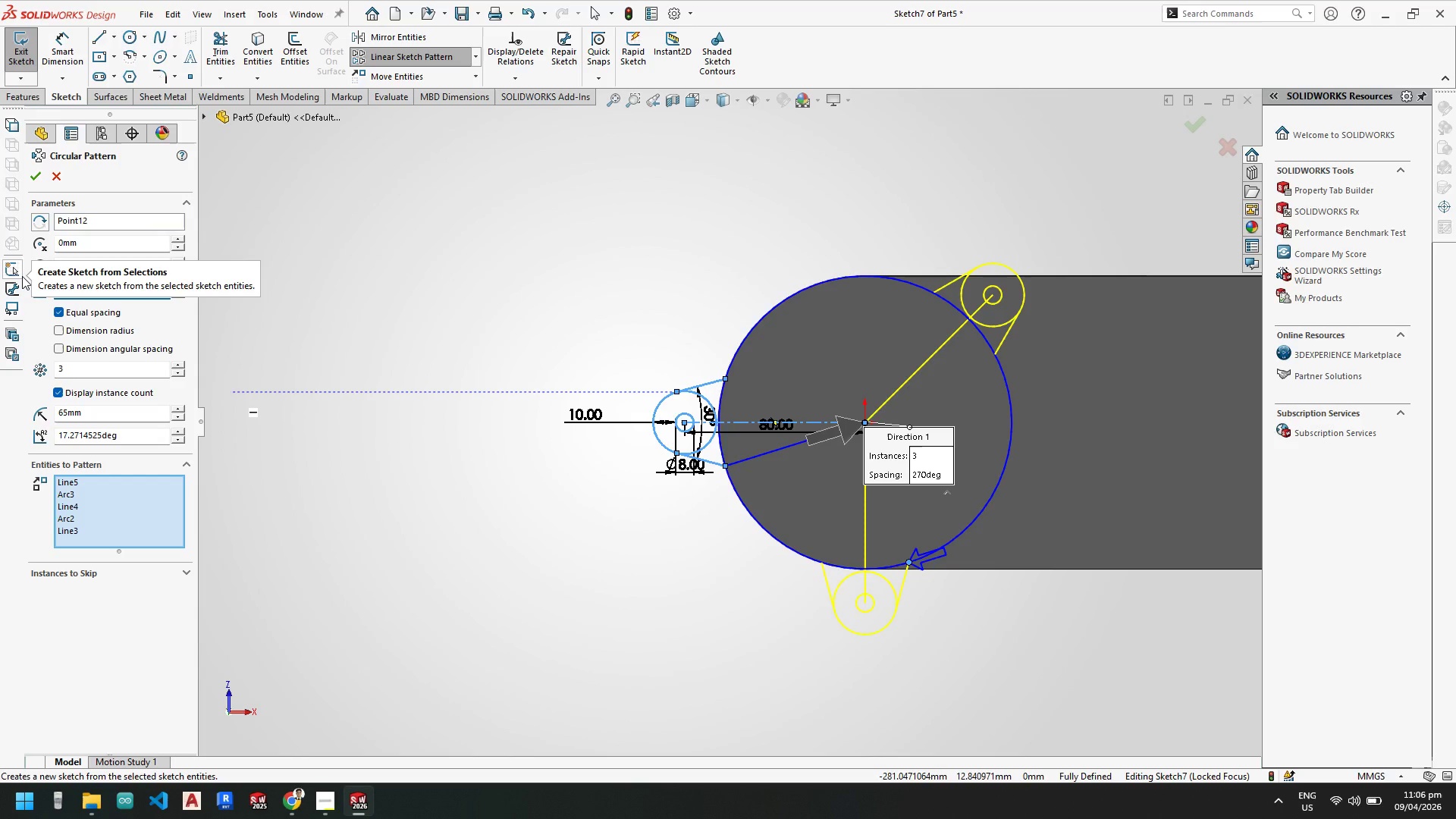 
key(NumpadEnter)
 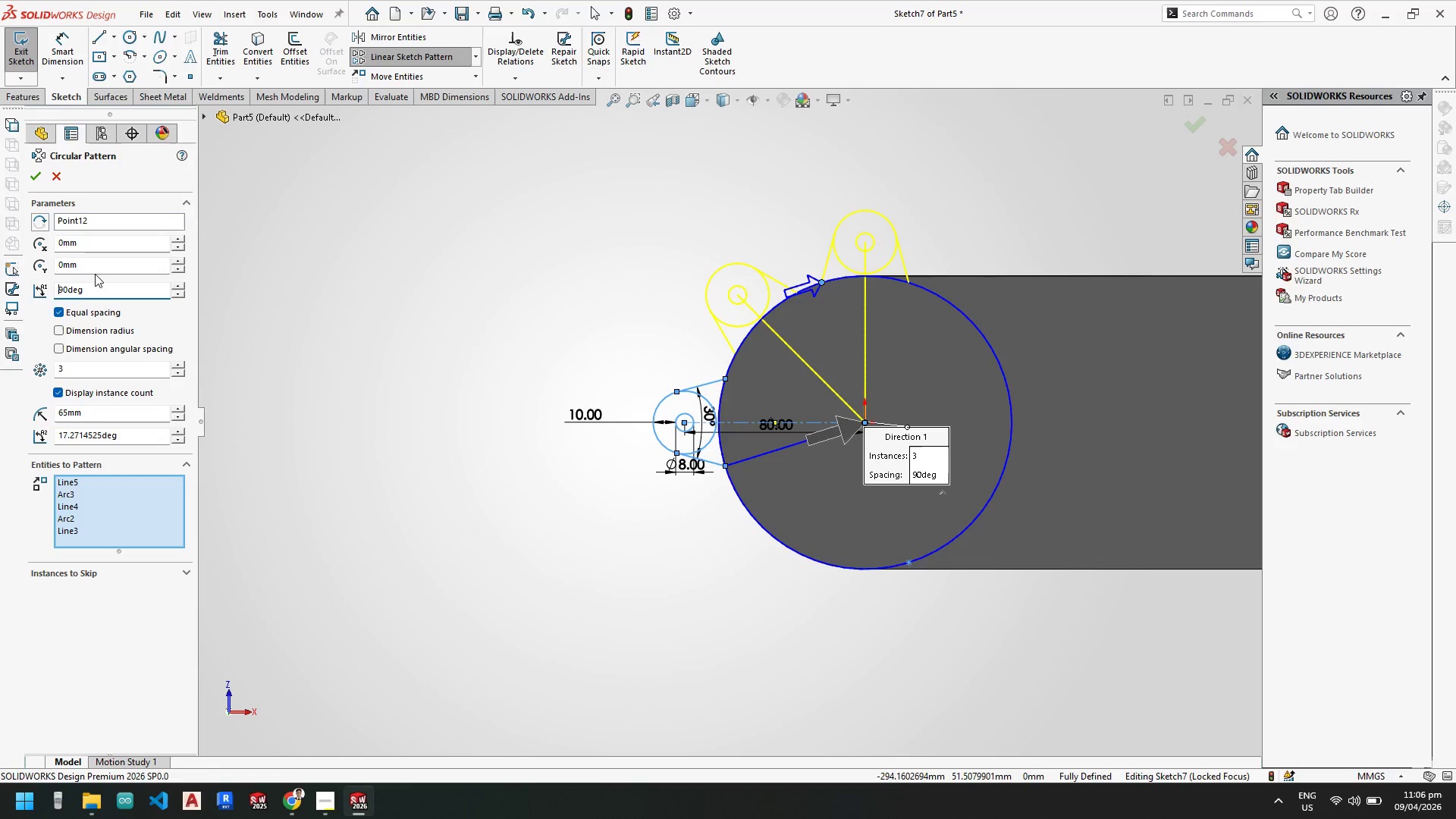 
left_click_drag(start_coordinate=[104, 265], to_coordinate=[7, 258])
 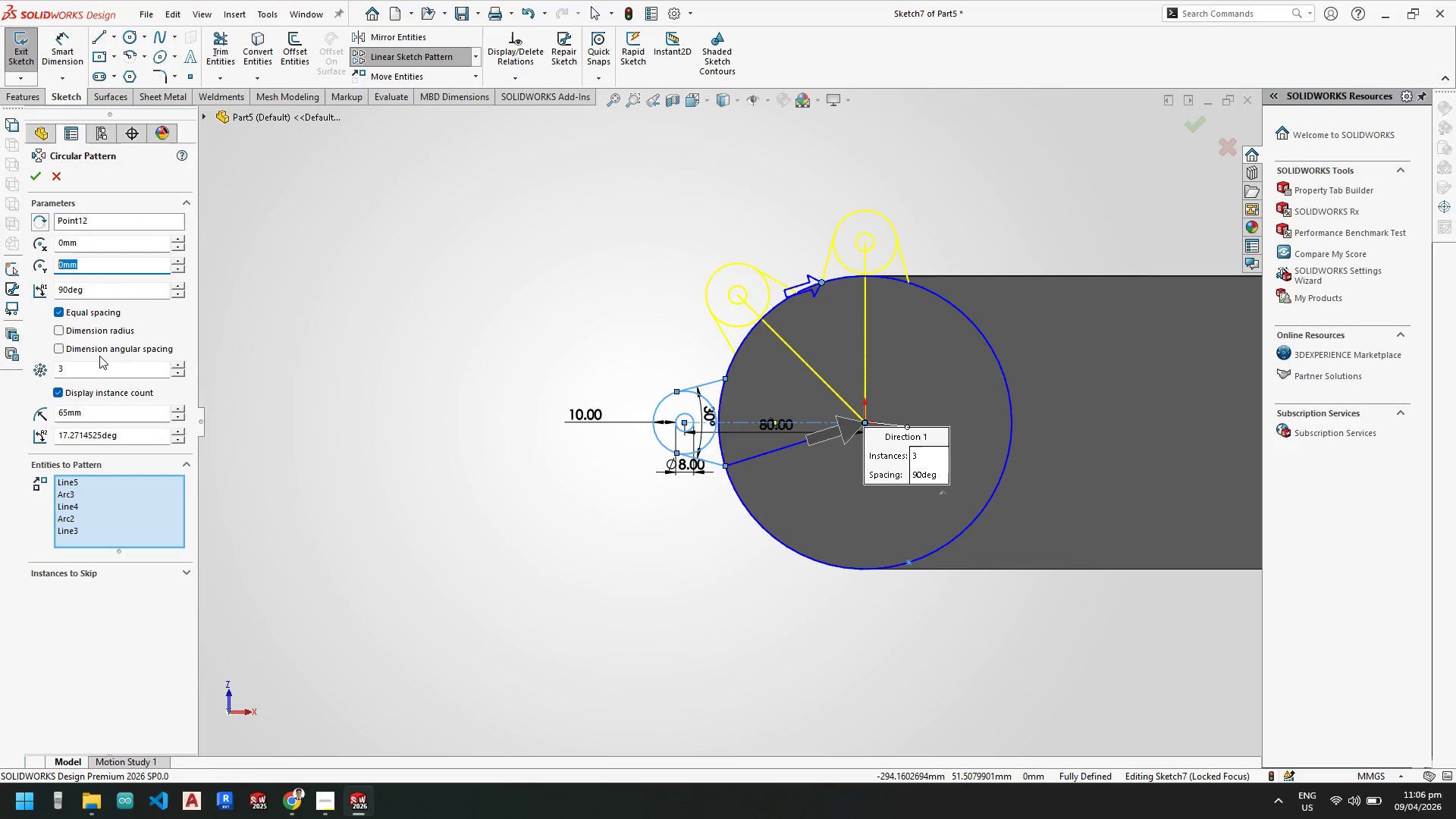 
left_click_drag(start_coordinate=[80, 369], to_coordinate=[30, 358])
 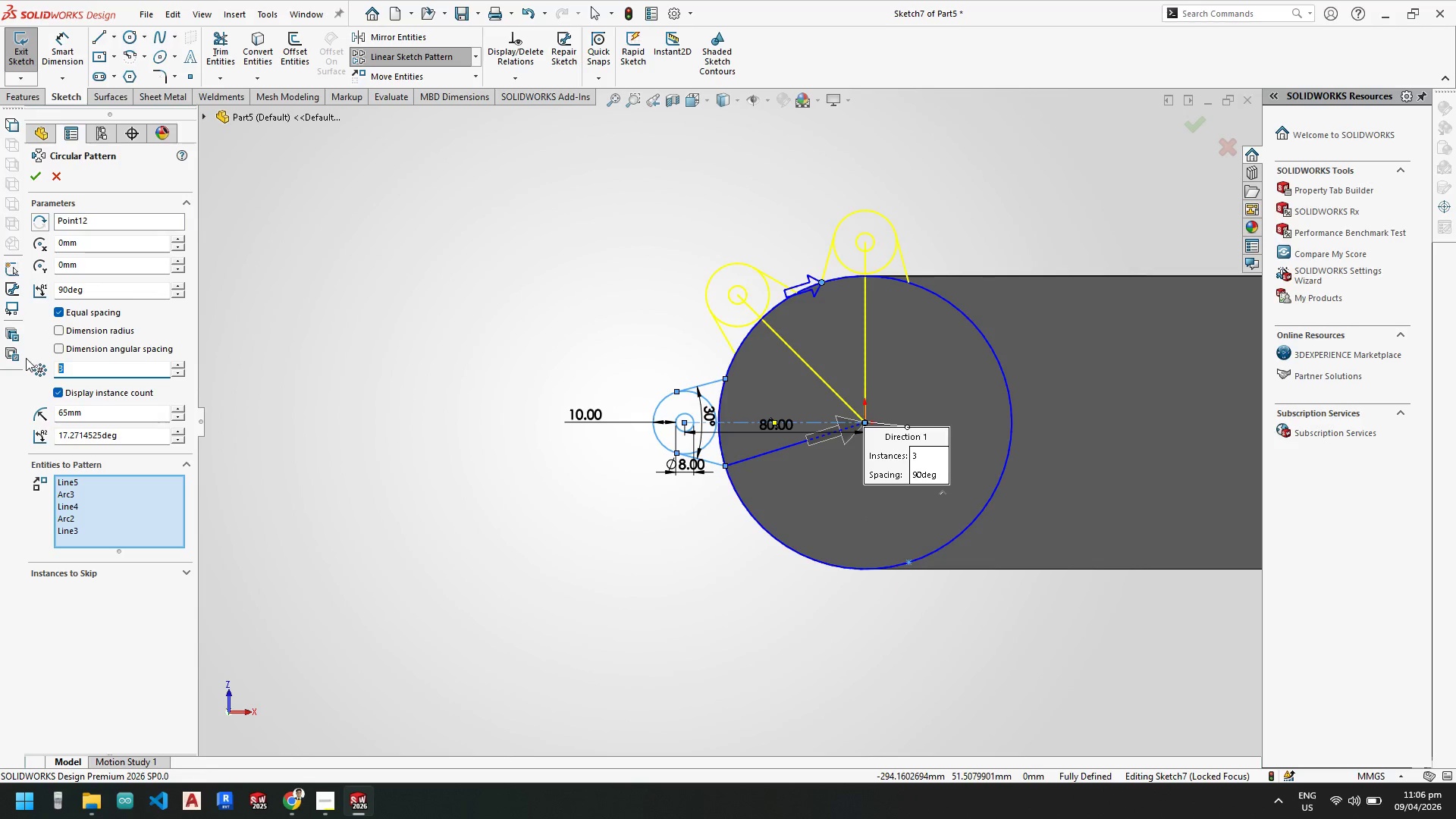 
key(Numpad2)
 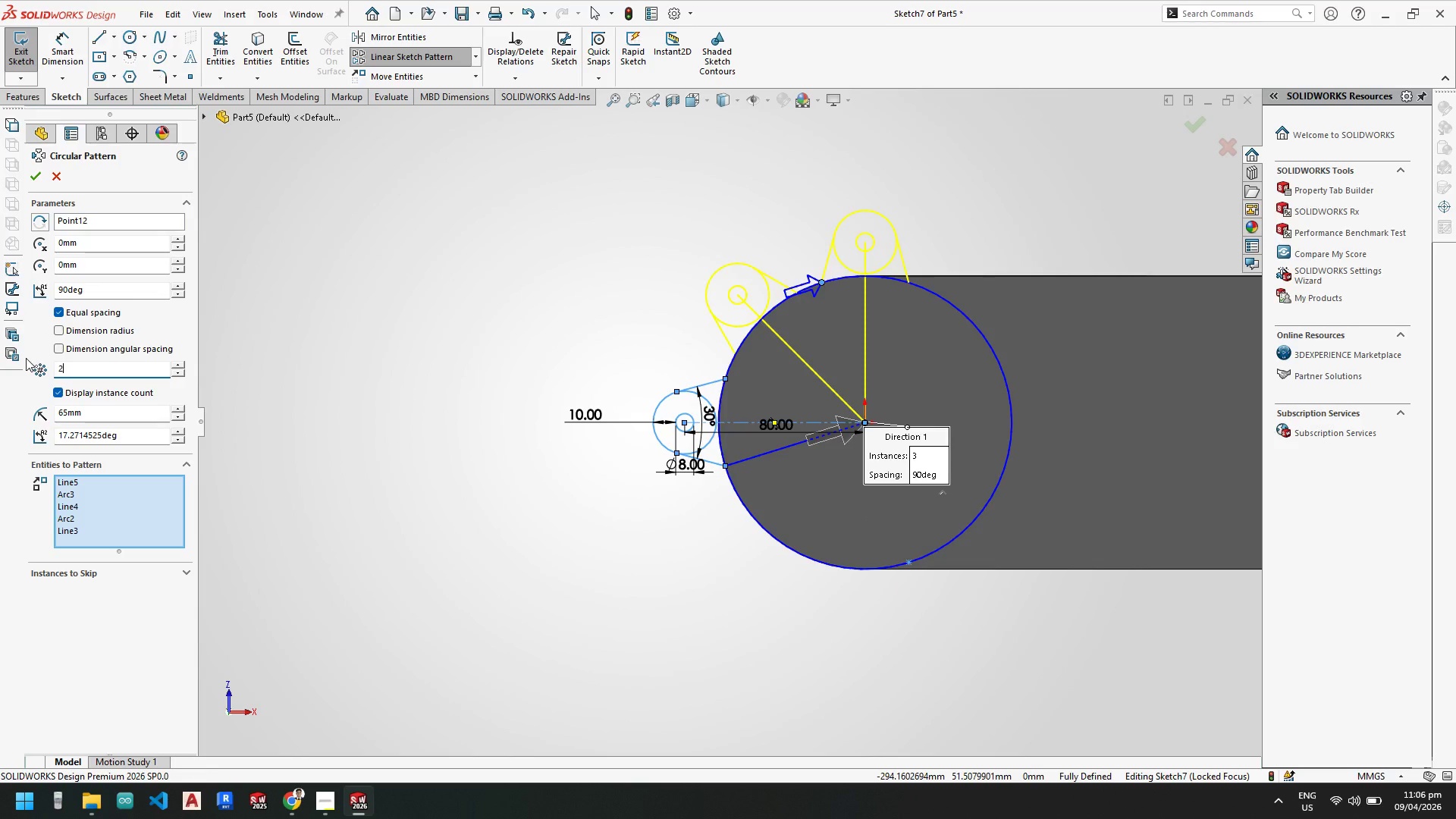 
key(NumpadEnter)
 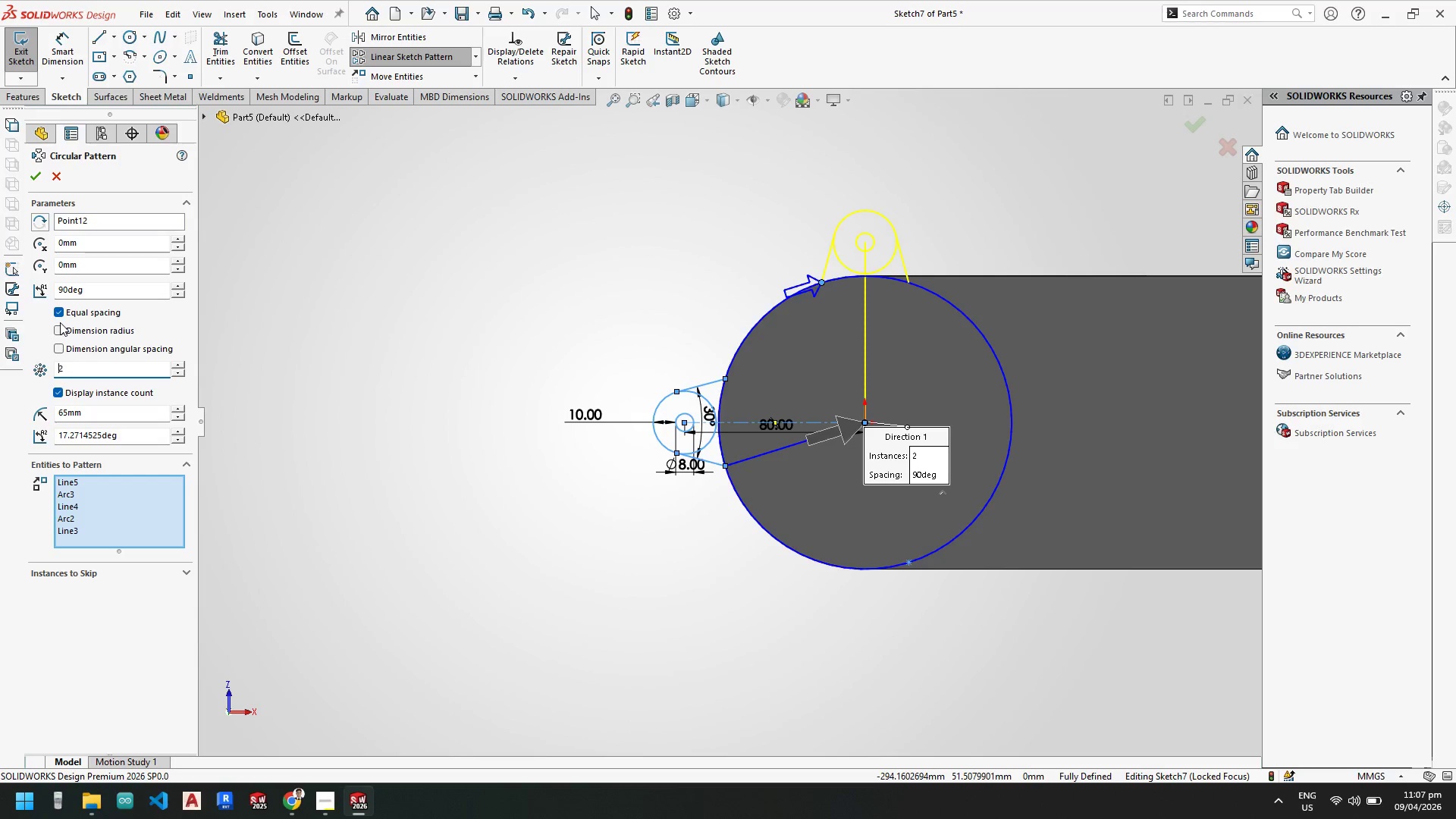 
wait(24.62)
 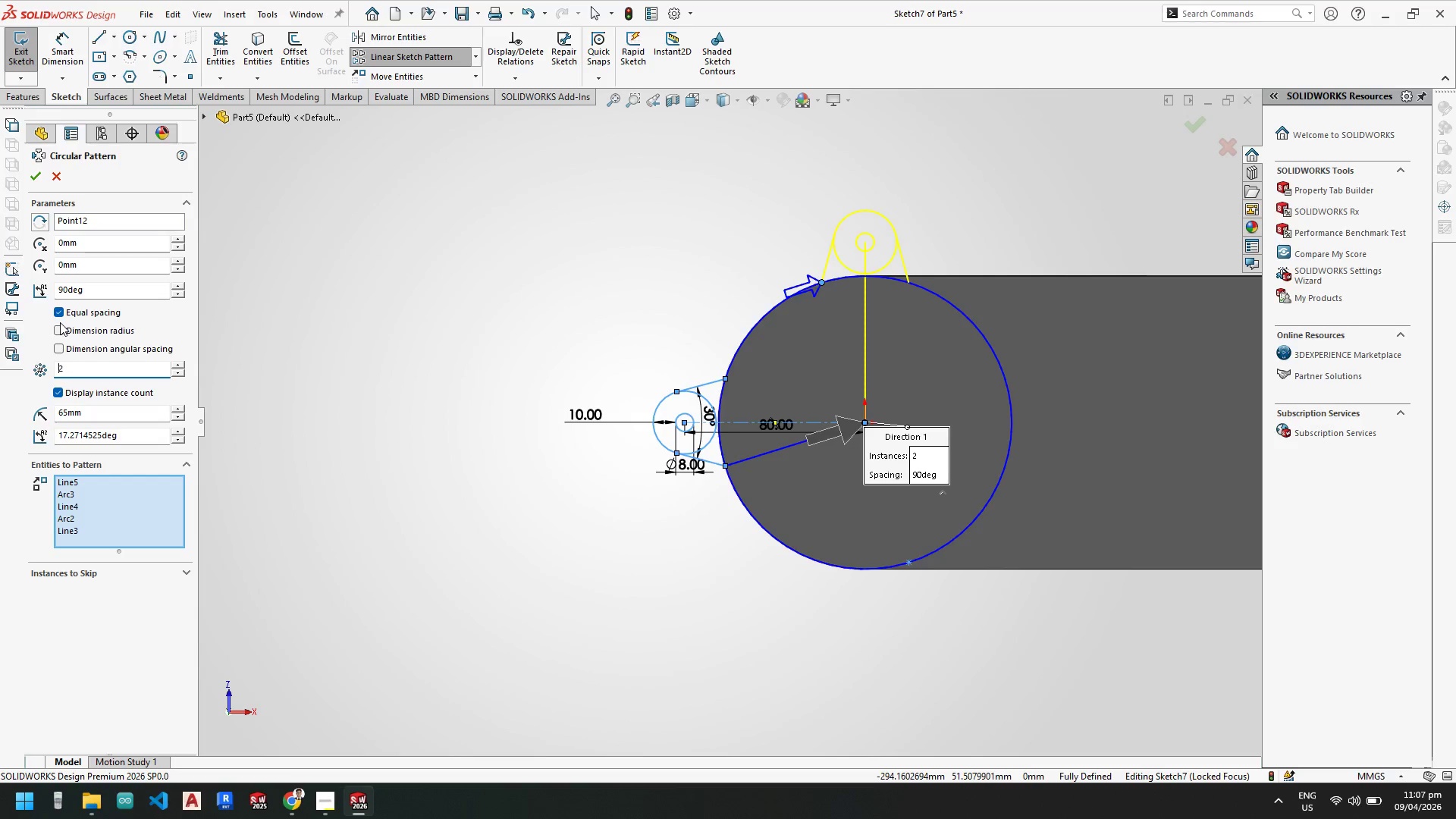 
left_click([40, 176])
 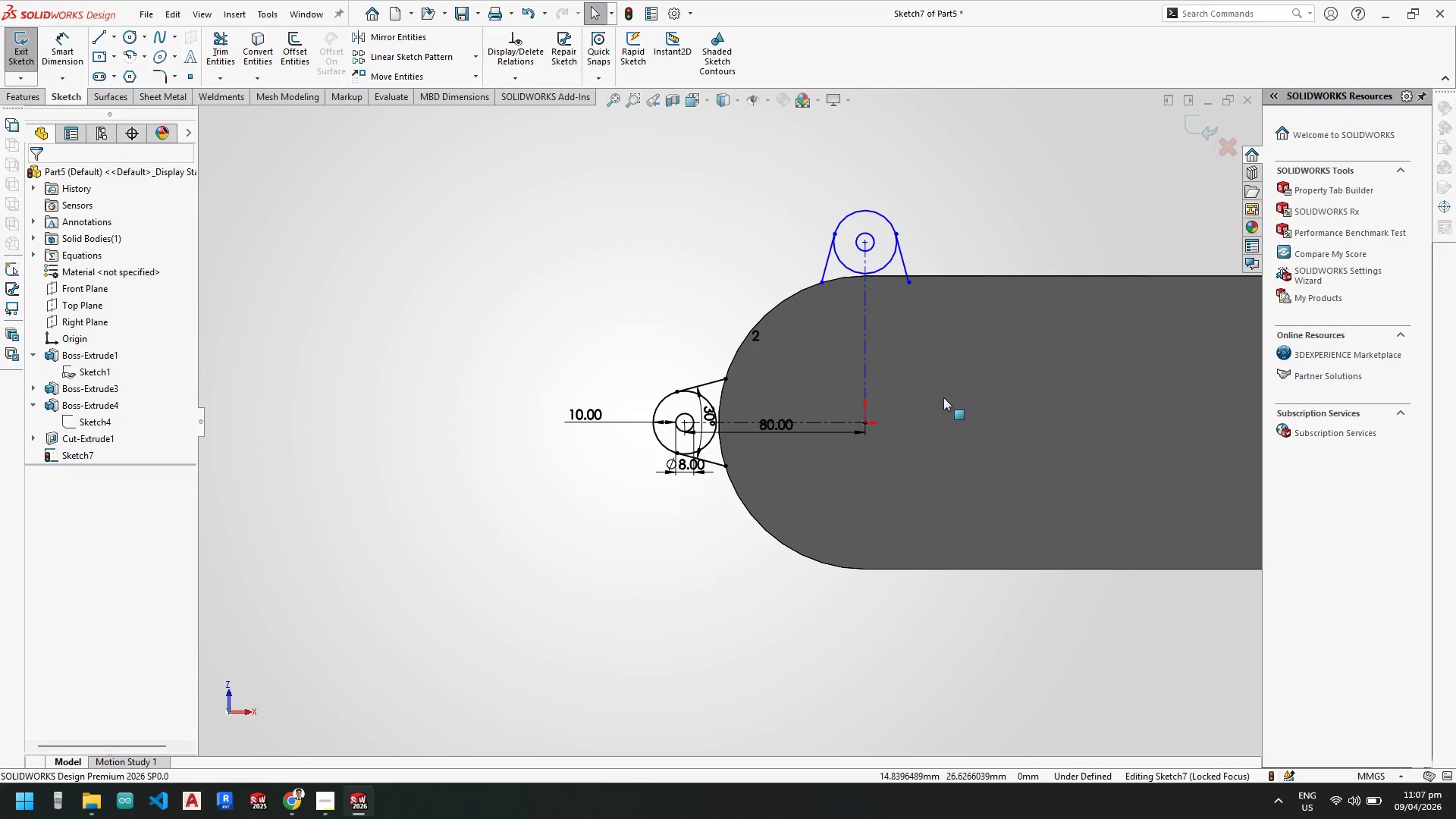 
key(Escape)
 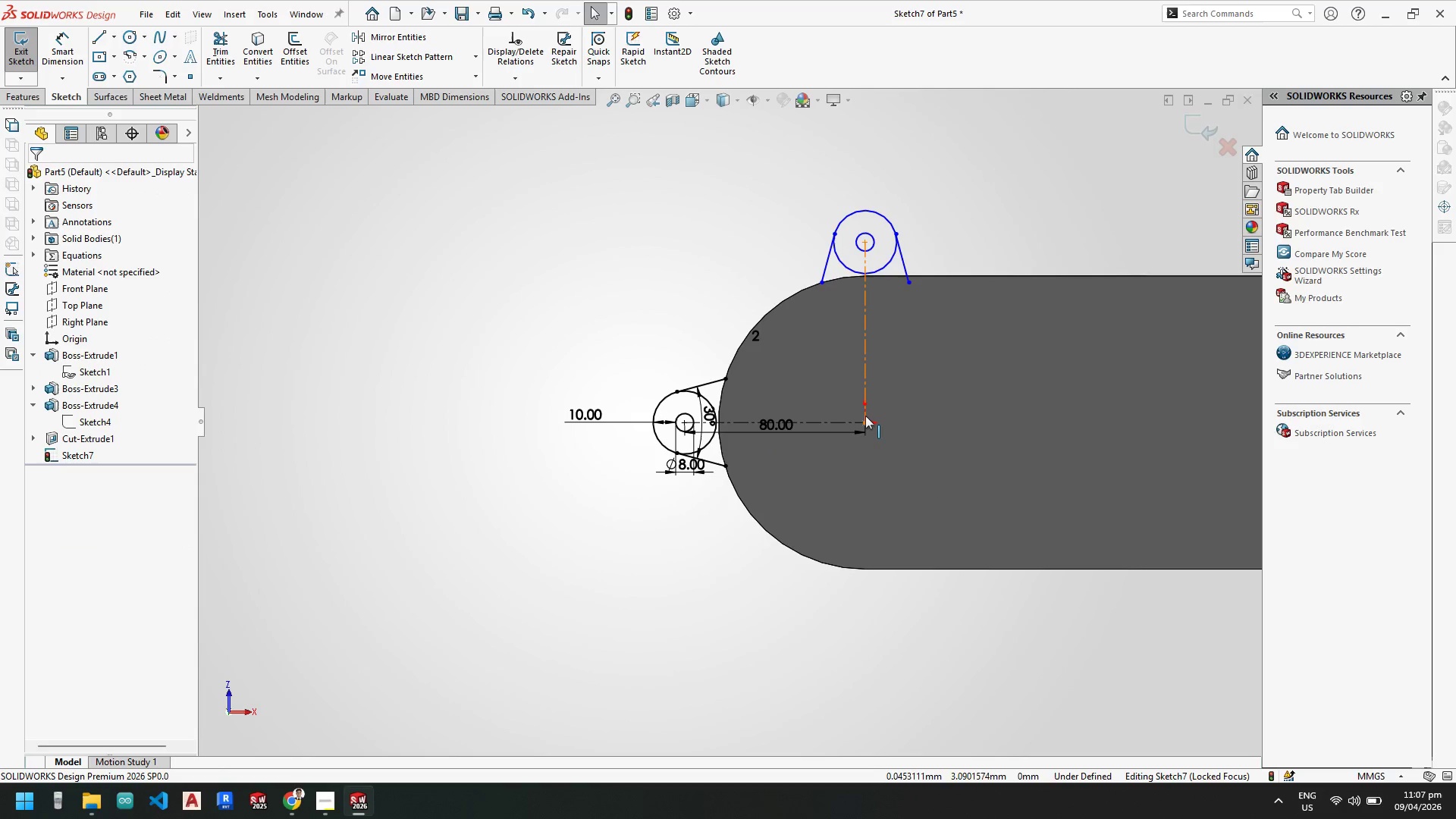 
left_click_drag(start_coordinate=[866, 416], to_coordinate=[877, 376])
 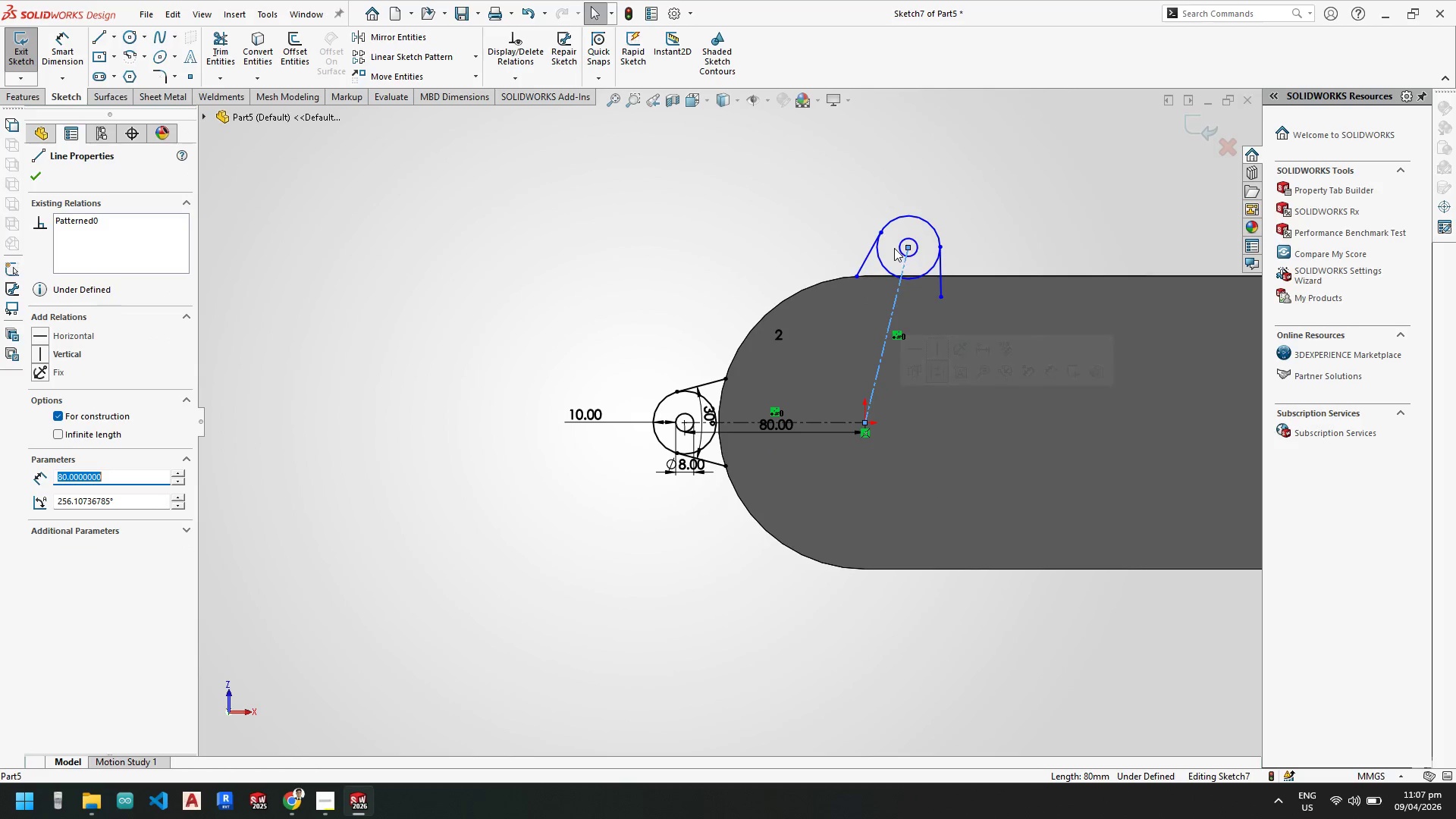 
key(Escape)
 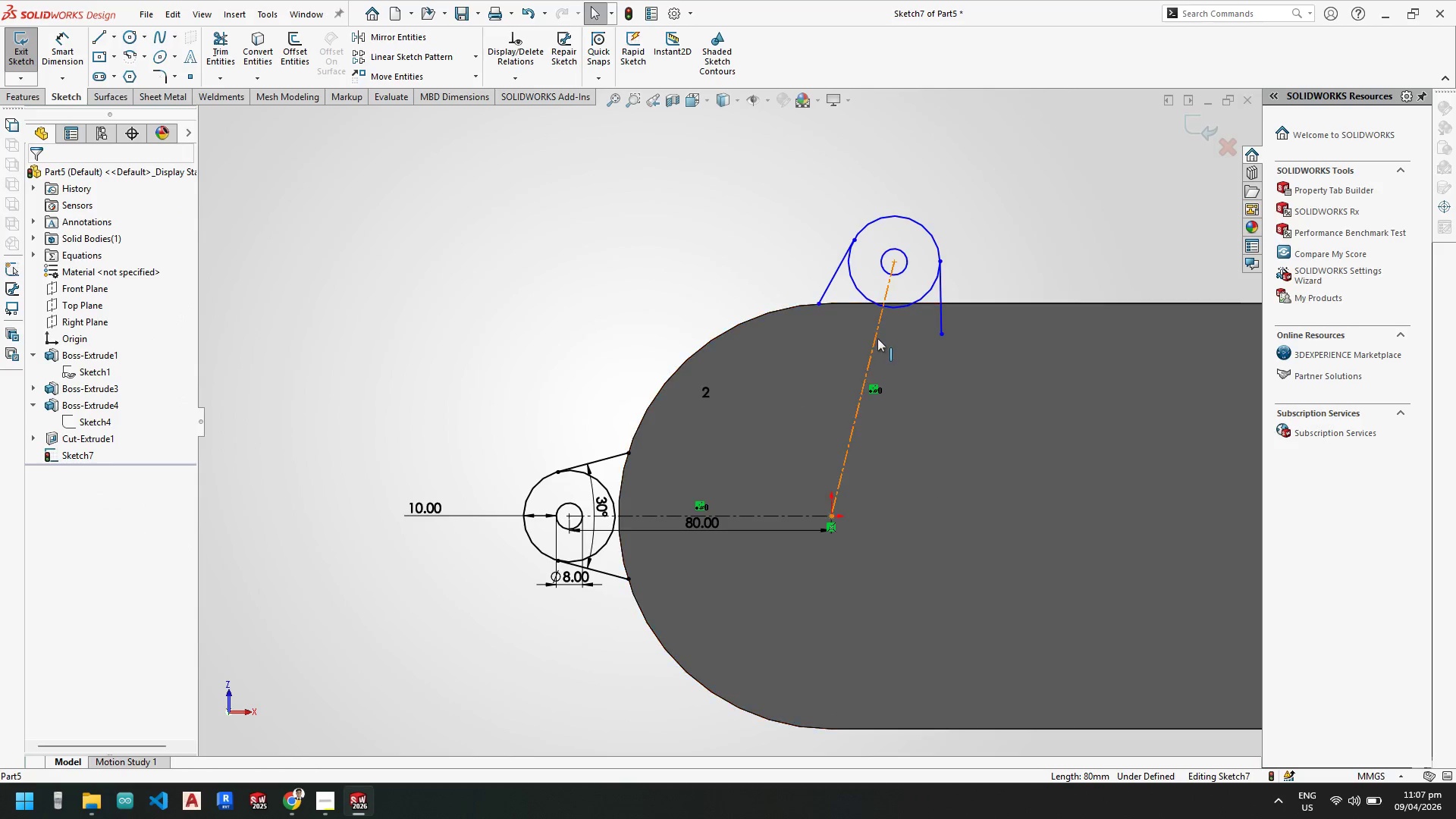 
scroll: coordinate [899, 257], scroll_direction: down, amount: 2.0
 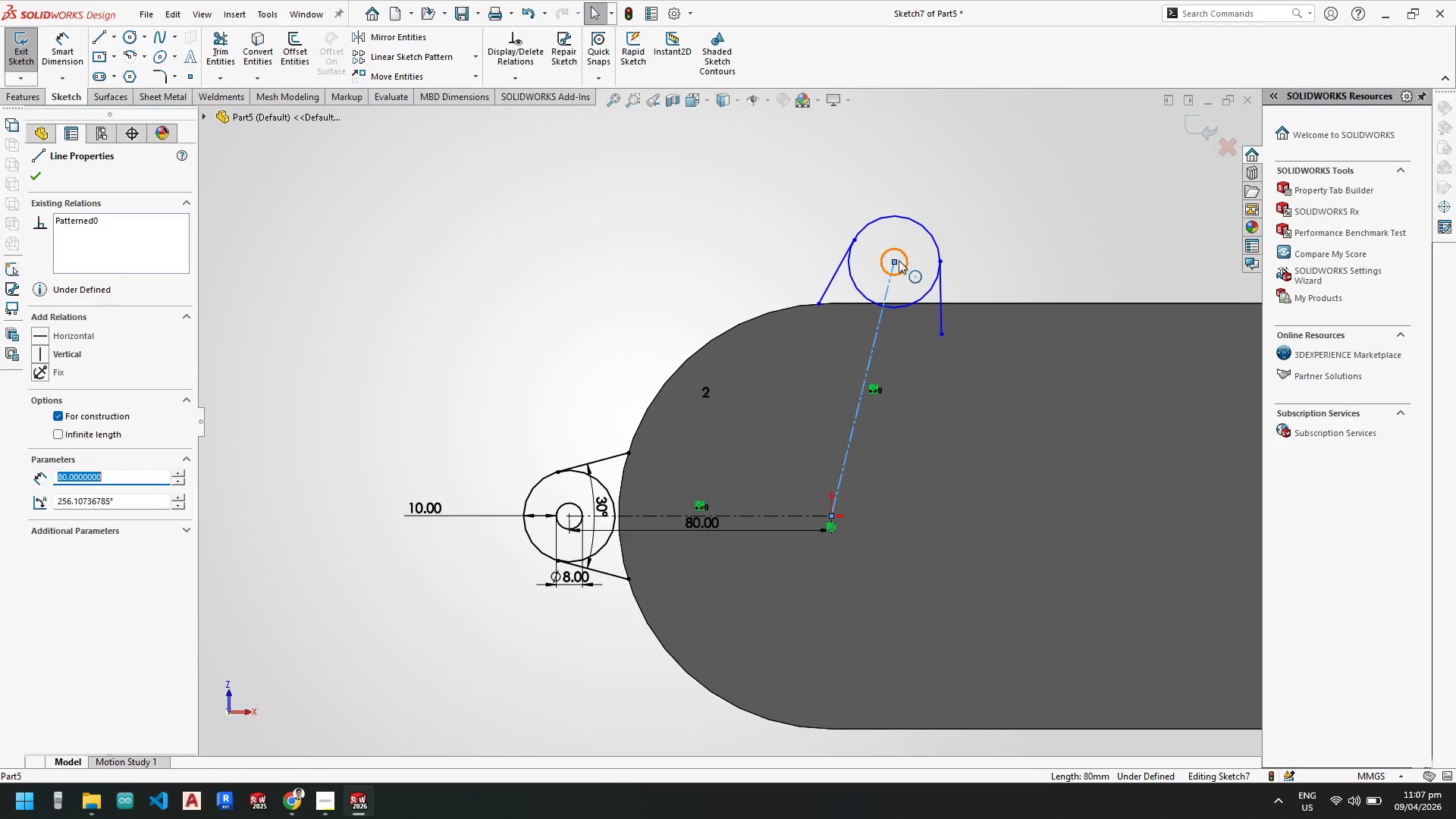 
left_click([876, 338])
 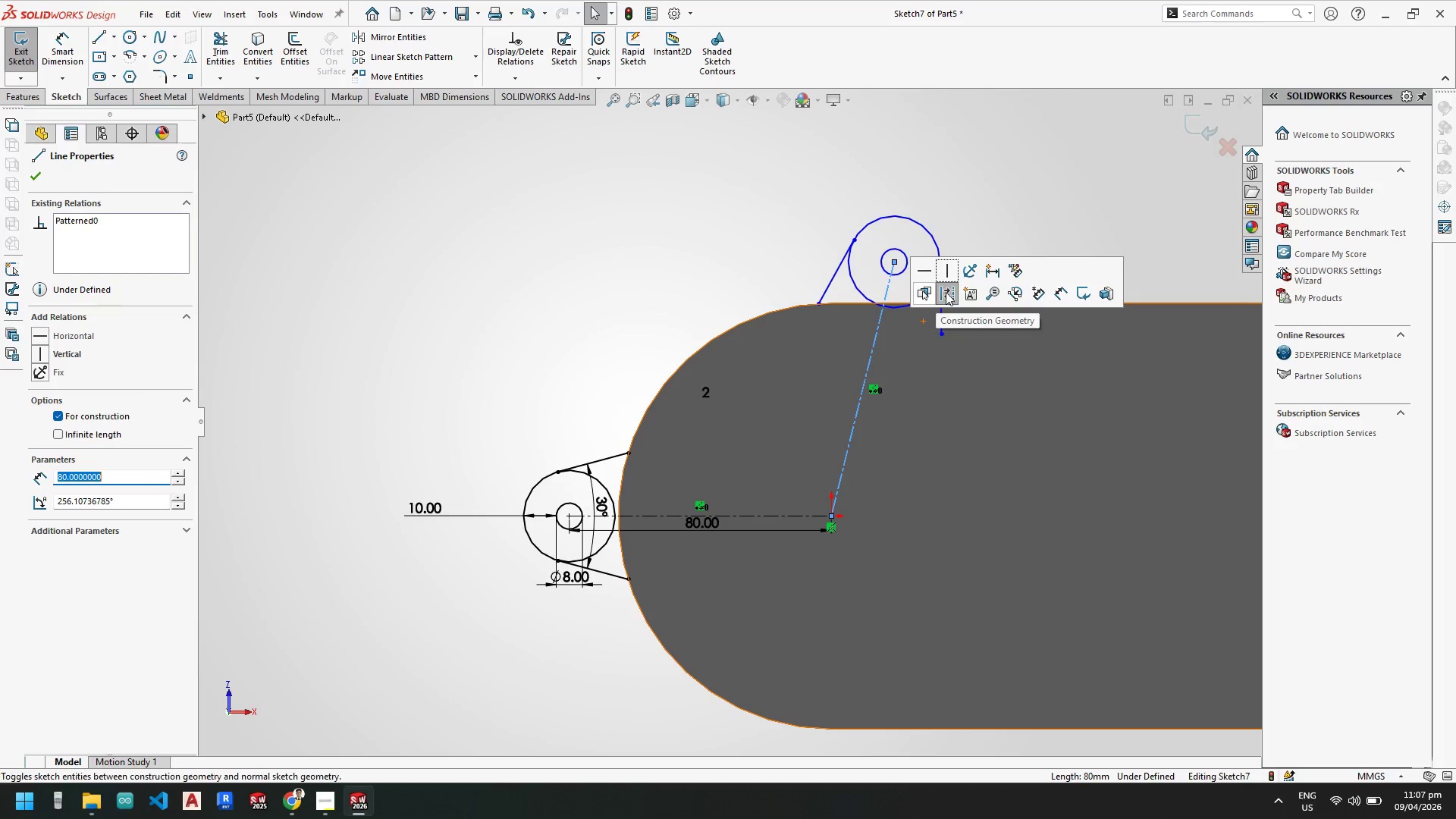 
left_click([951, 275])
 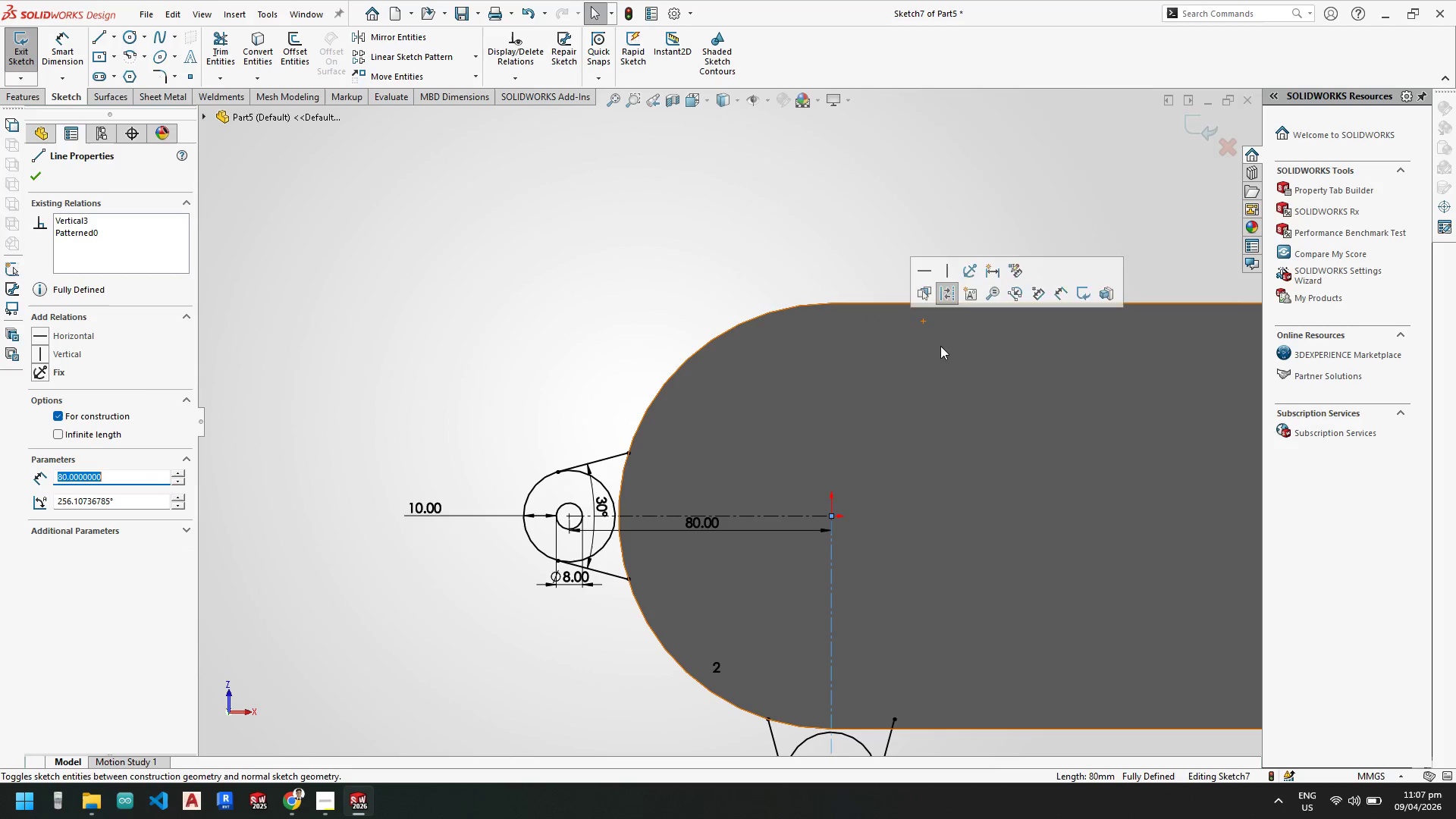 
key(Escape)
 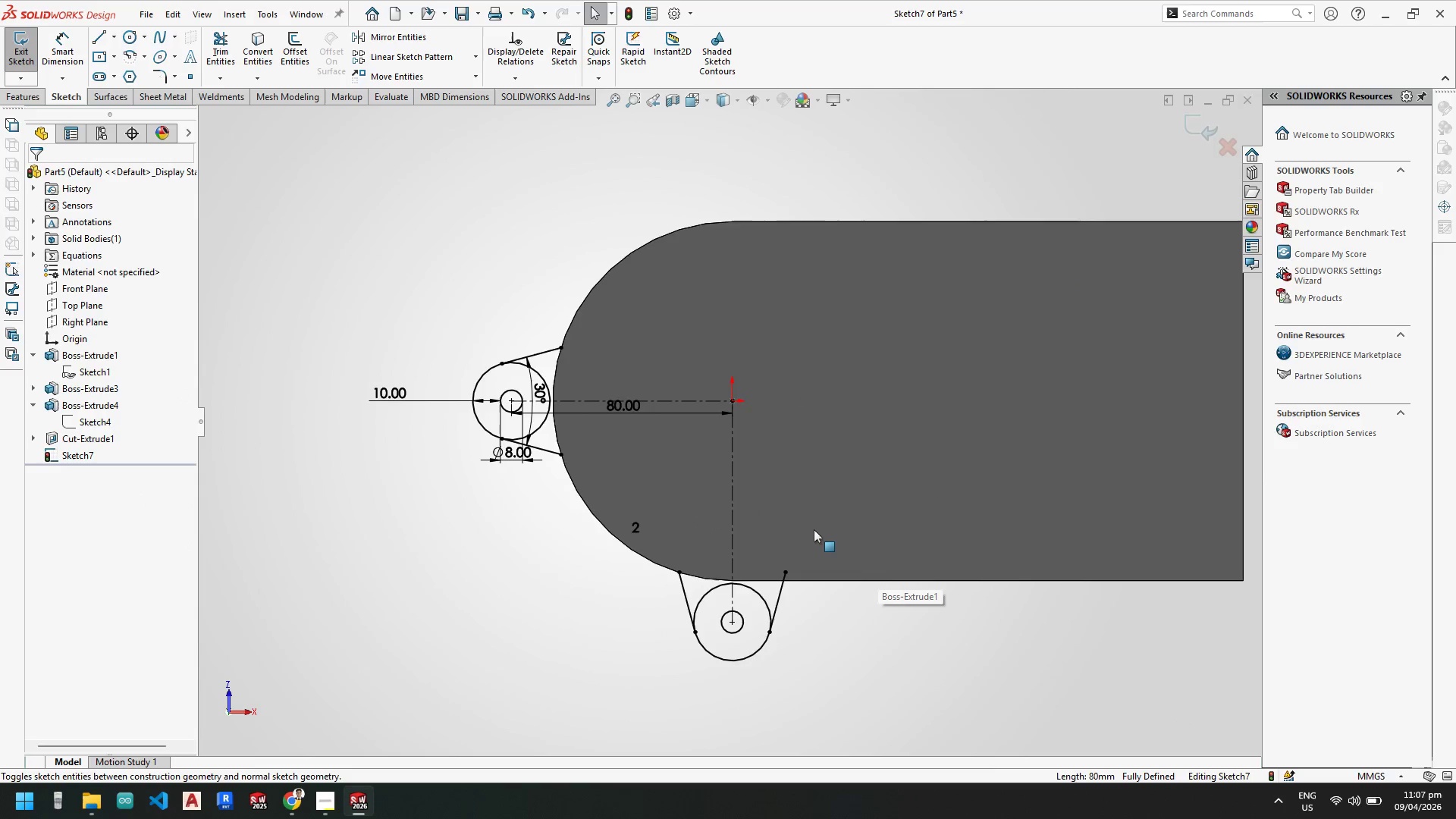 
key(Escape)
 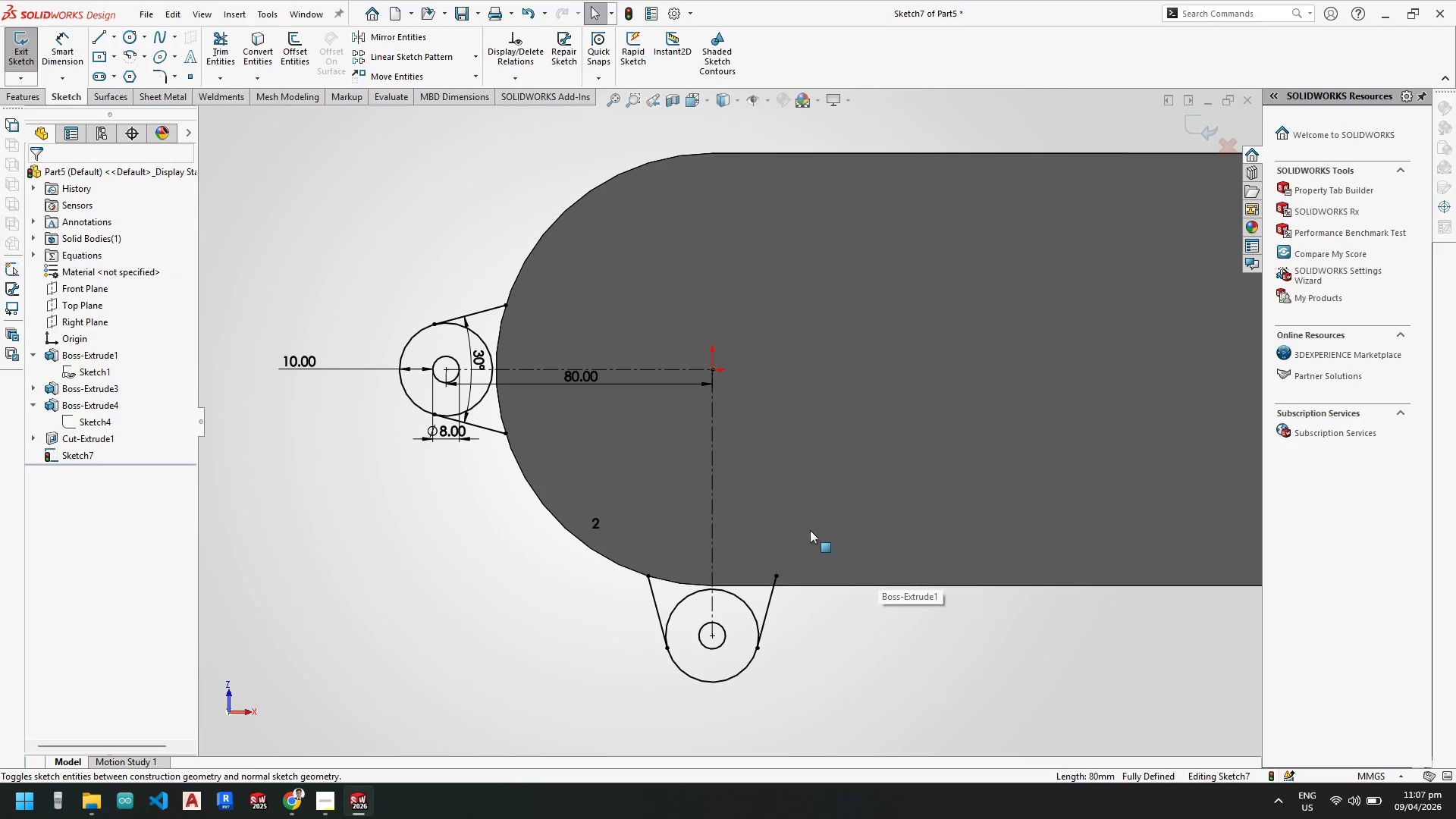 
key(Escape)
 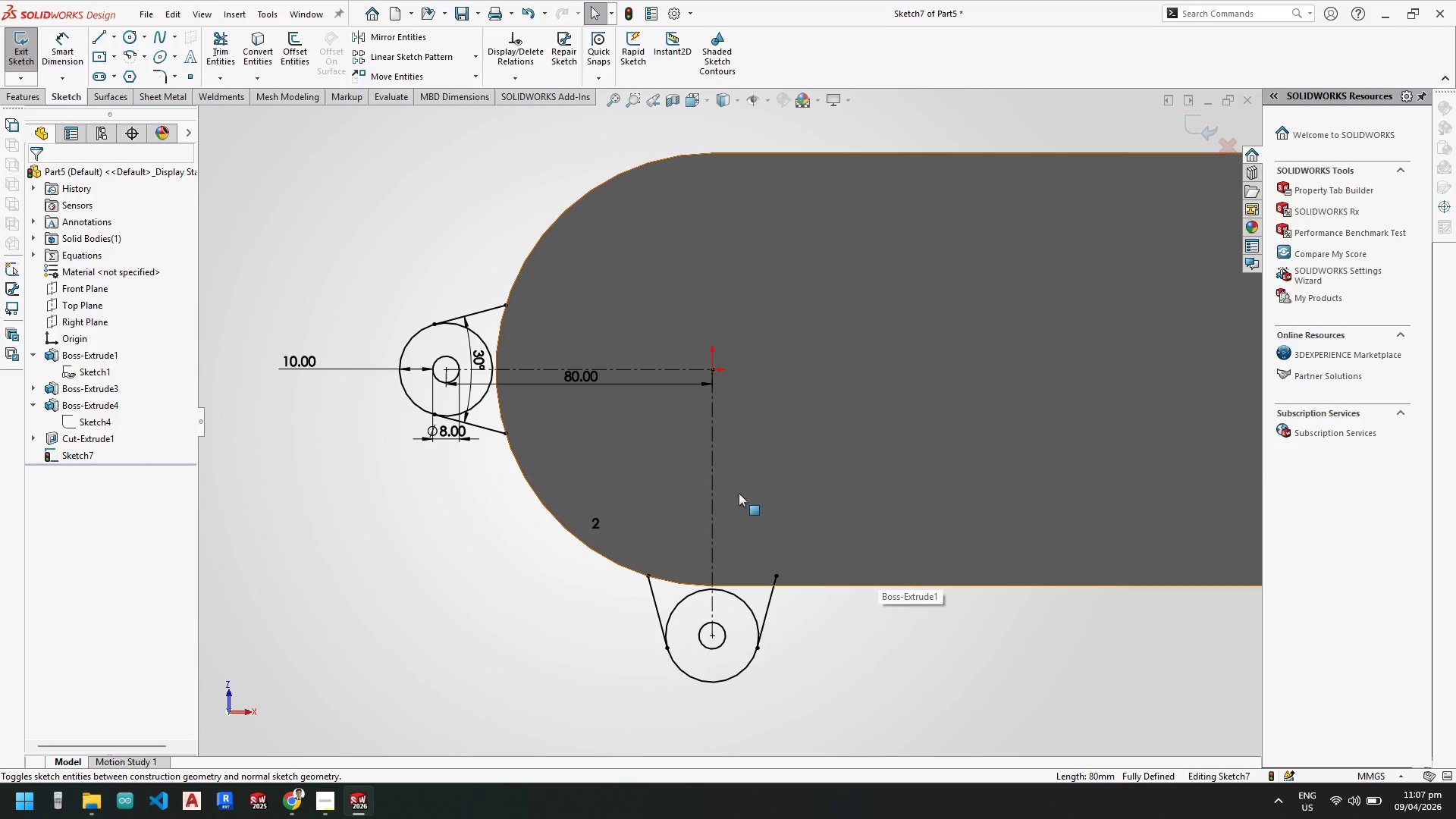 
scroll: coordinate [811, 529], scroll_direction: none, amount: 0.0
 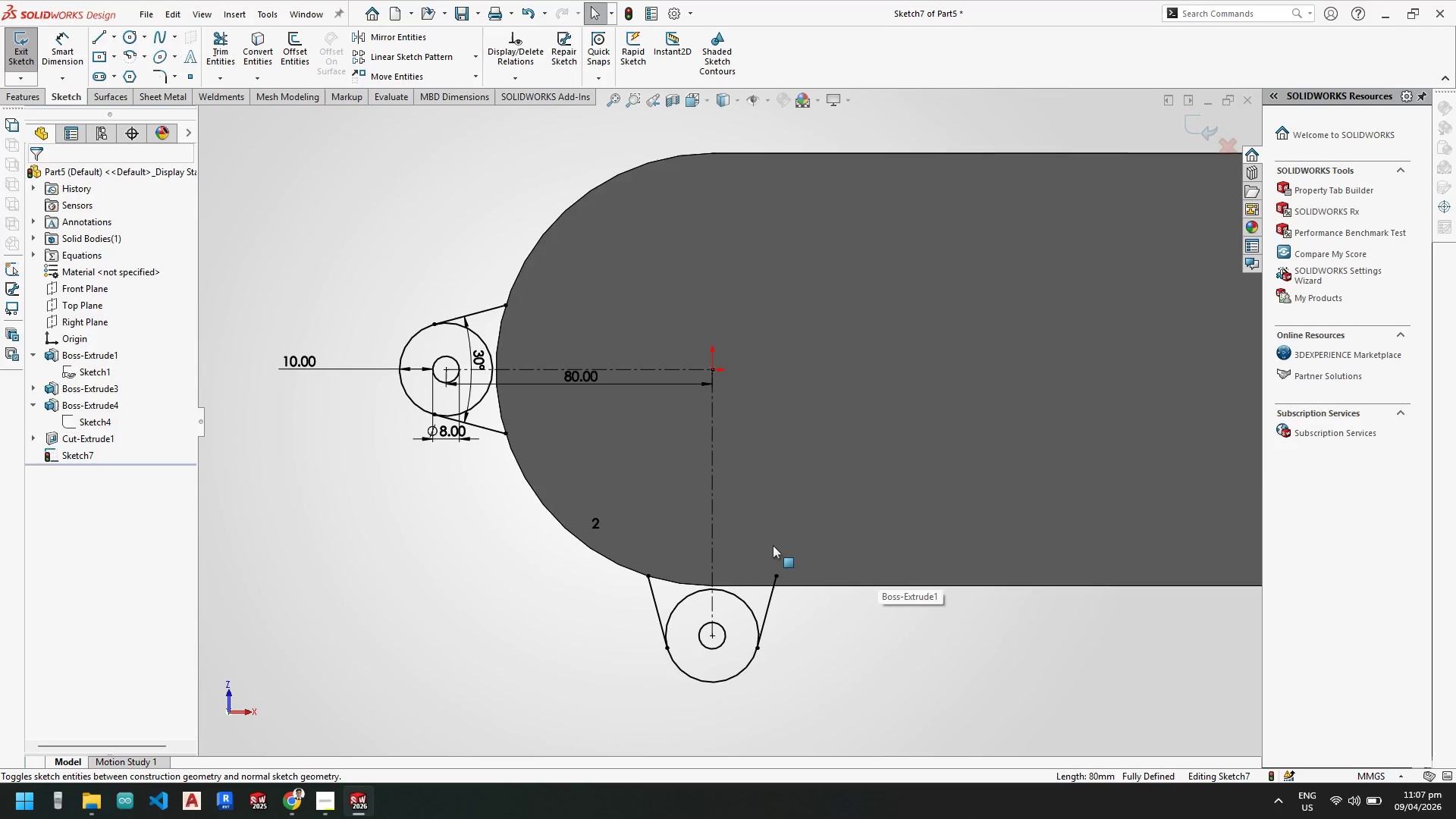 
key(Escape)
 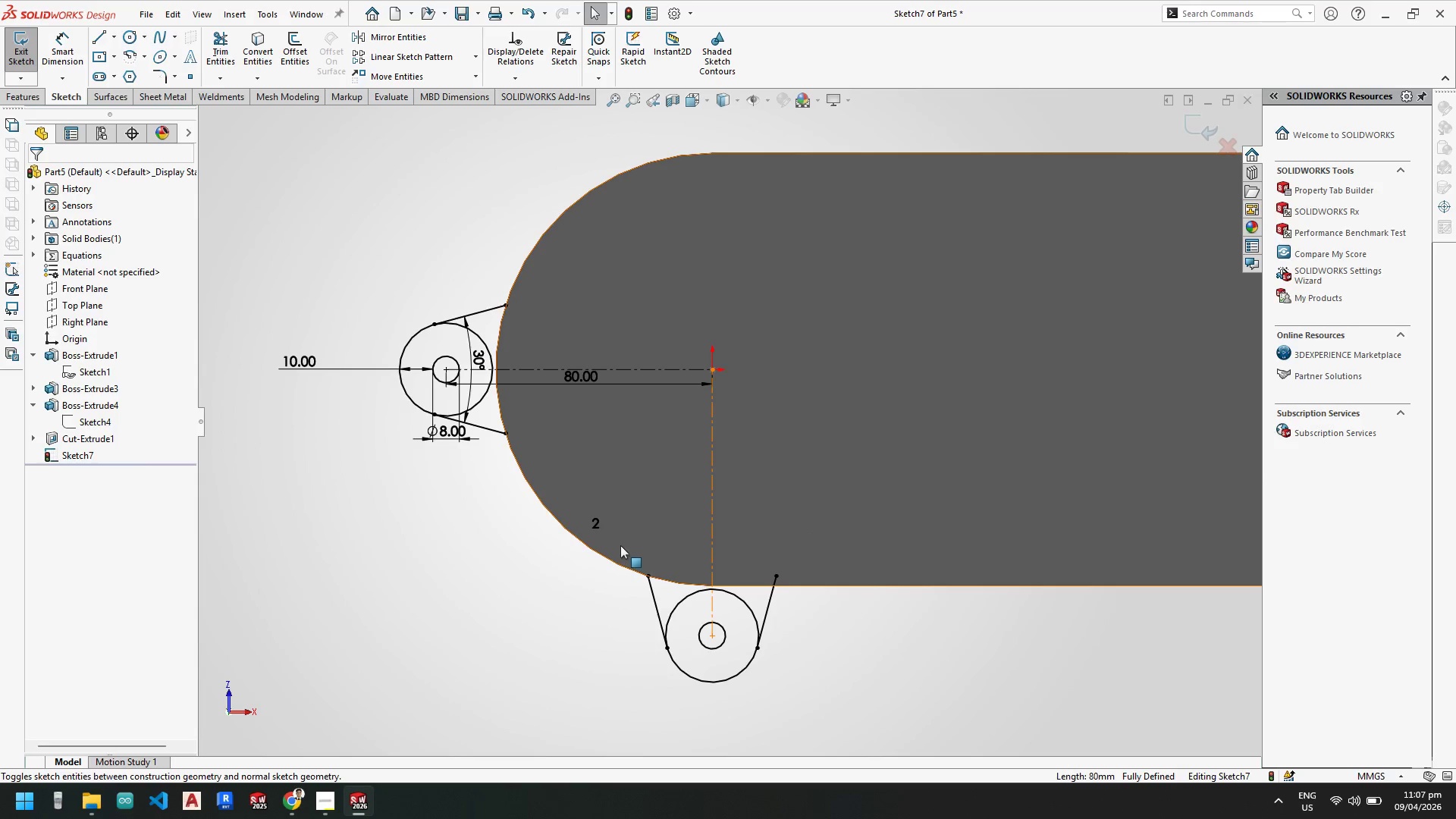 
left_click_drag(start_coordinate=[613, 544], to_coordinate=[813, 704])
 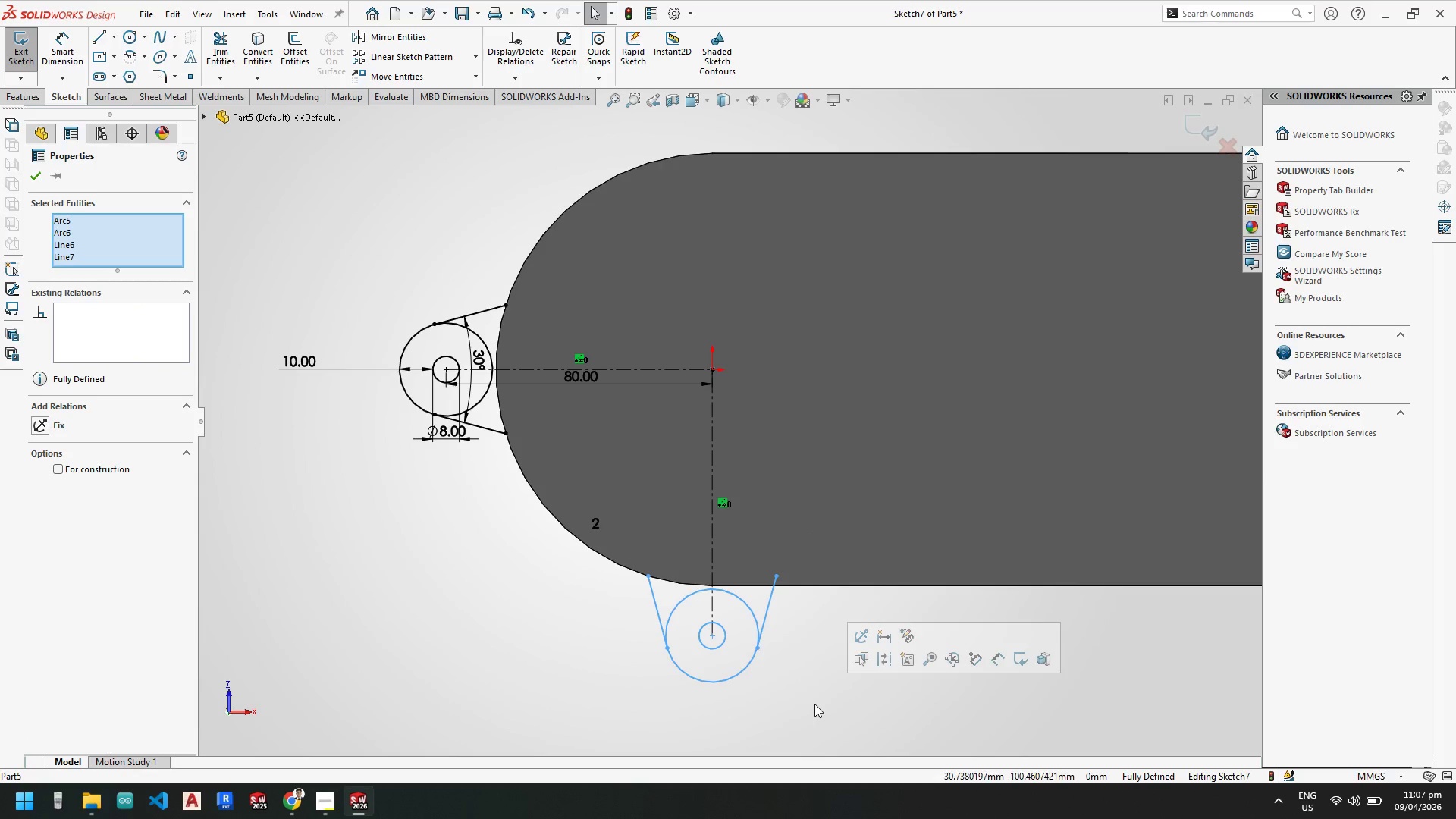 
key(Escape)
 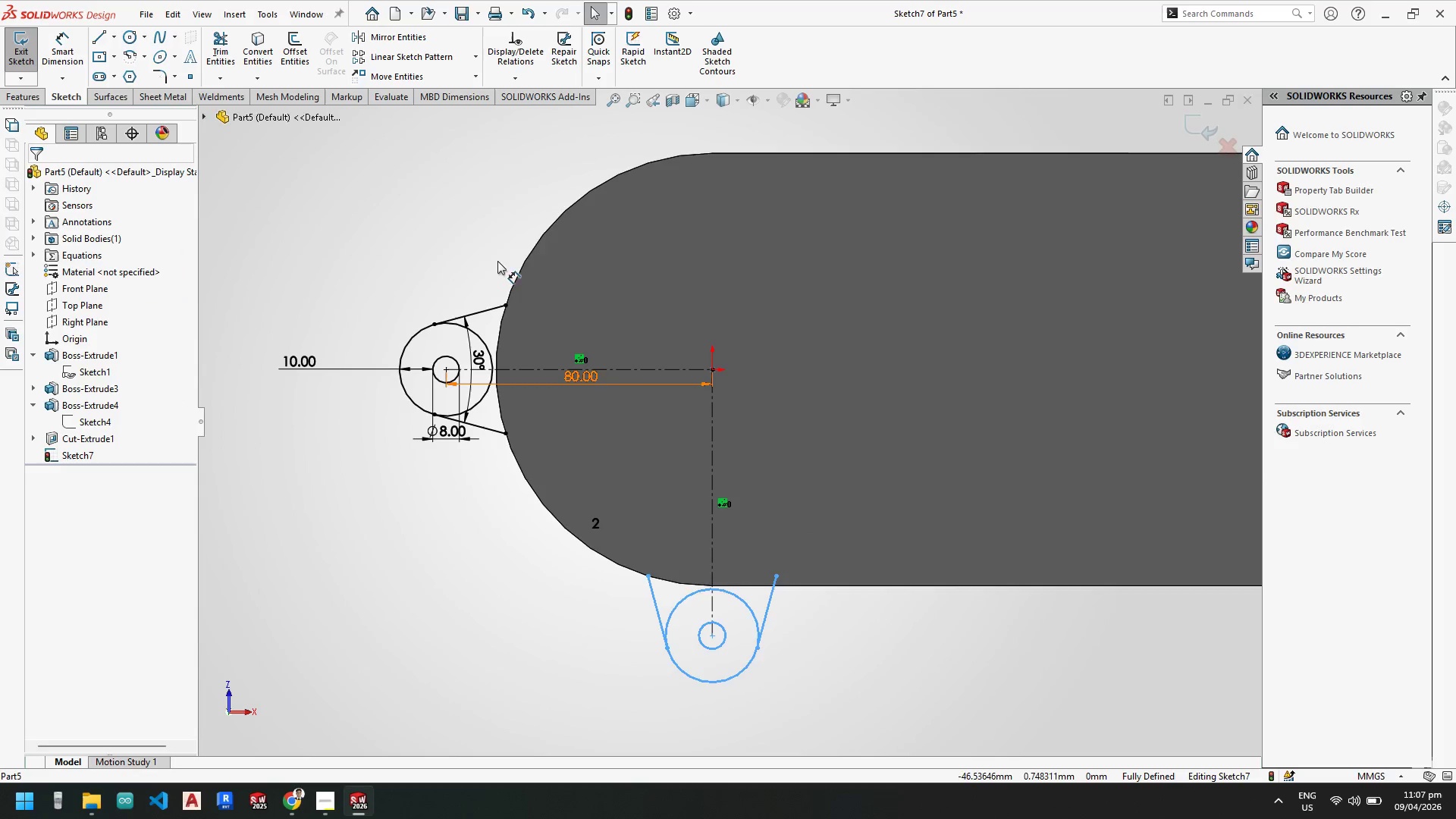 
key(Escape)
 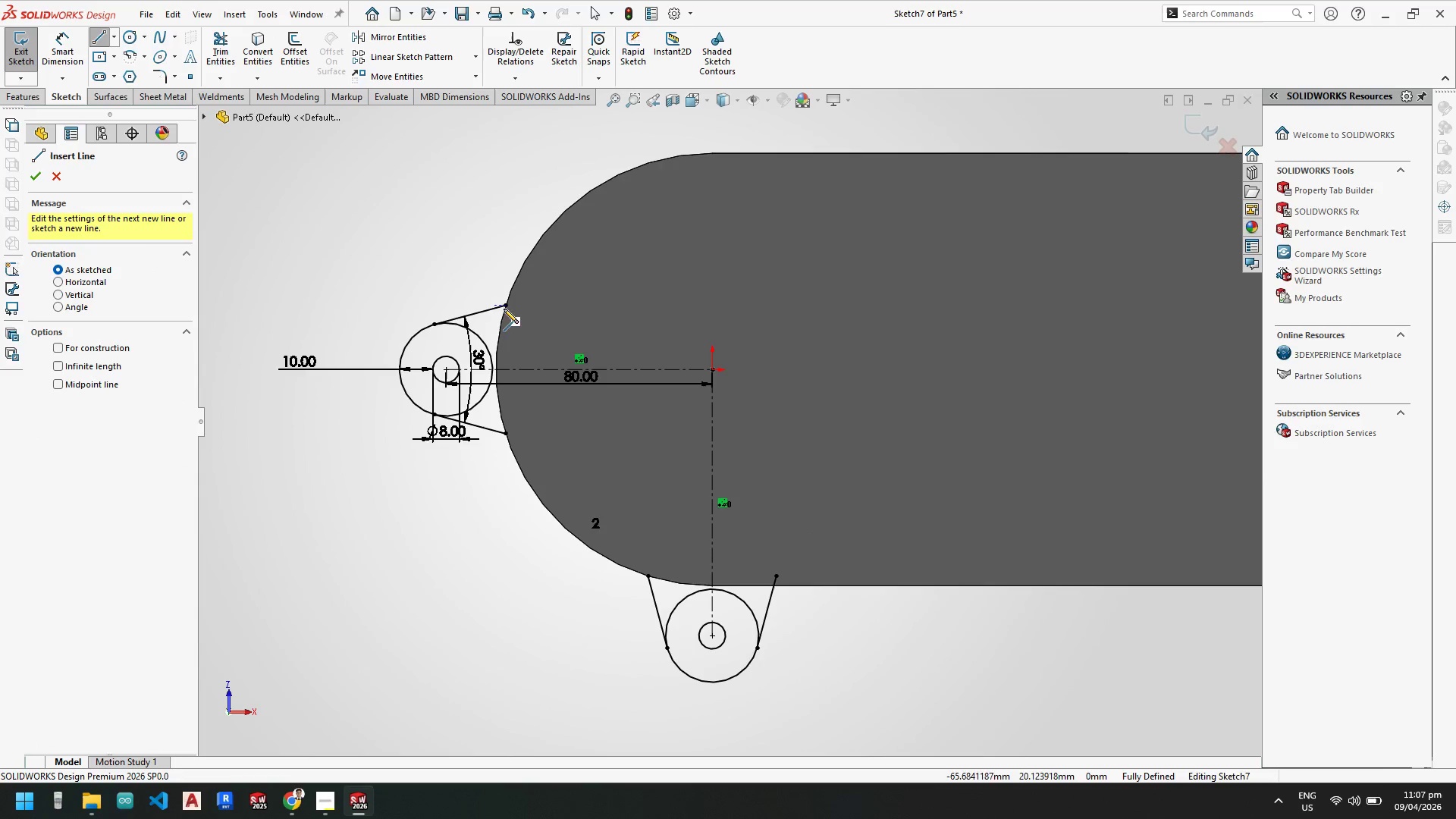 
left_click([508, 307])
 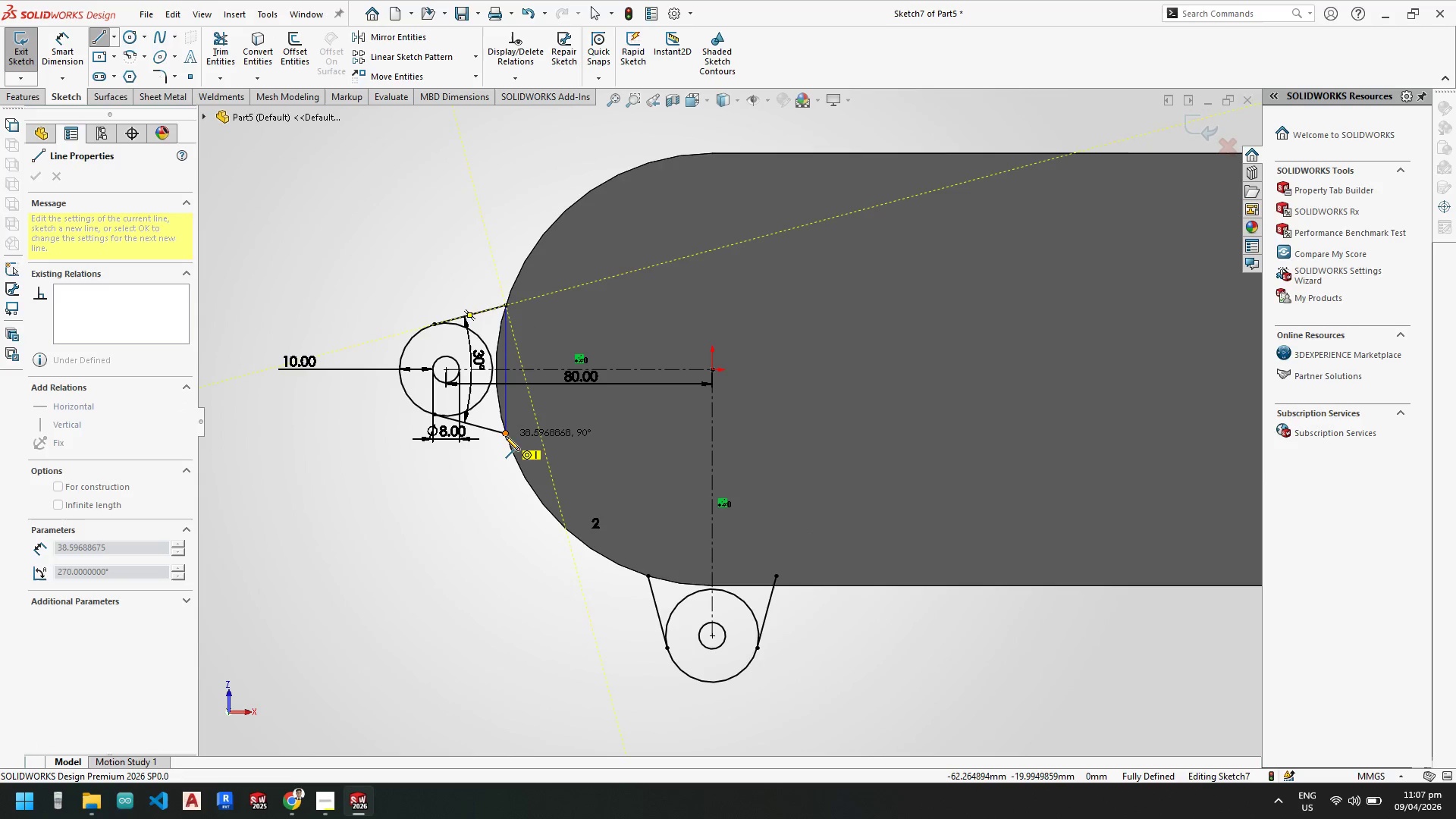 
key(Escape)
 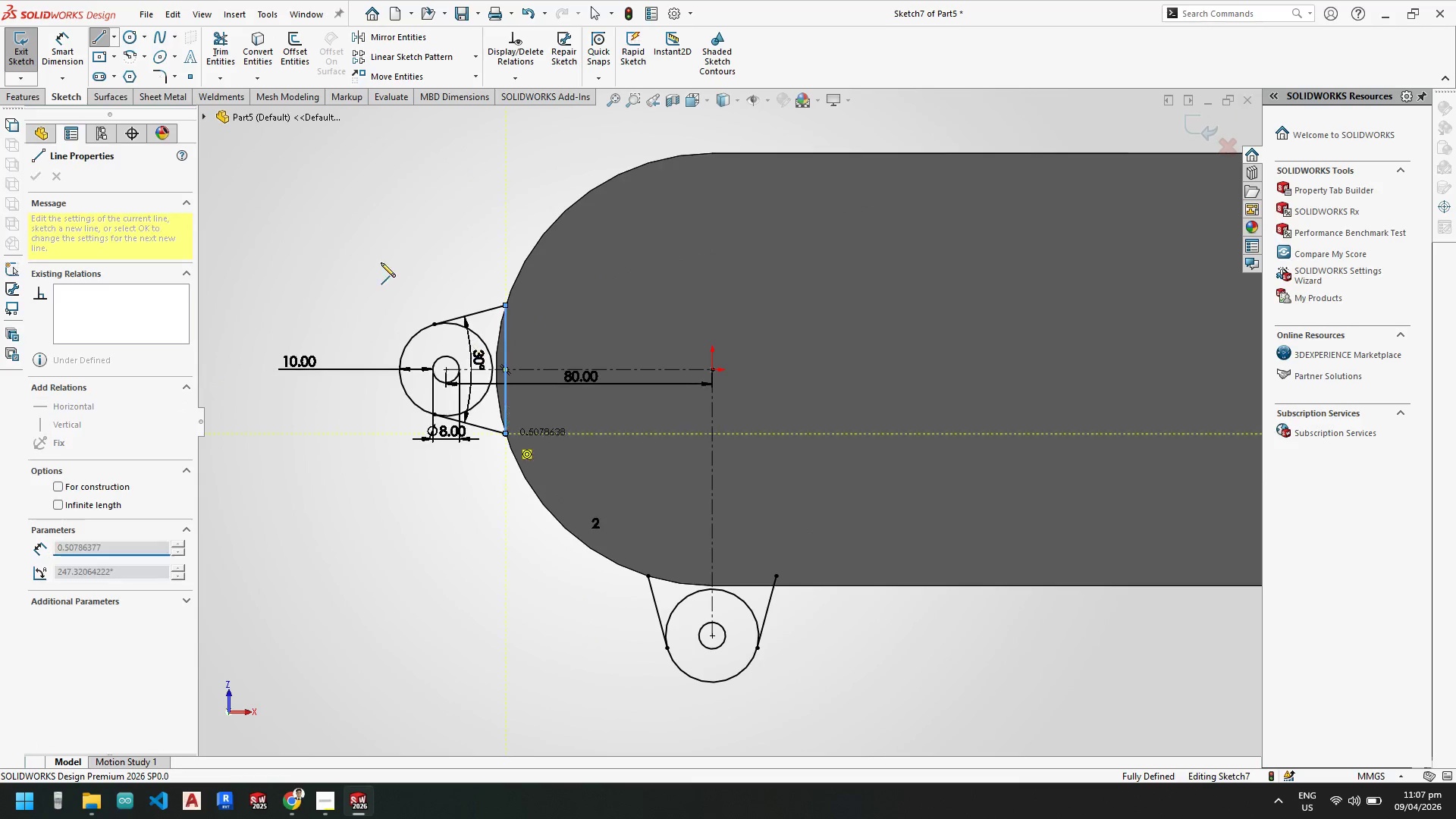 
key(Escape)
 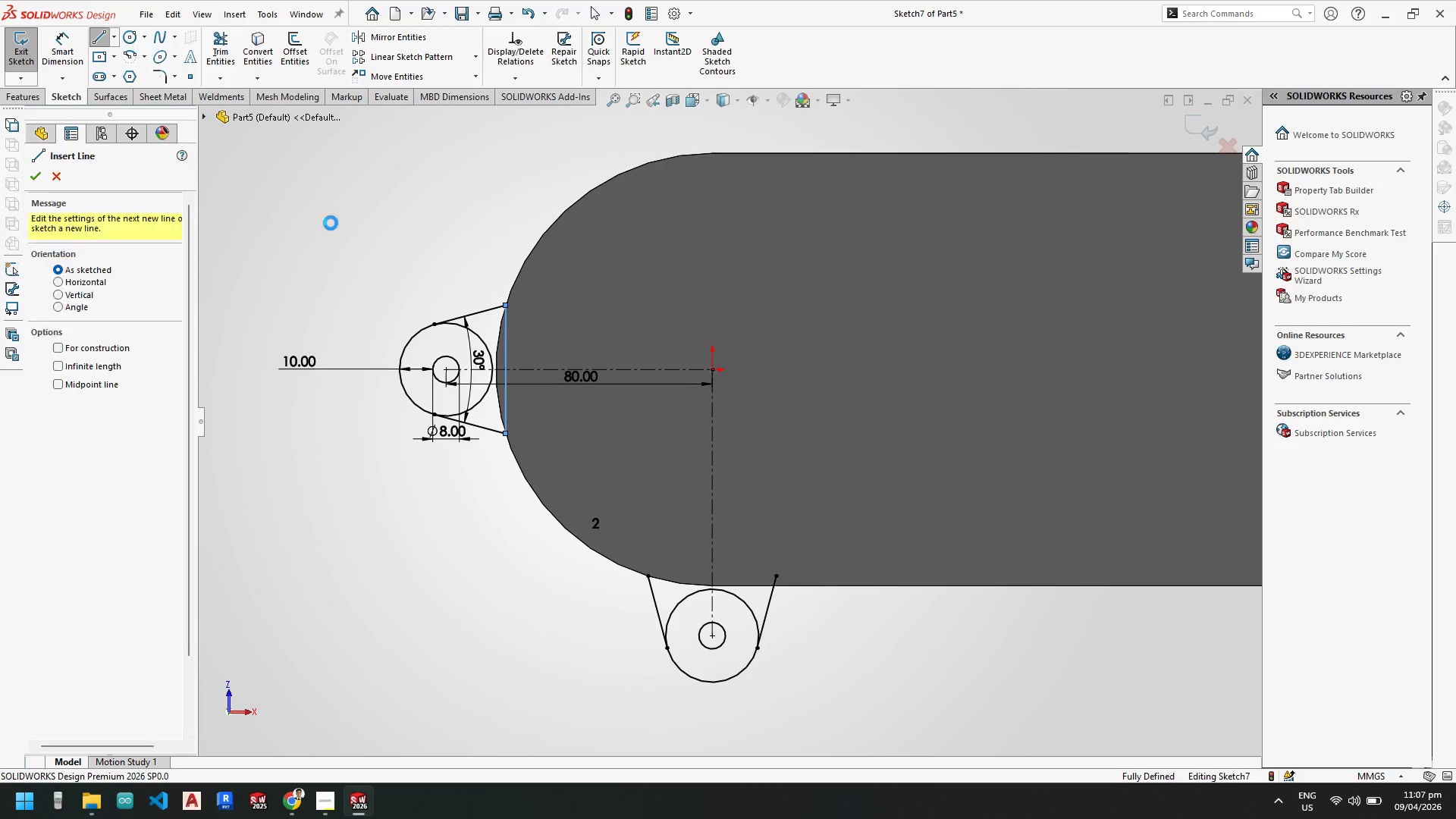 
key(Escape)
 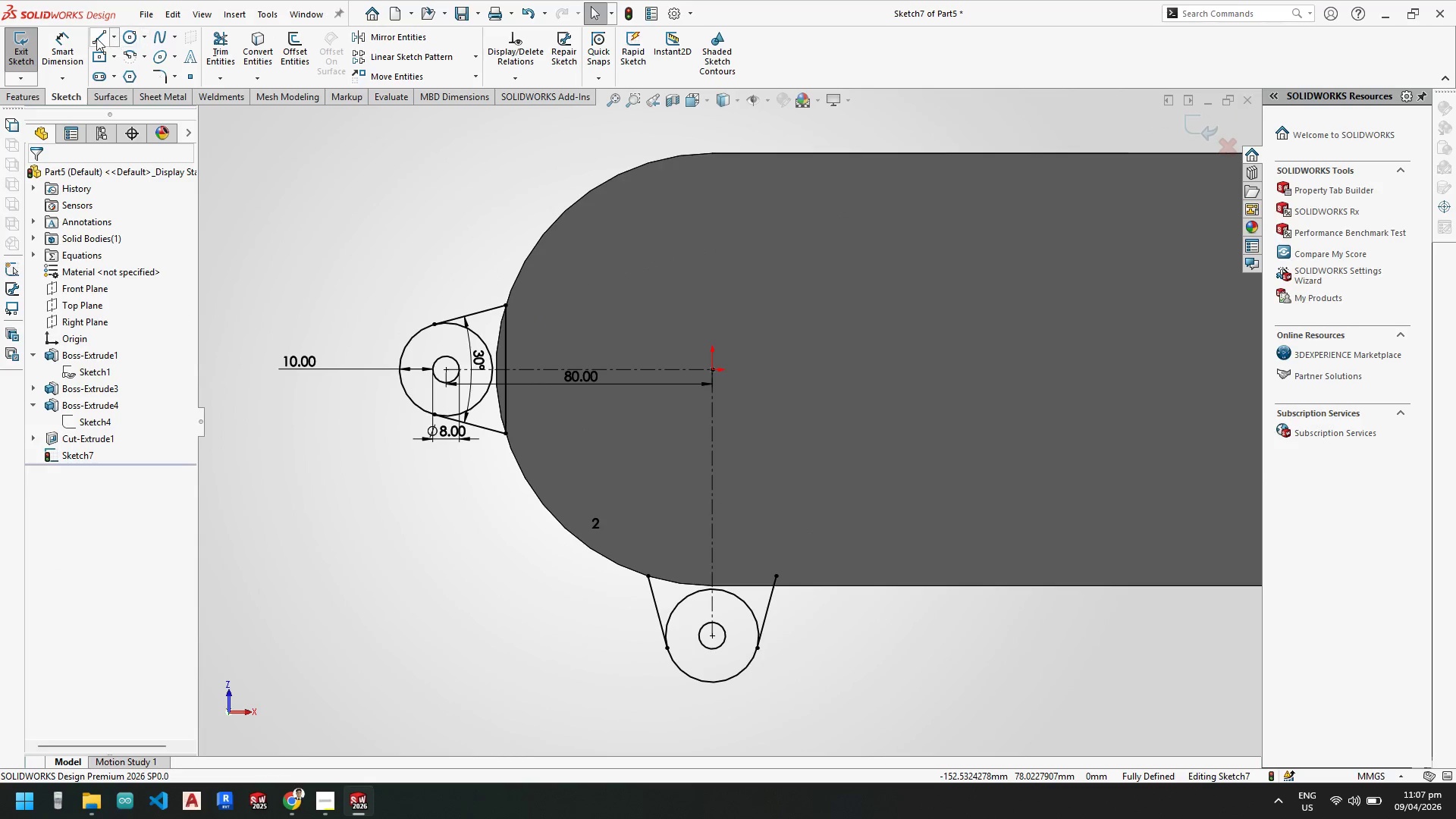 
left_click_drag(start_coordinate=[96, 37], to_coordinate=[99, 39])
 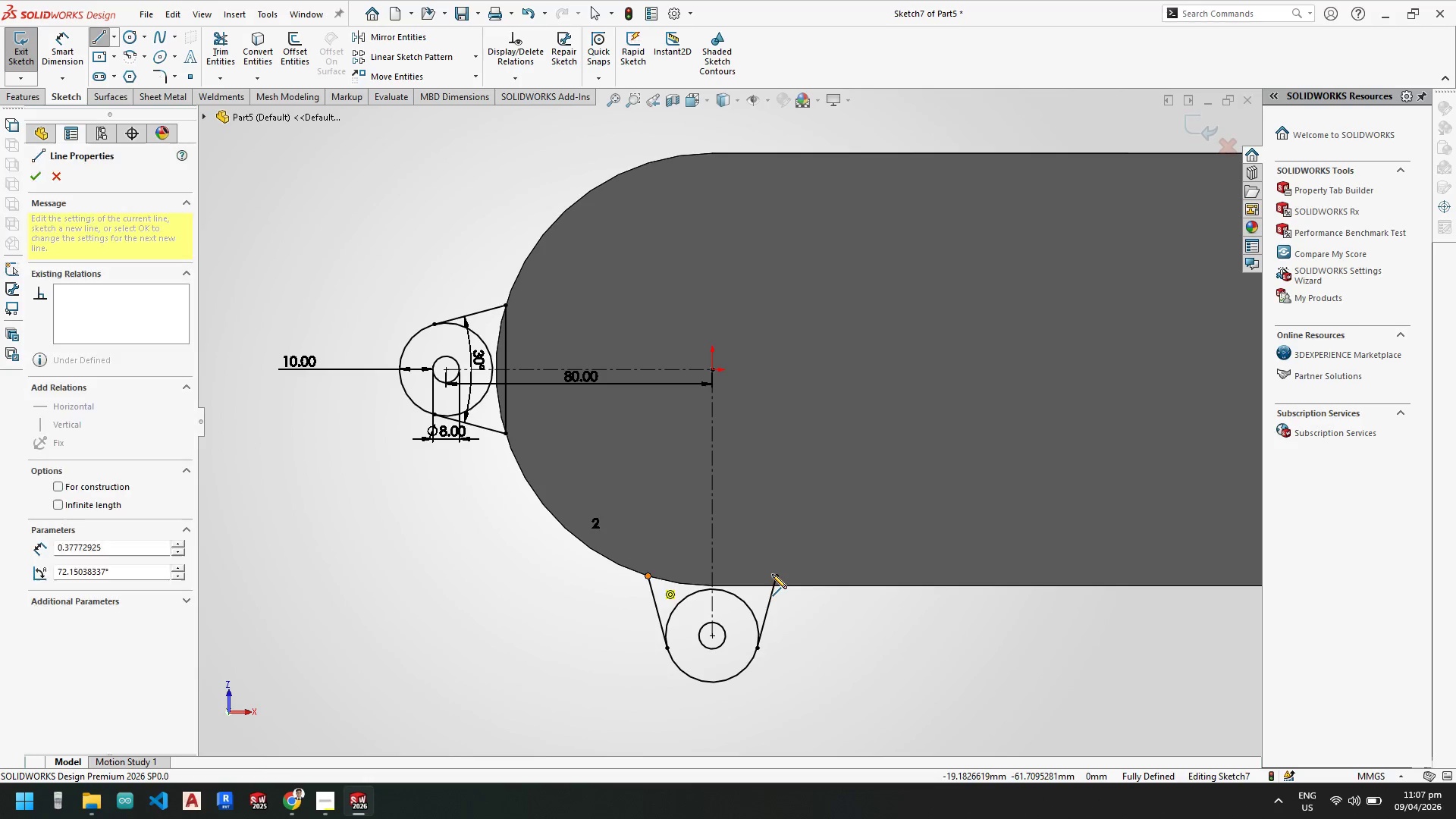 
left_click([777, 576])
 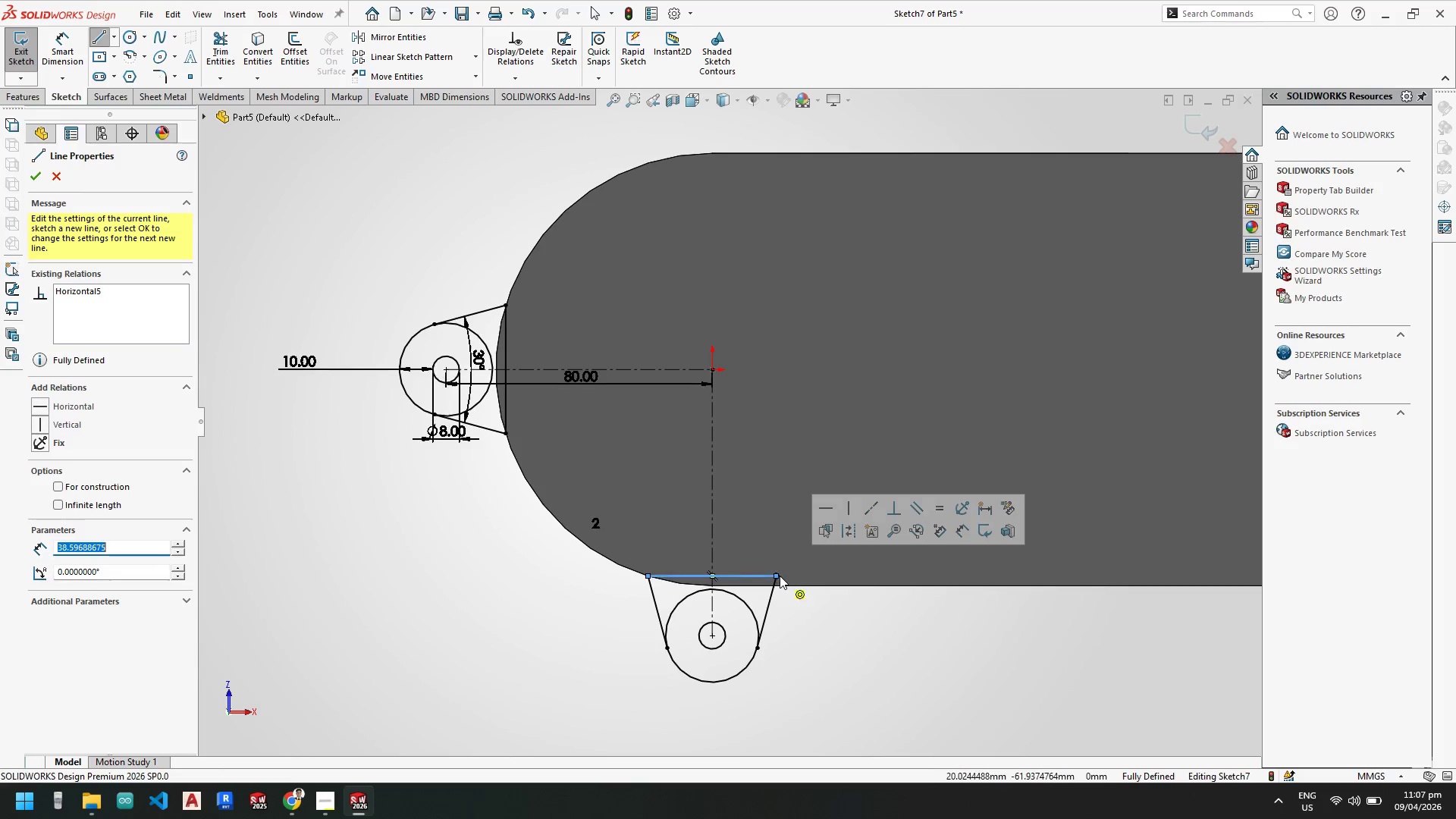 
key(Escape)
 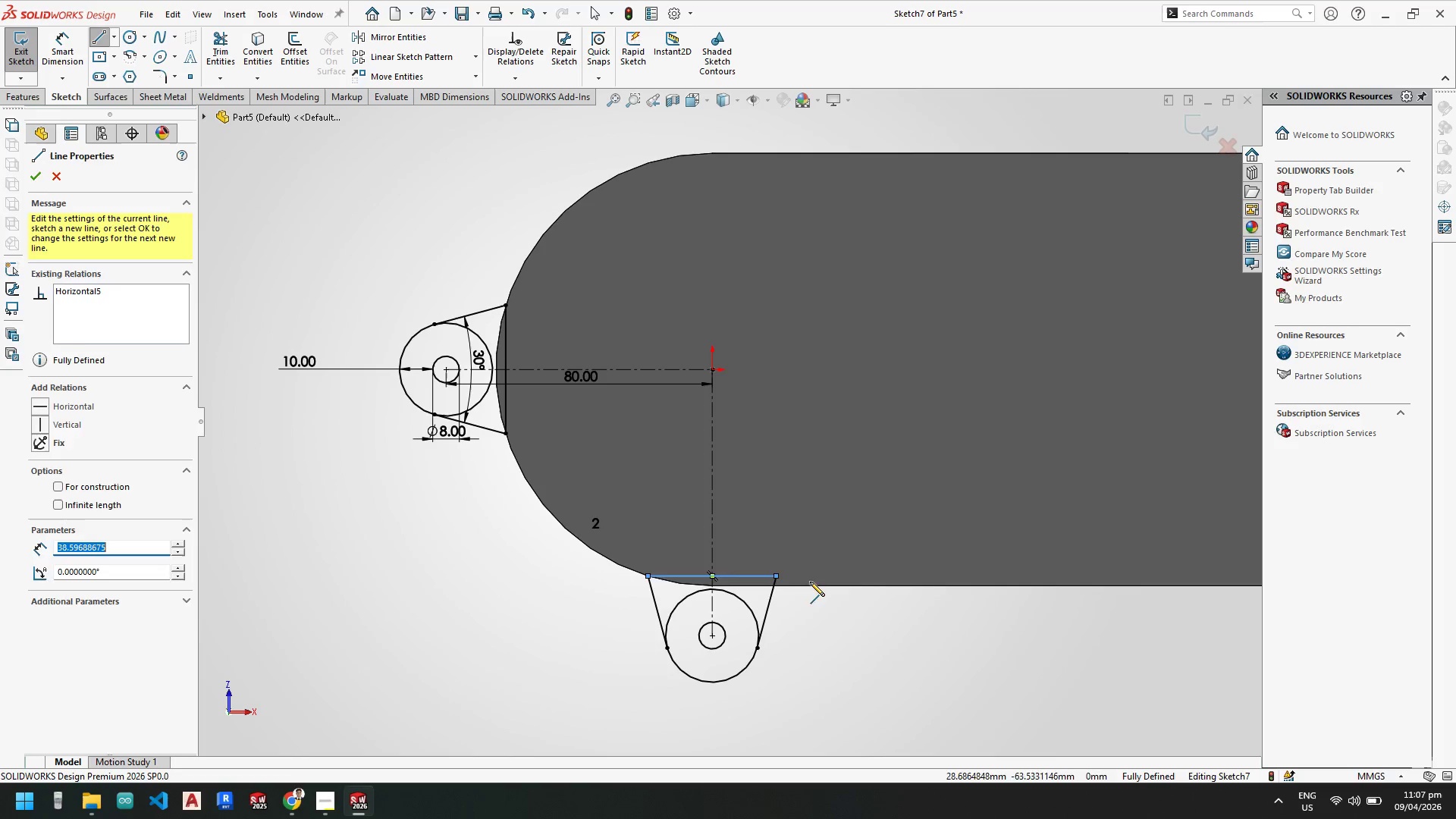 
key(Escape)
 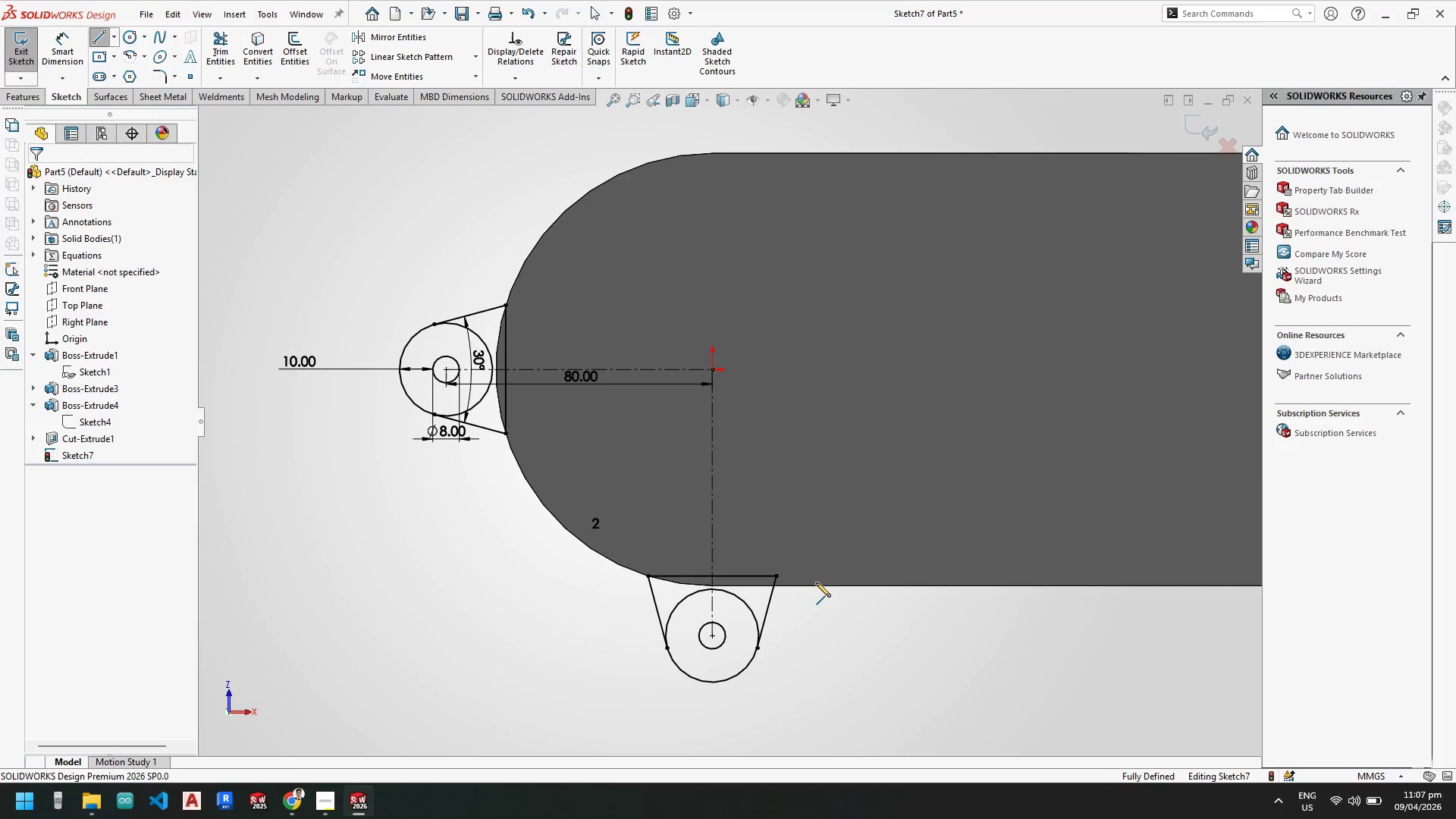 
key(Escape)
 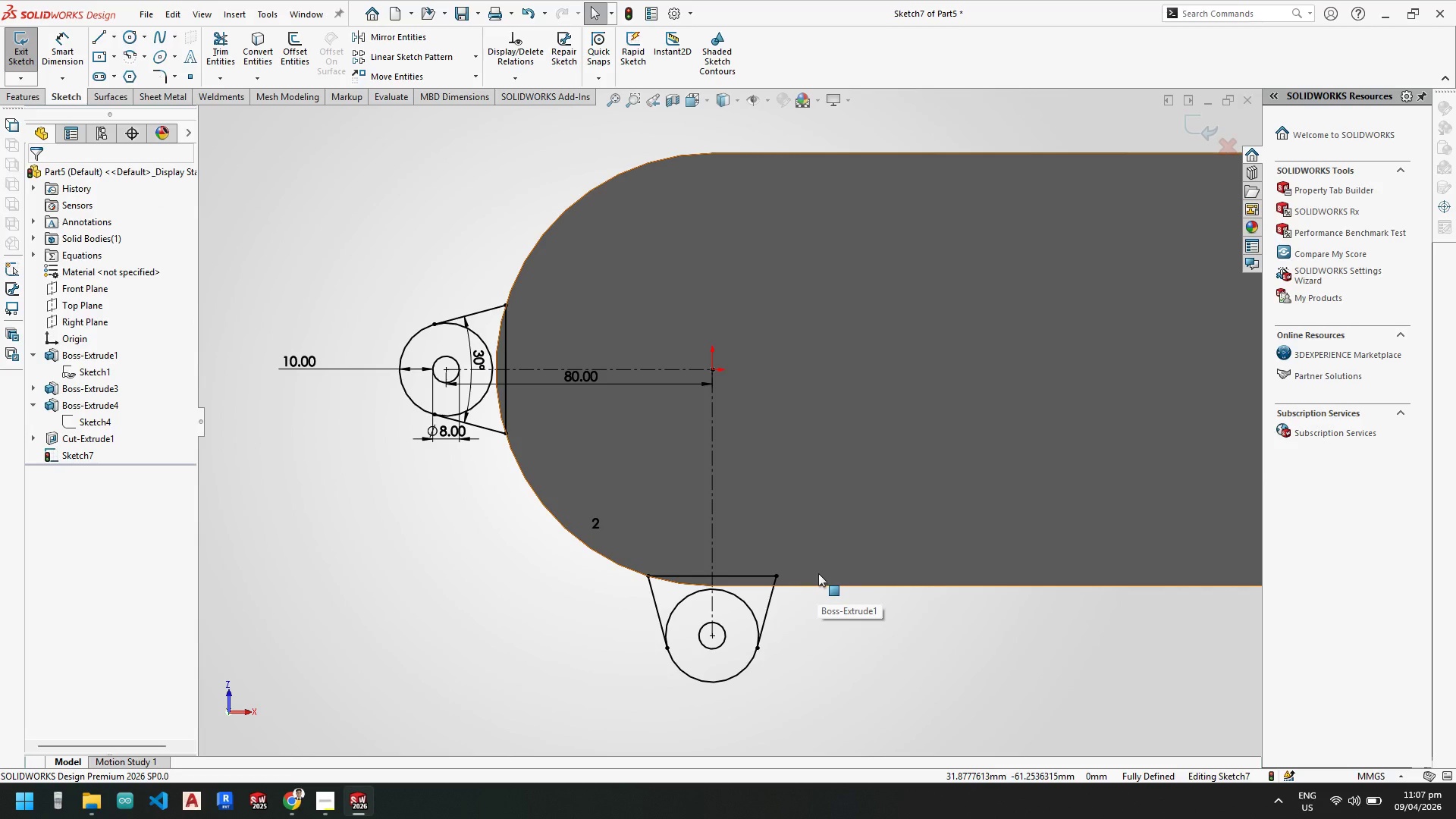 
wait(8.55)
 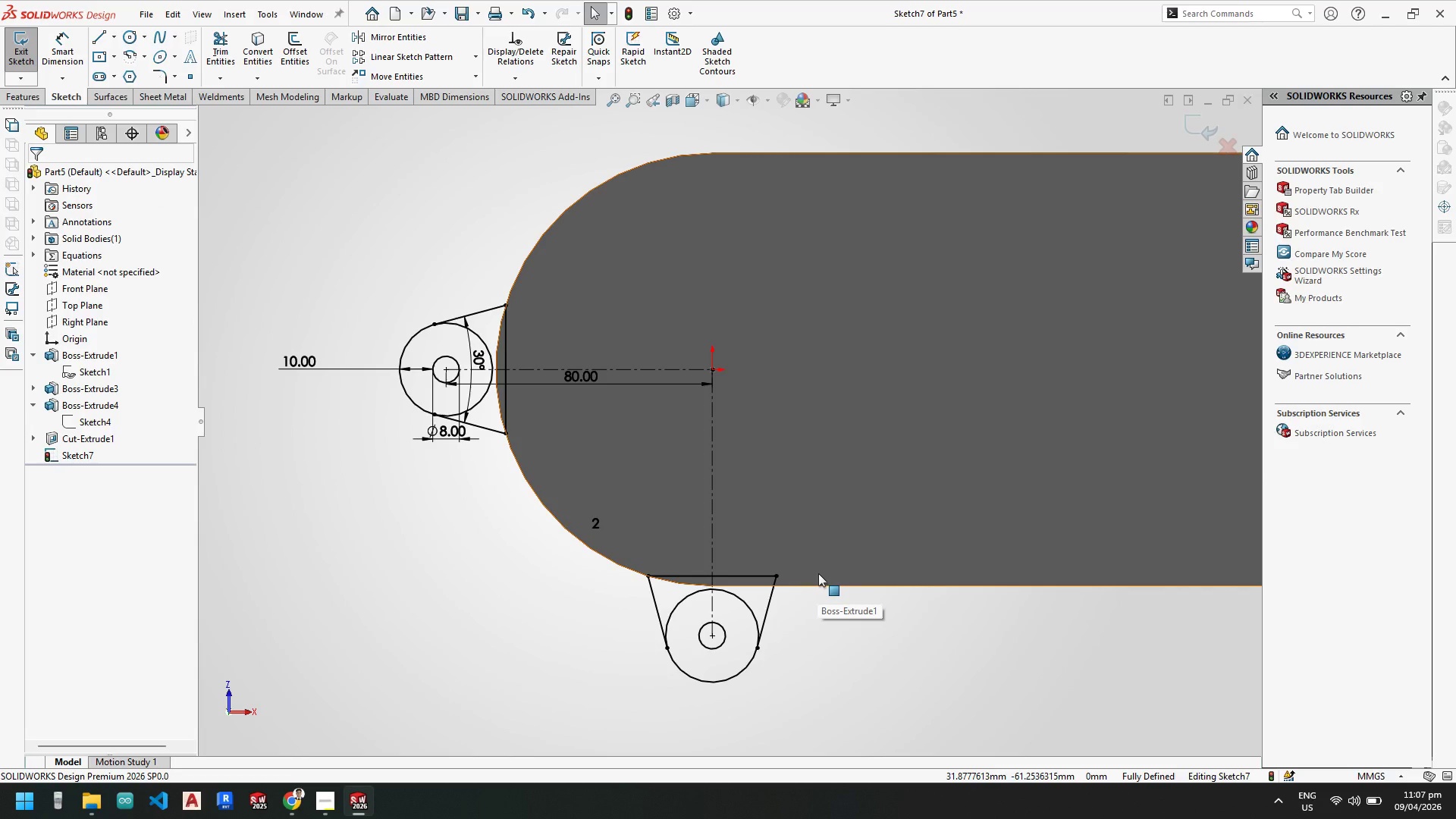 
left_click_drag(start_coordinate=[570, 542], to_coordinate=[825, 695])
 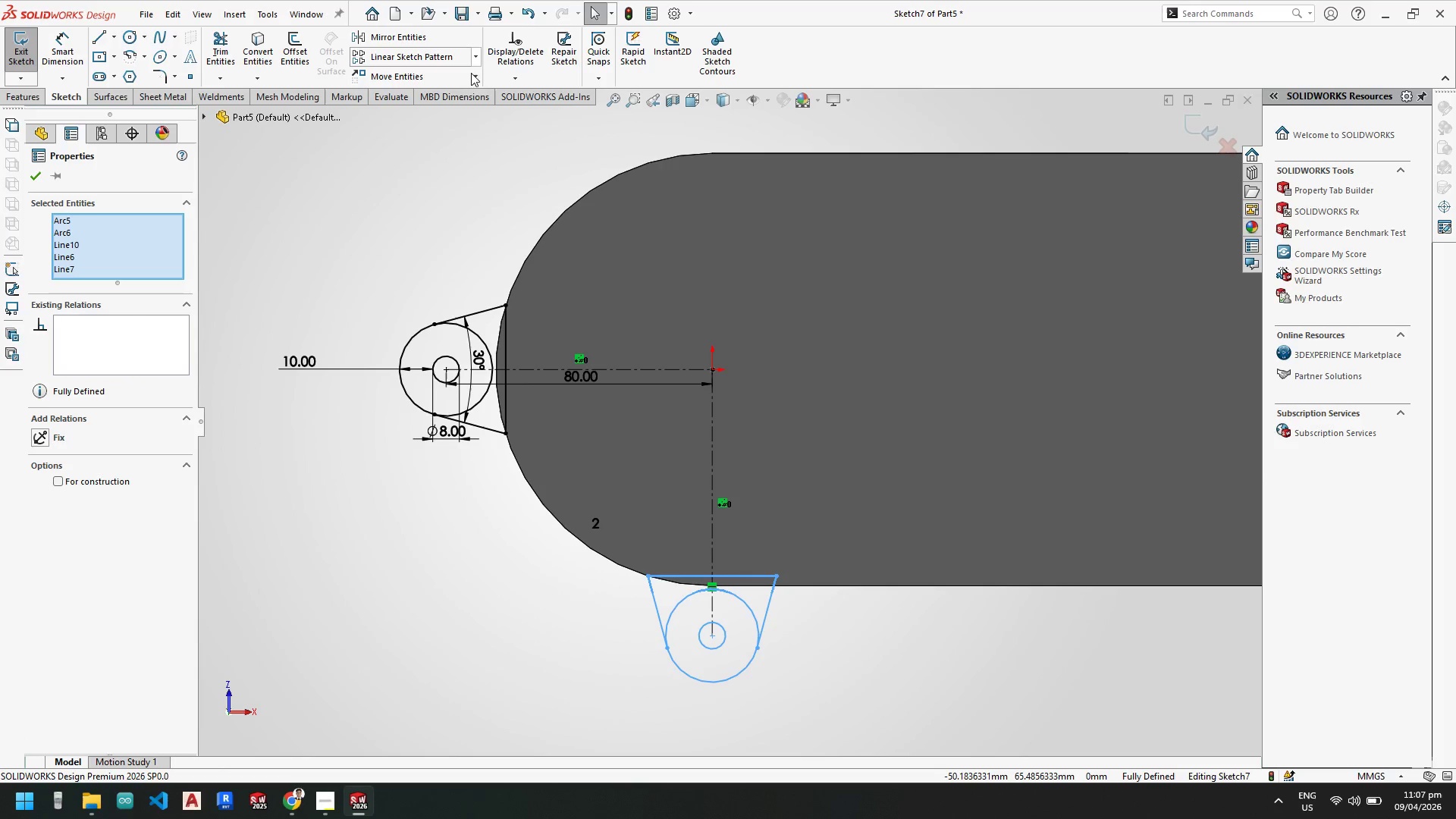 
left_click([477, 58])
 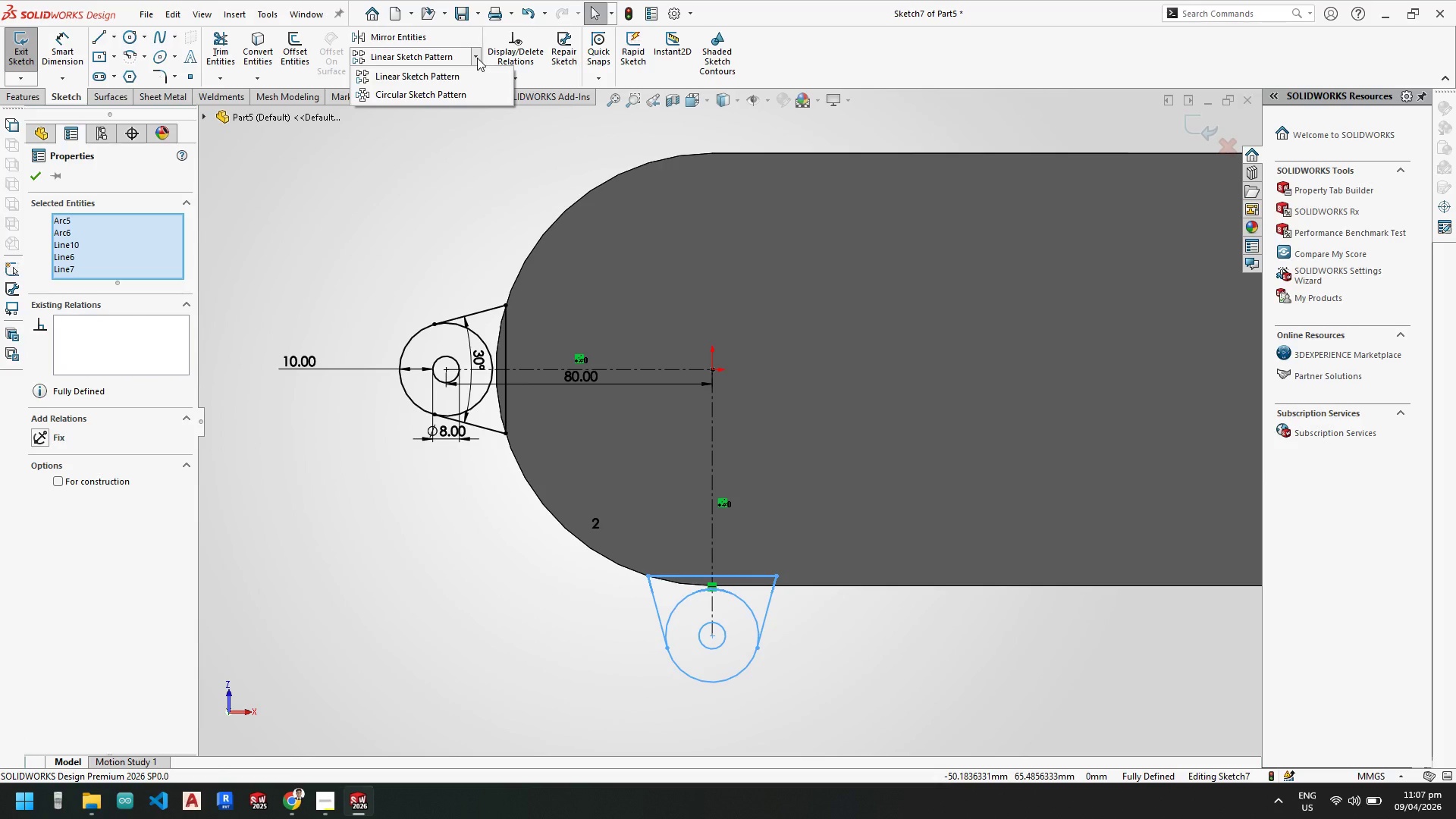 
left_click([477, 58])
 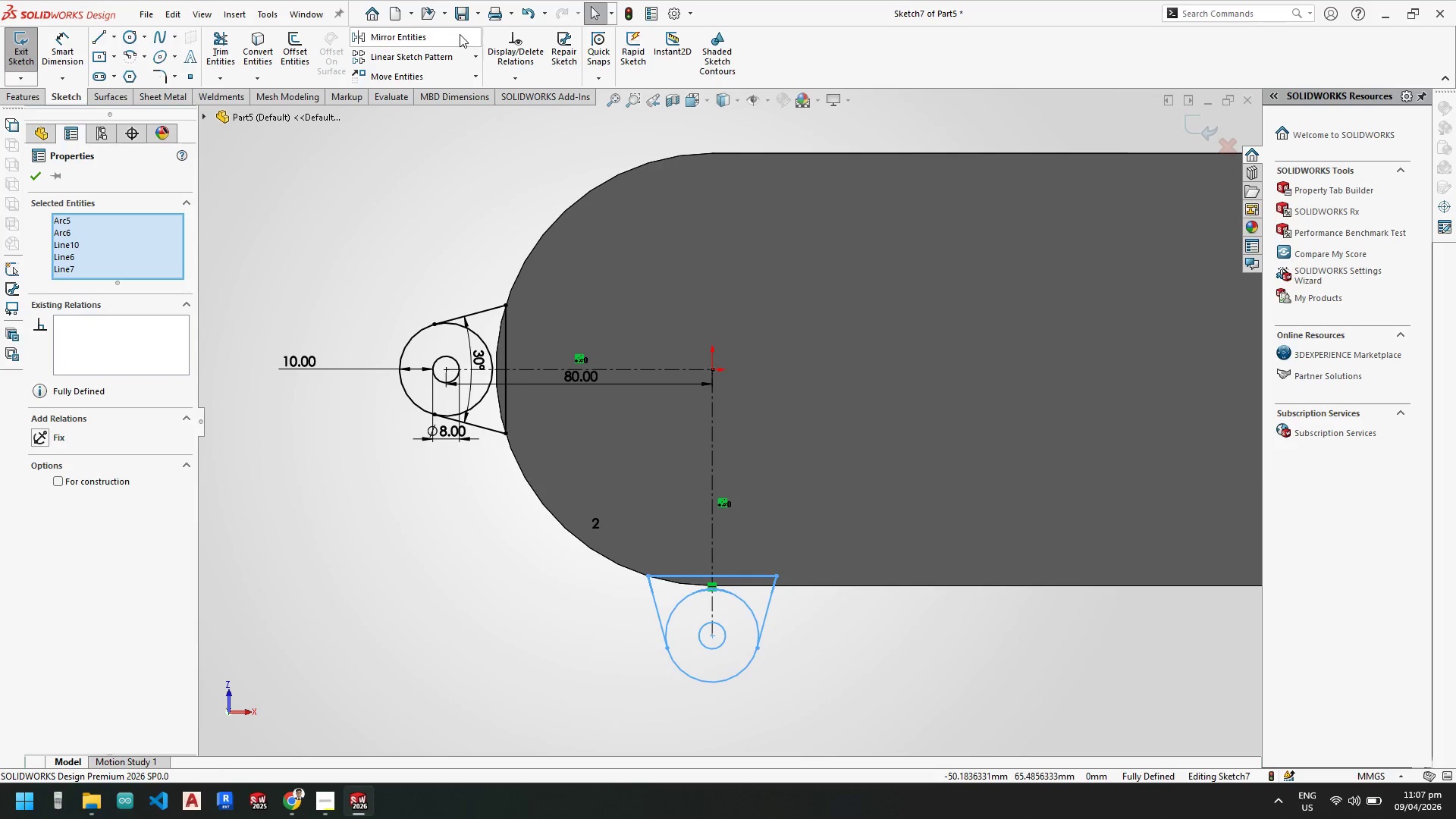 
left_click([460, 34])
 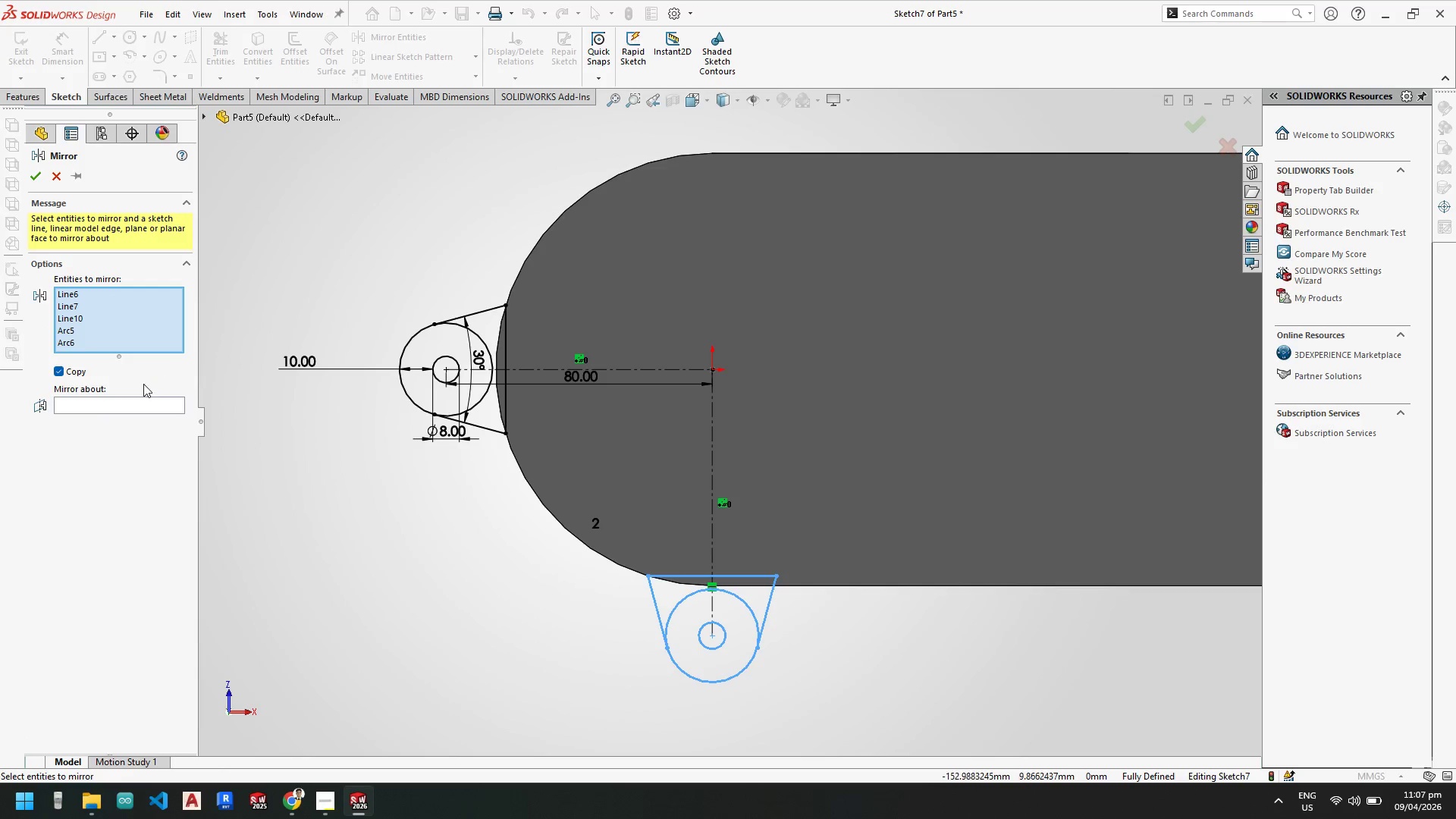 
left_click([141, 401])
 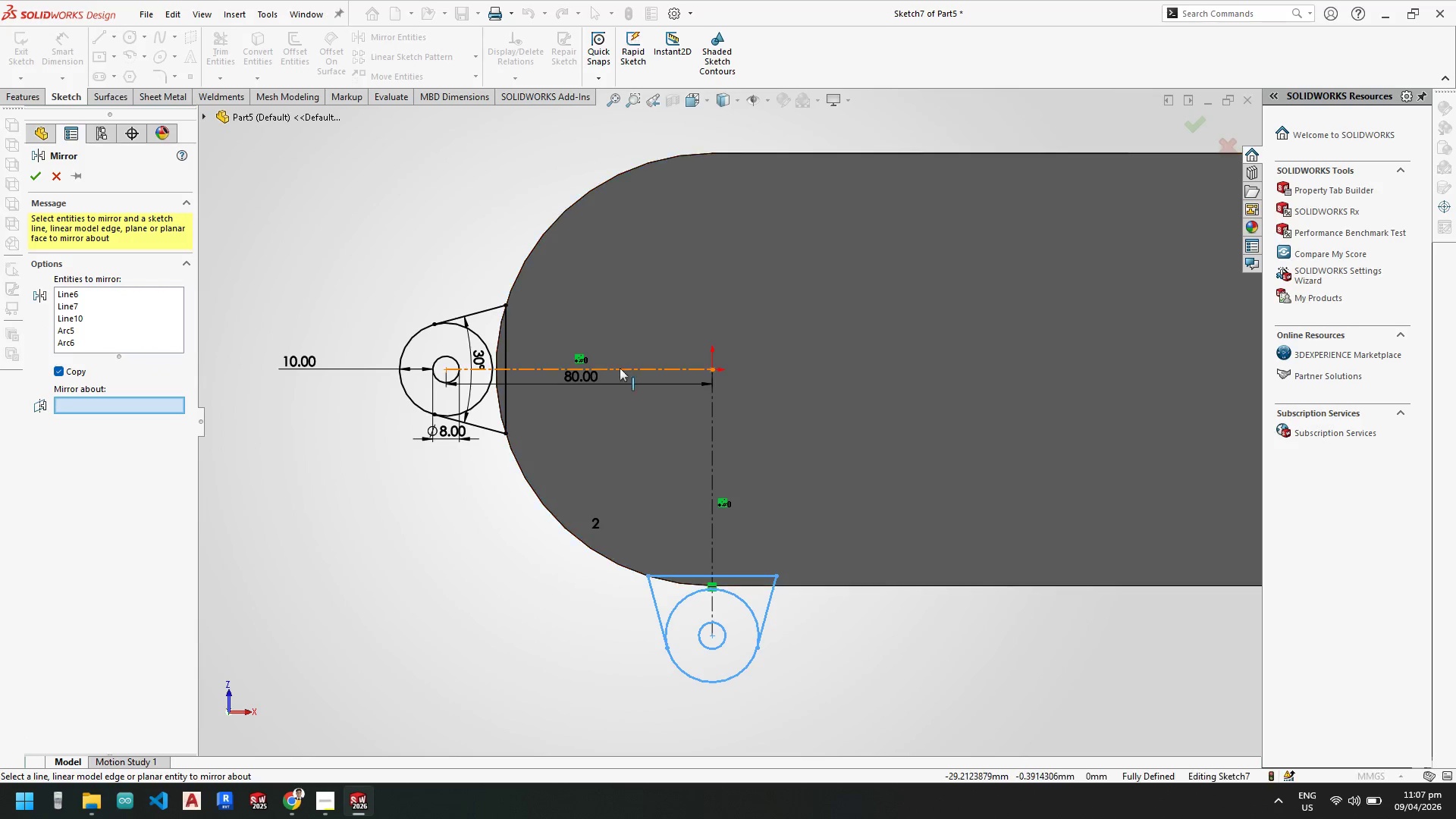 
left_click([626, 365])
 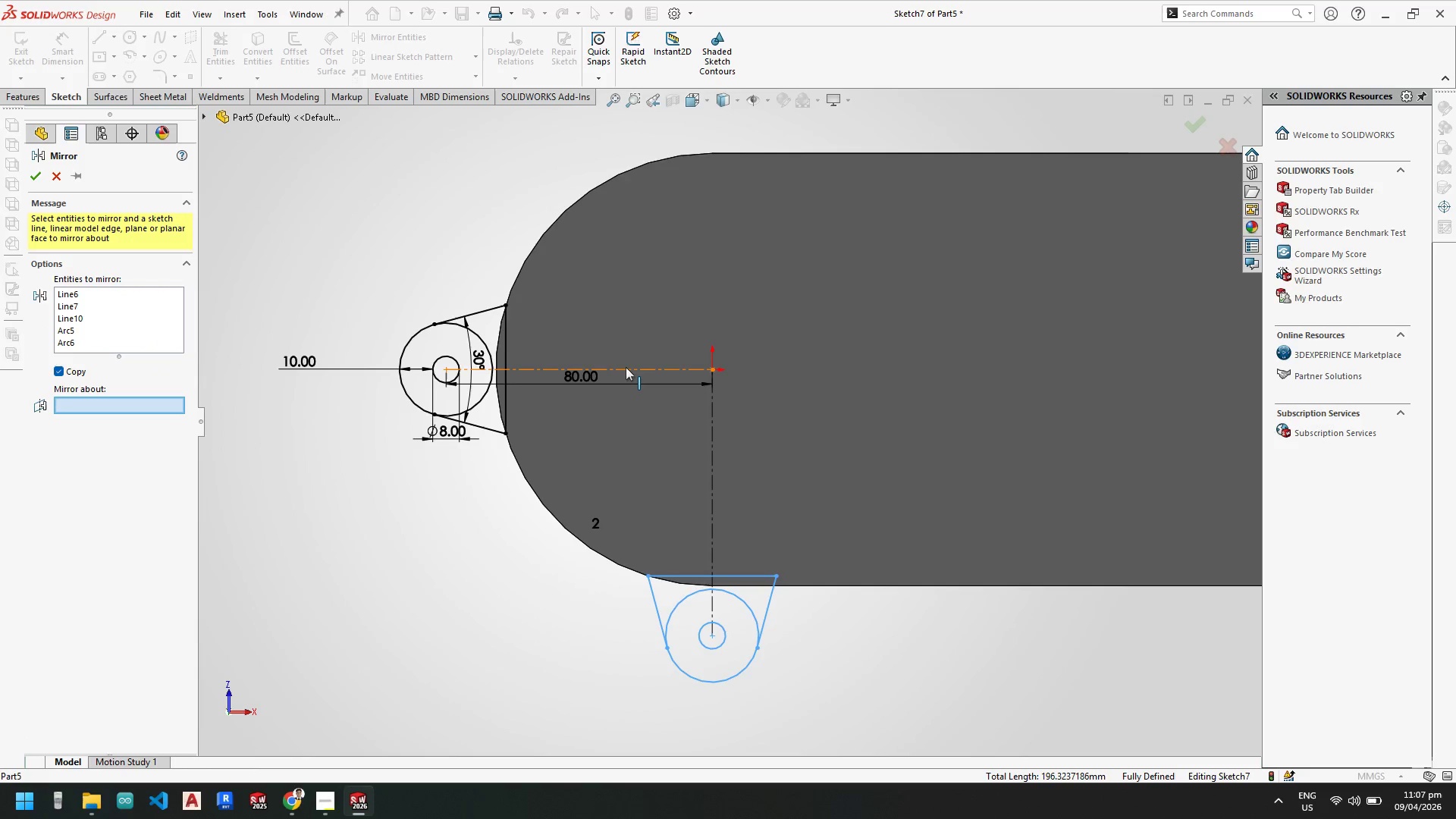 
left_click([626, 368])
 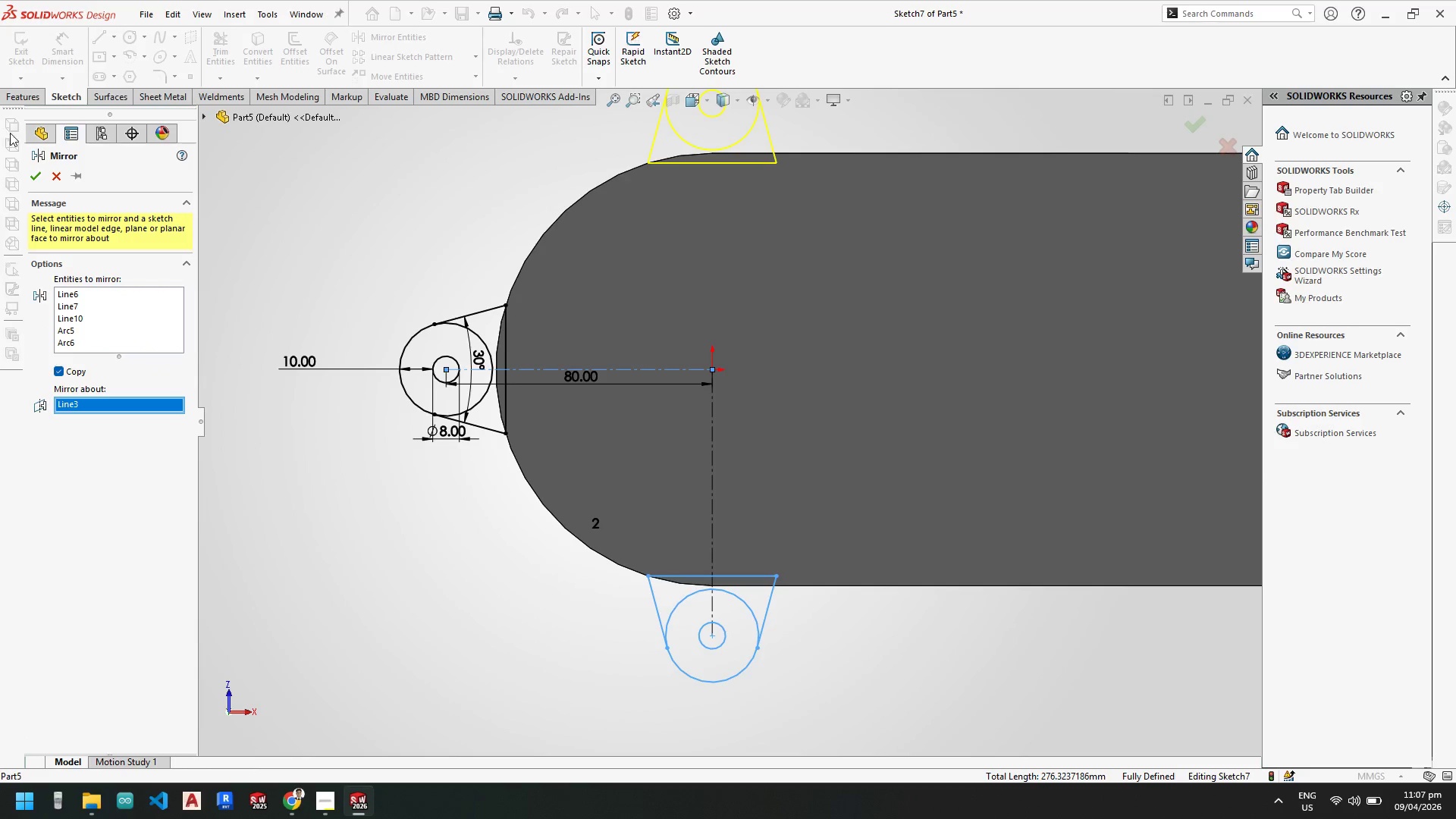 
left_click([42, 177])
 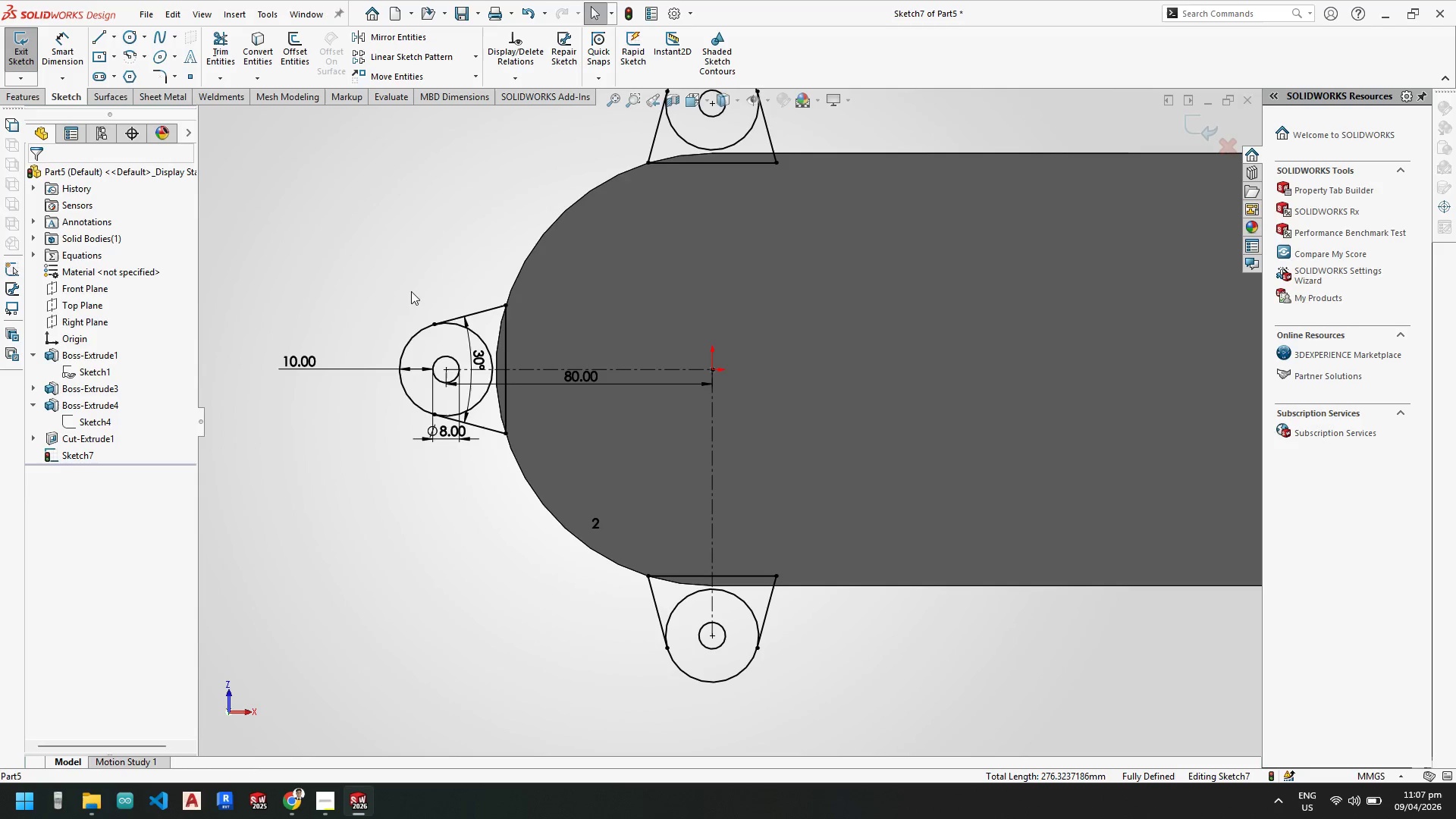 
scroll: coordinate [536, 354], scroll_direction: up, amount: 3.0
 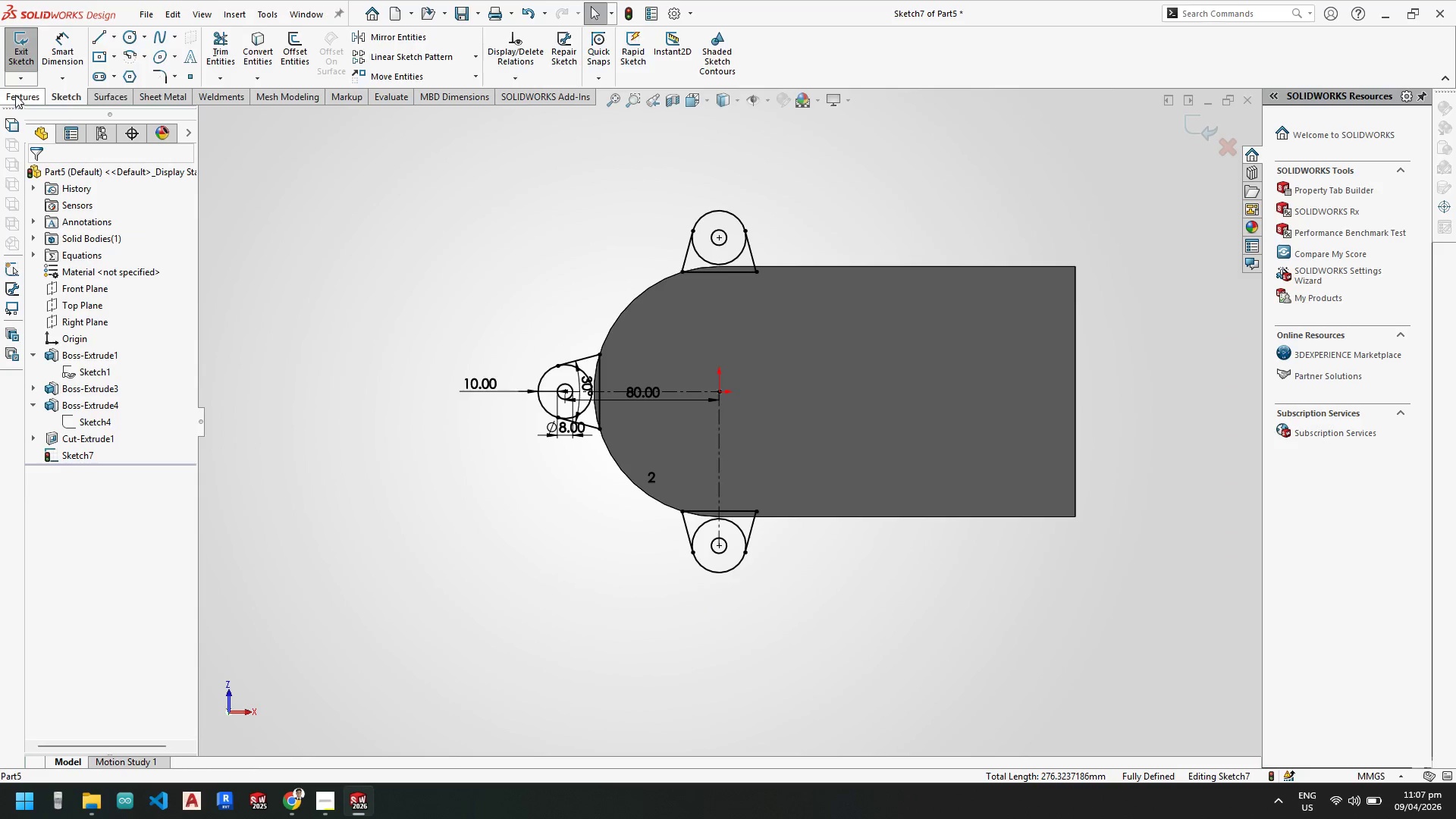 
double_click([24, 58])
 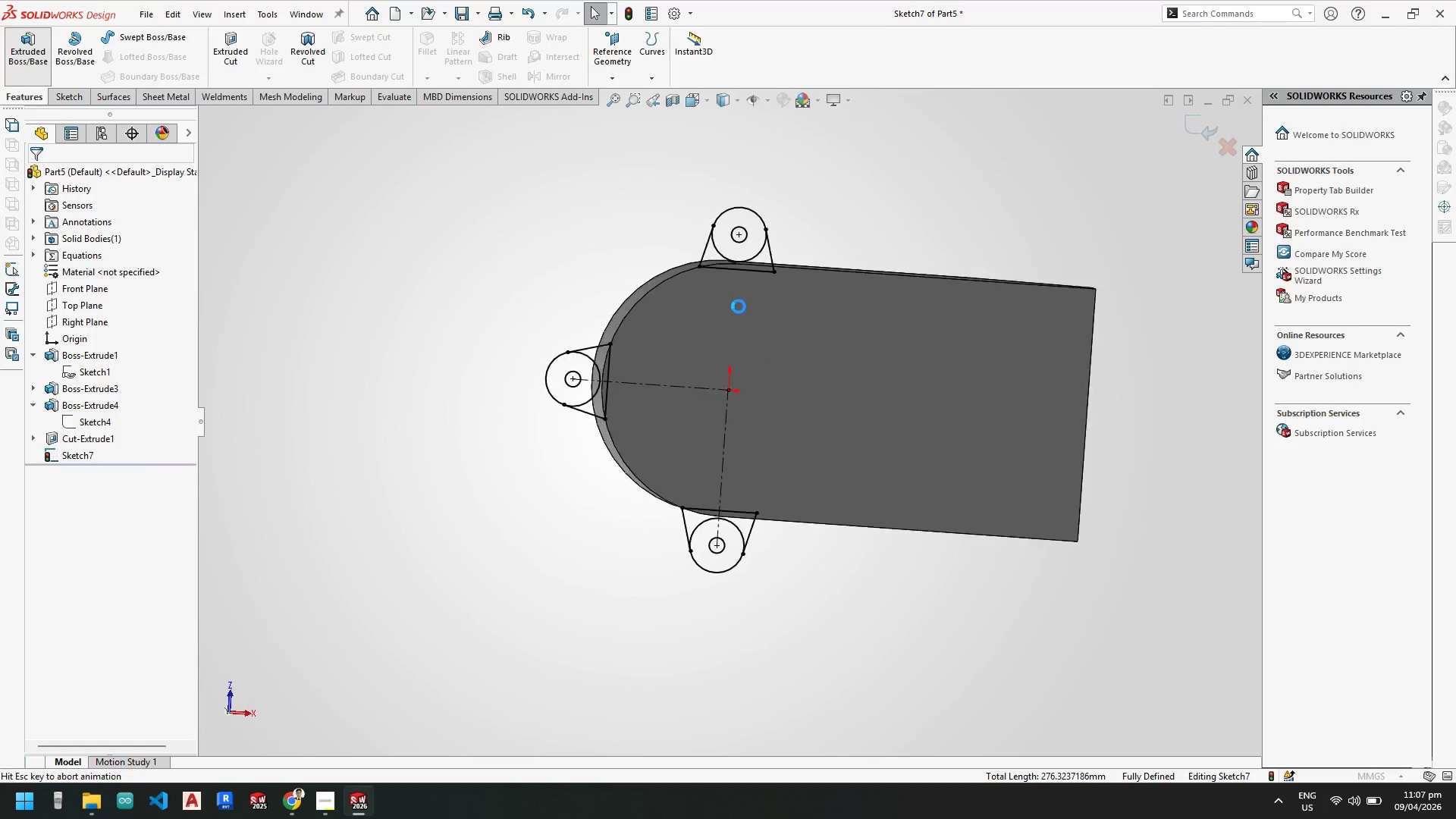 
scroll: coordinate [737, 300], scroll_direction: up, amount: 1.0
 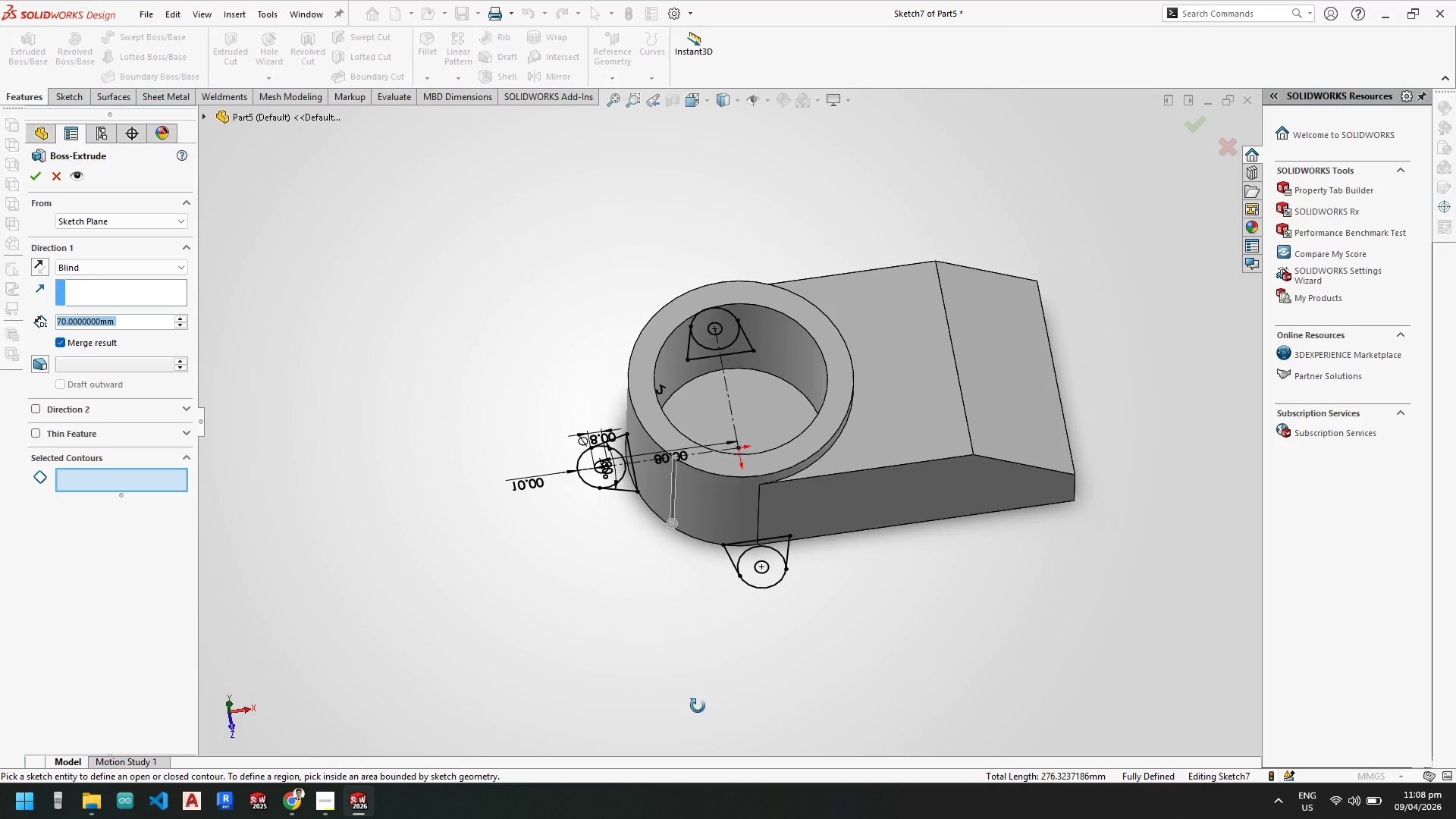 
scroll: coordinate [851, 485], scroll_direction: down, amount: 1.0
 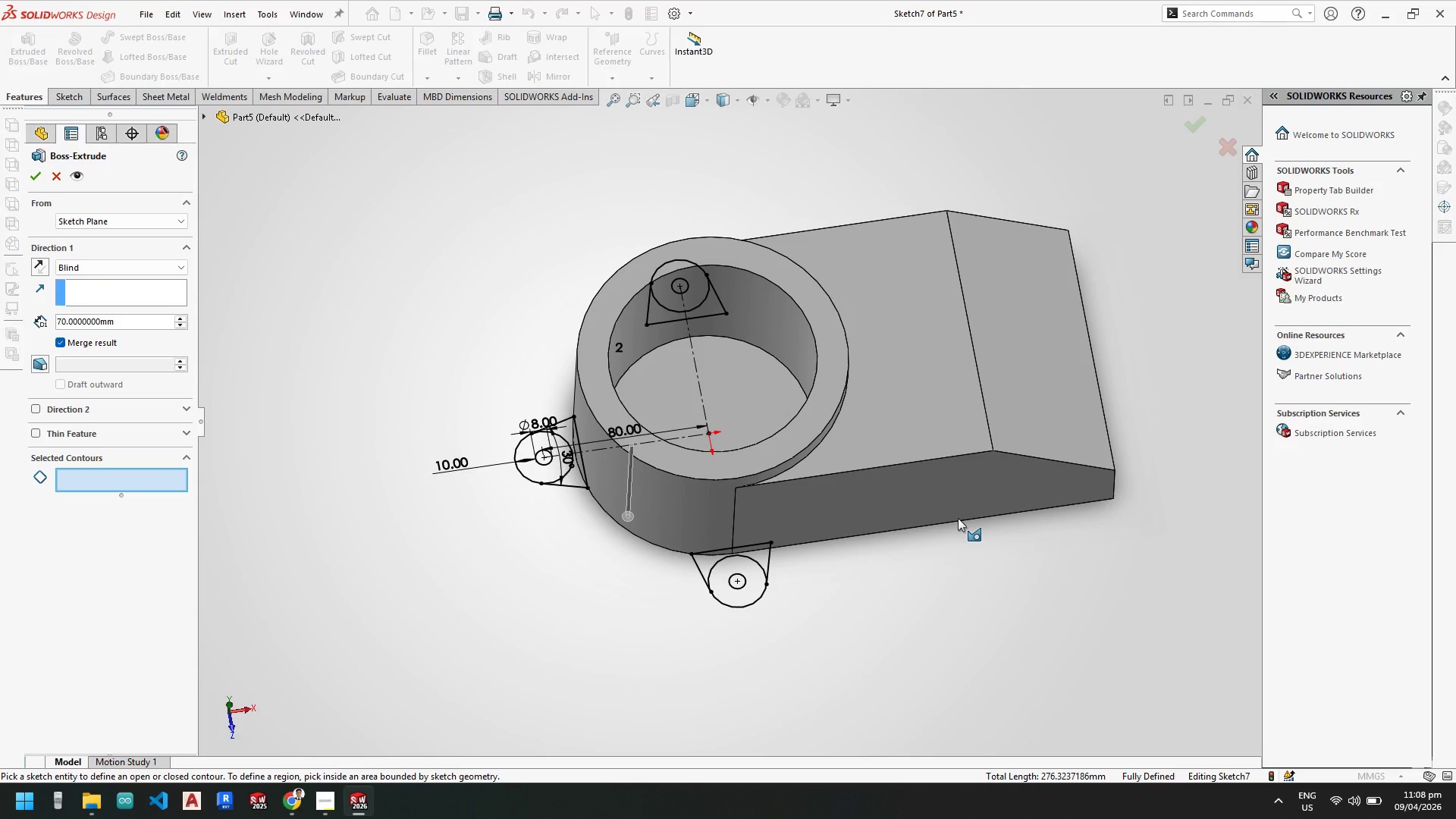 
wait(7.62)
 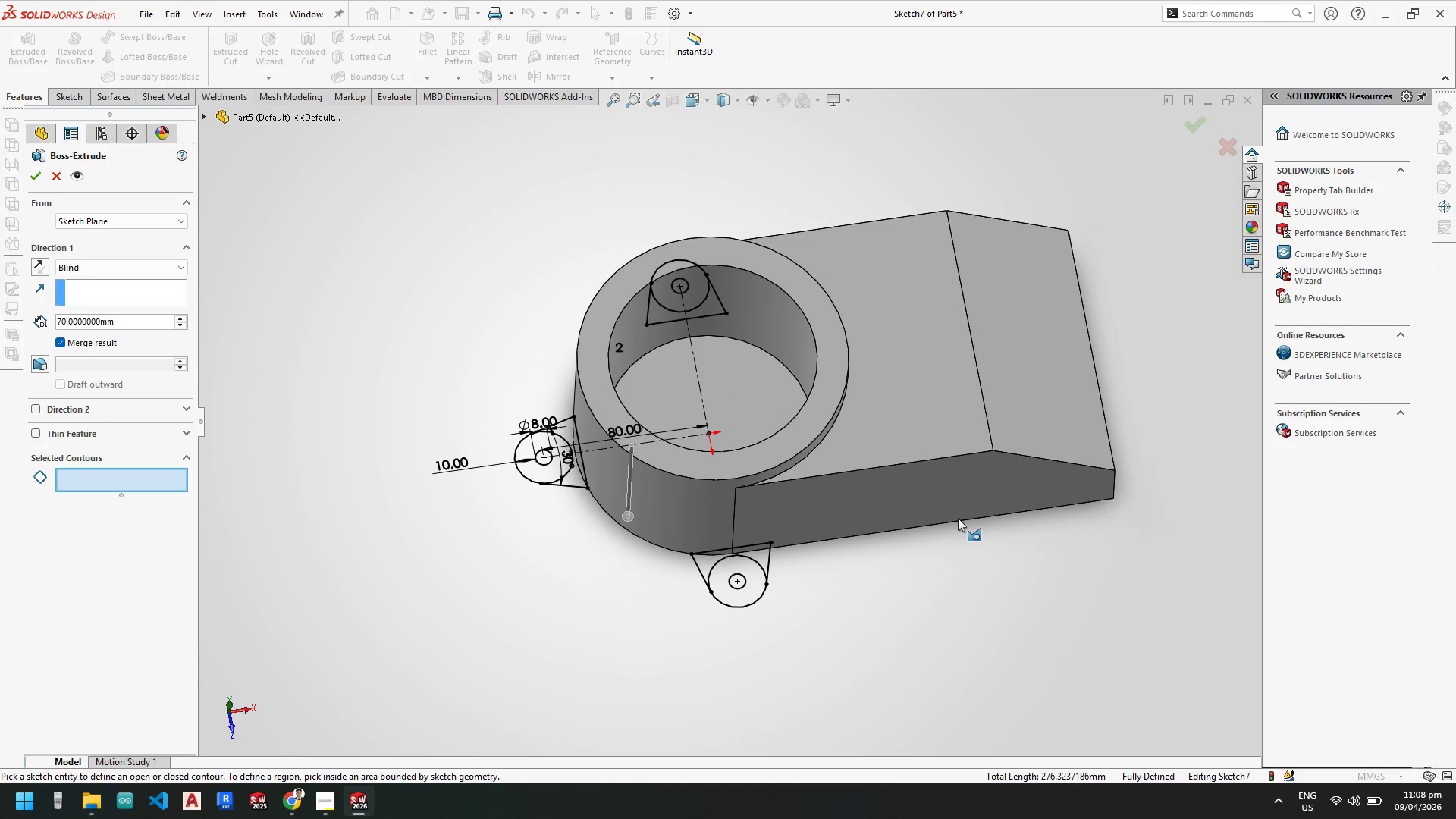 
scroll: coordinate [837, 371], scroll_direction: up, amount: 1.0
 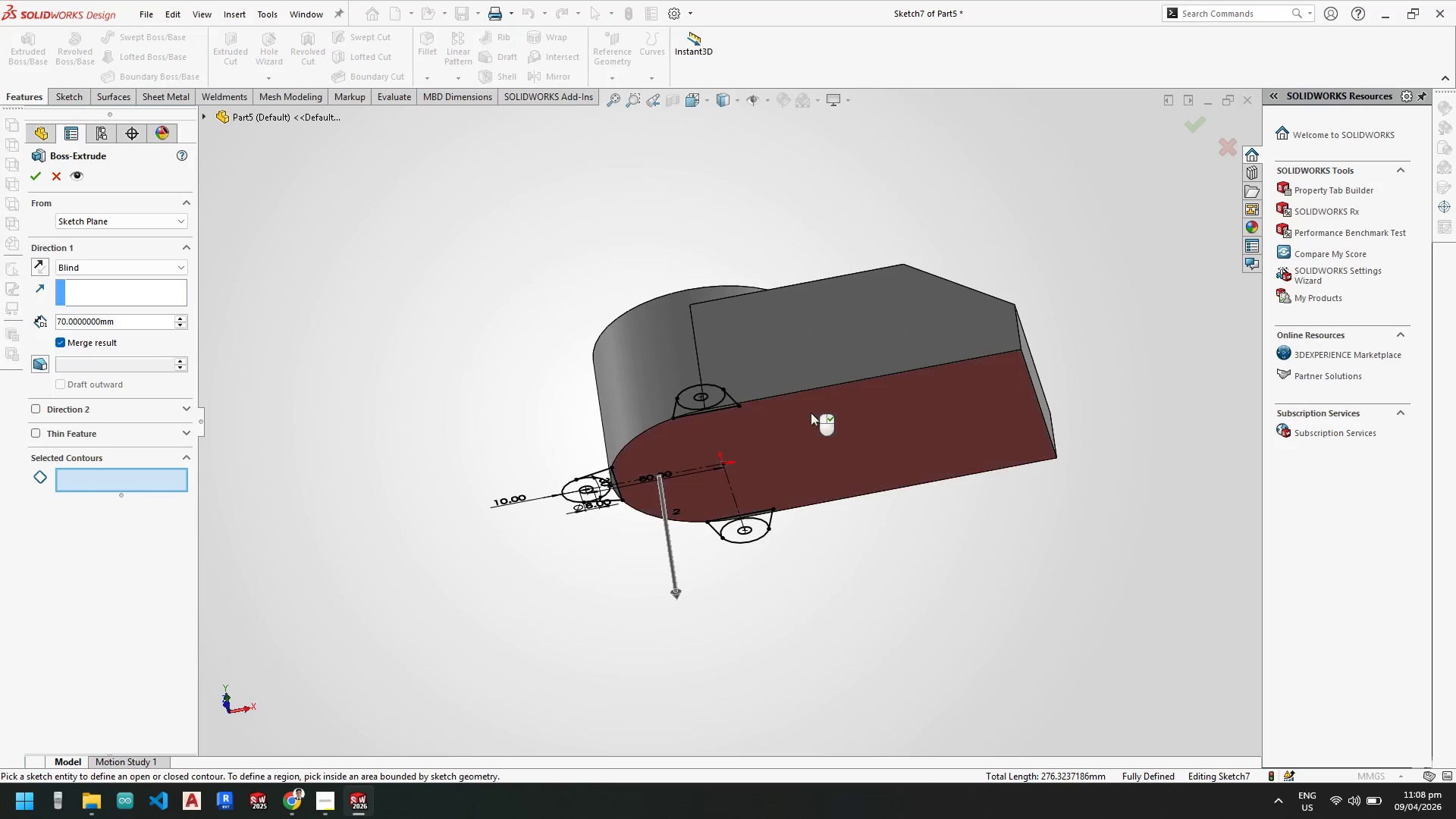 
key(Escape)
 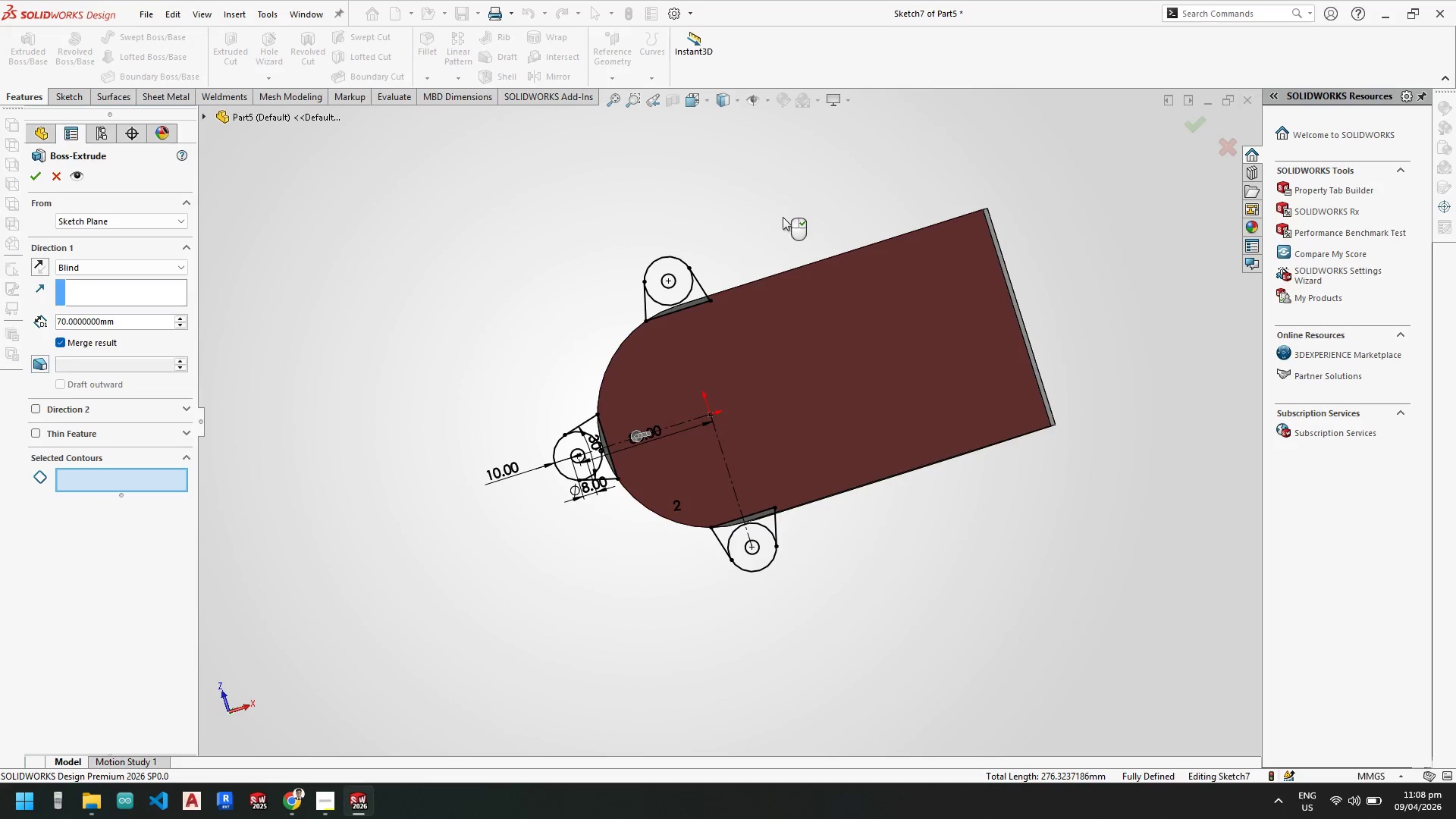 
key(Escape)
 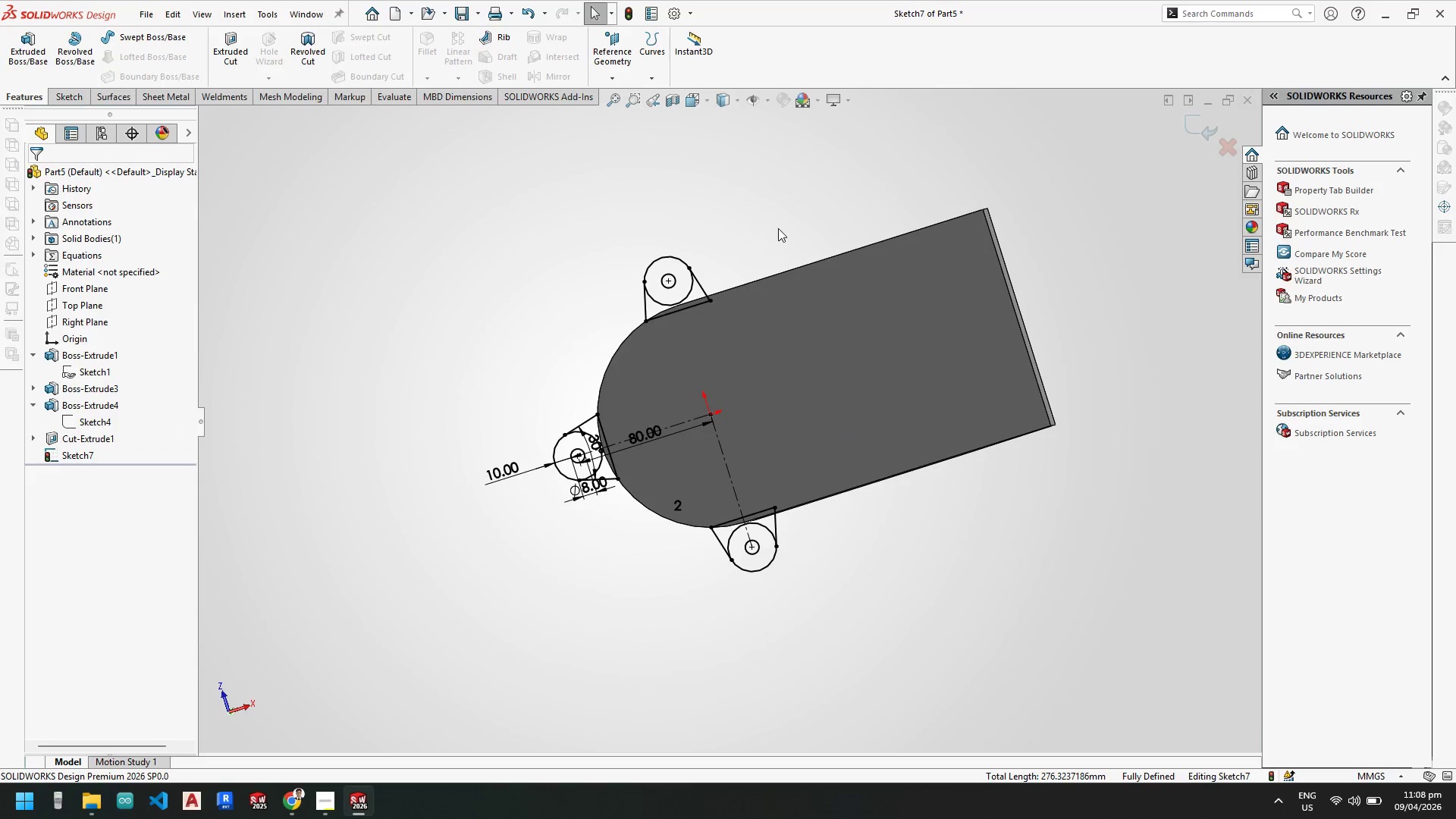 
key(Escape)
 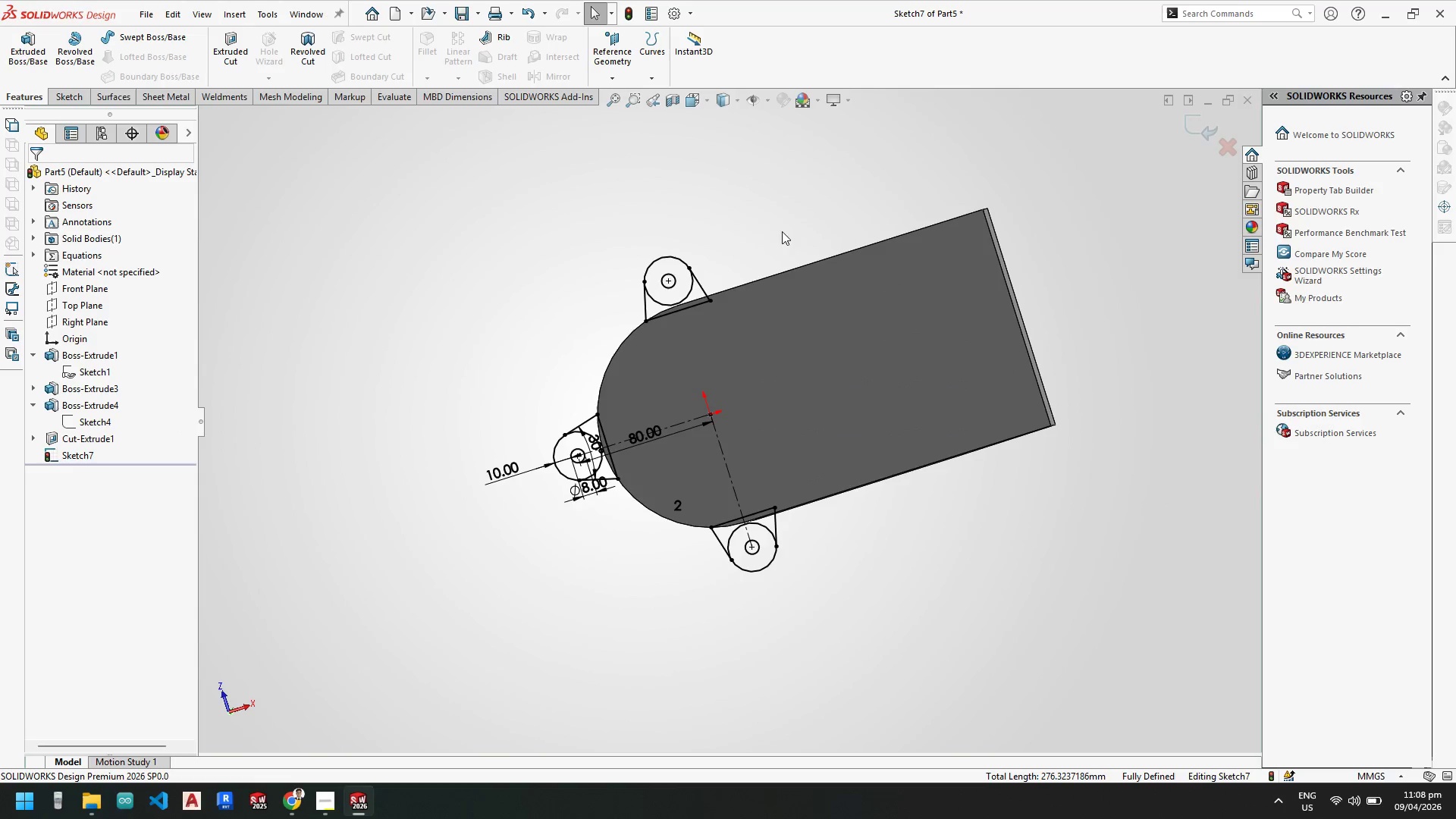 
key(Space)
 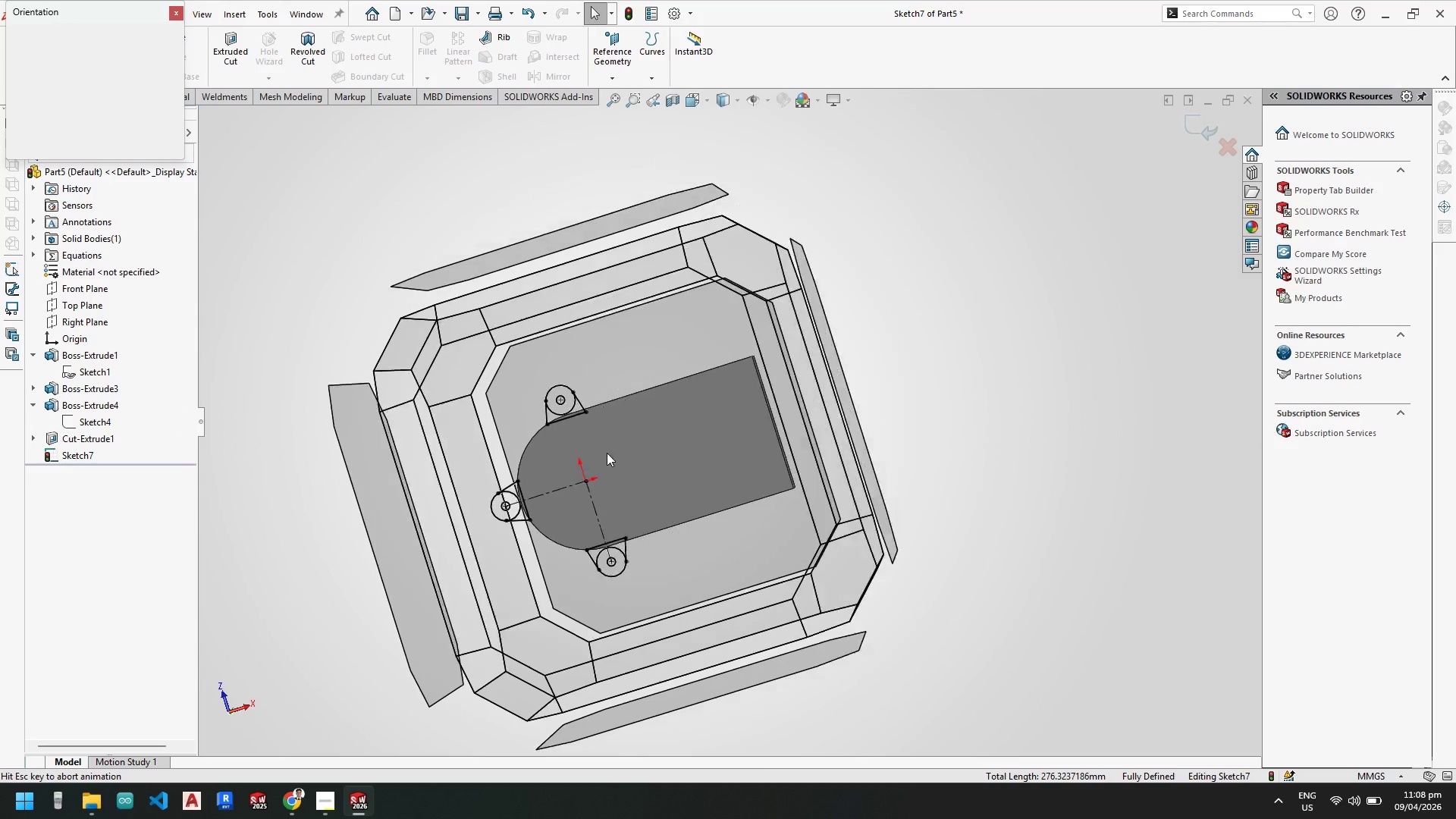 
left_click([592, 461])
 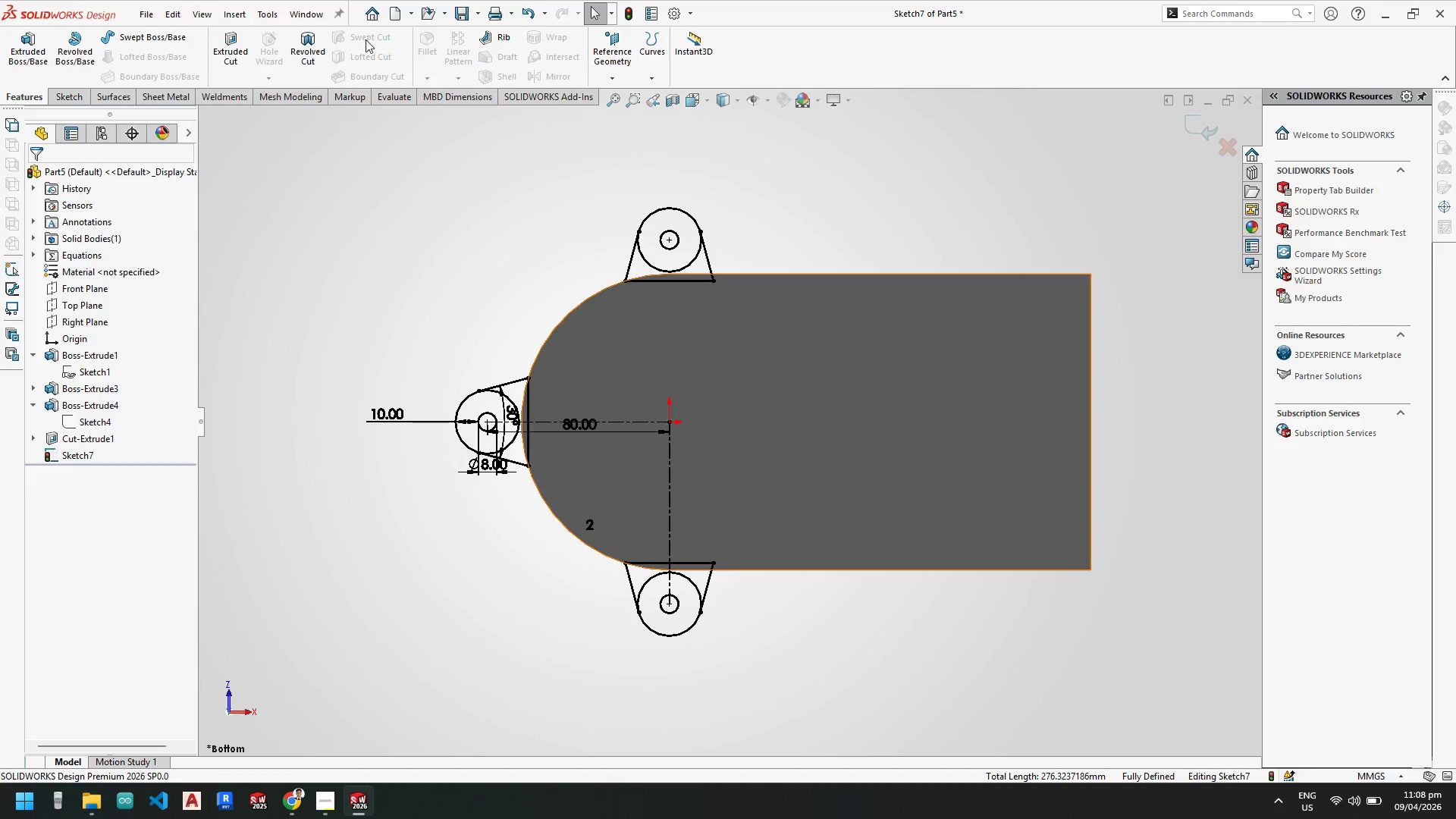 
key(Escape)
 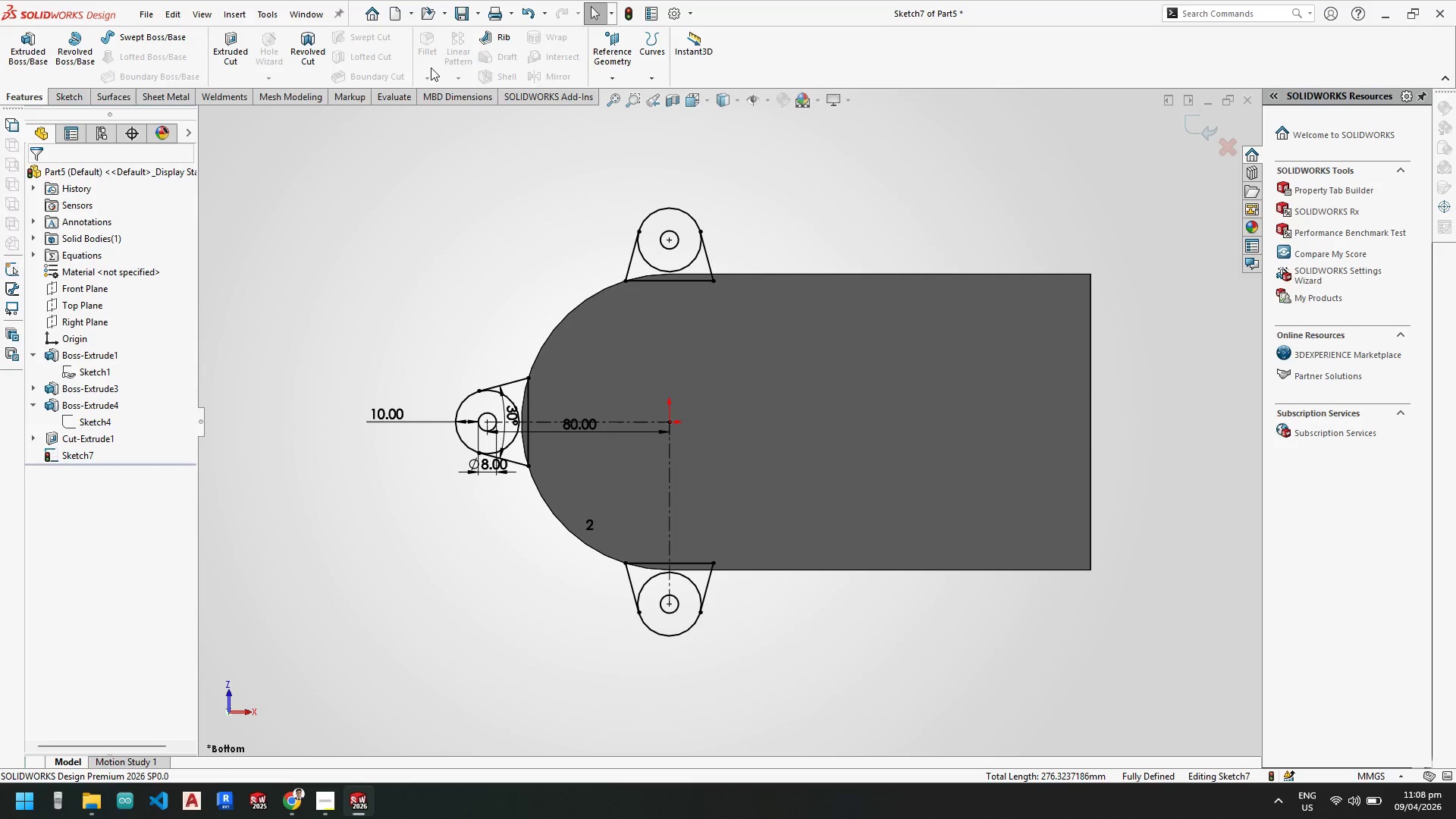 
key(Escape)
 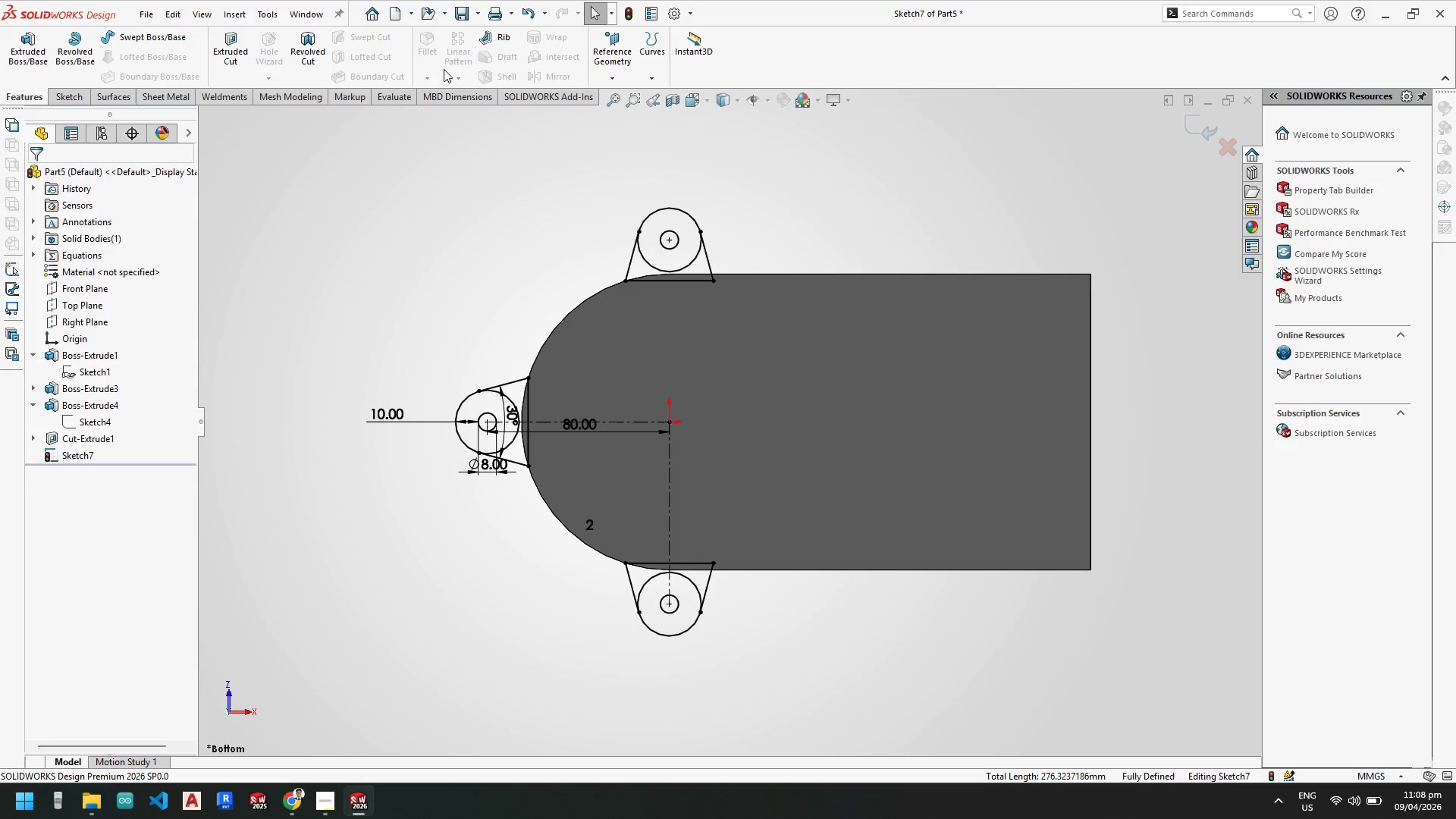 
key(Escape)
 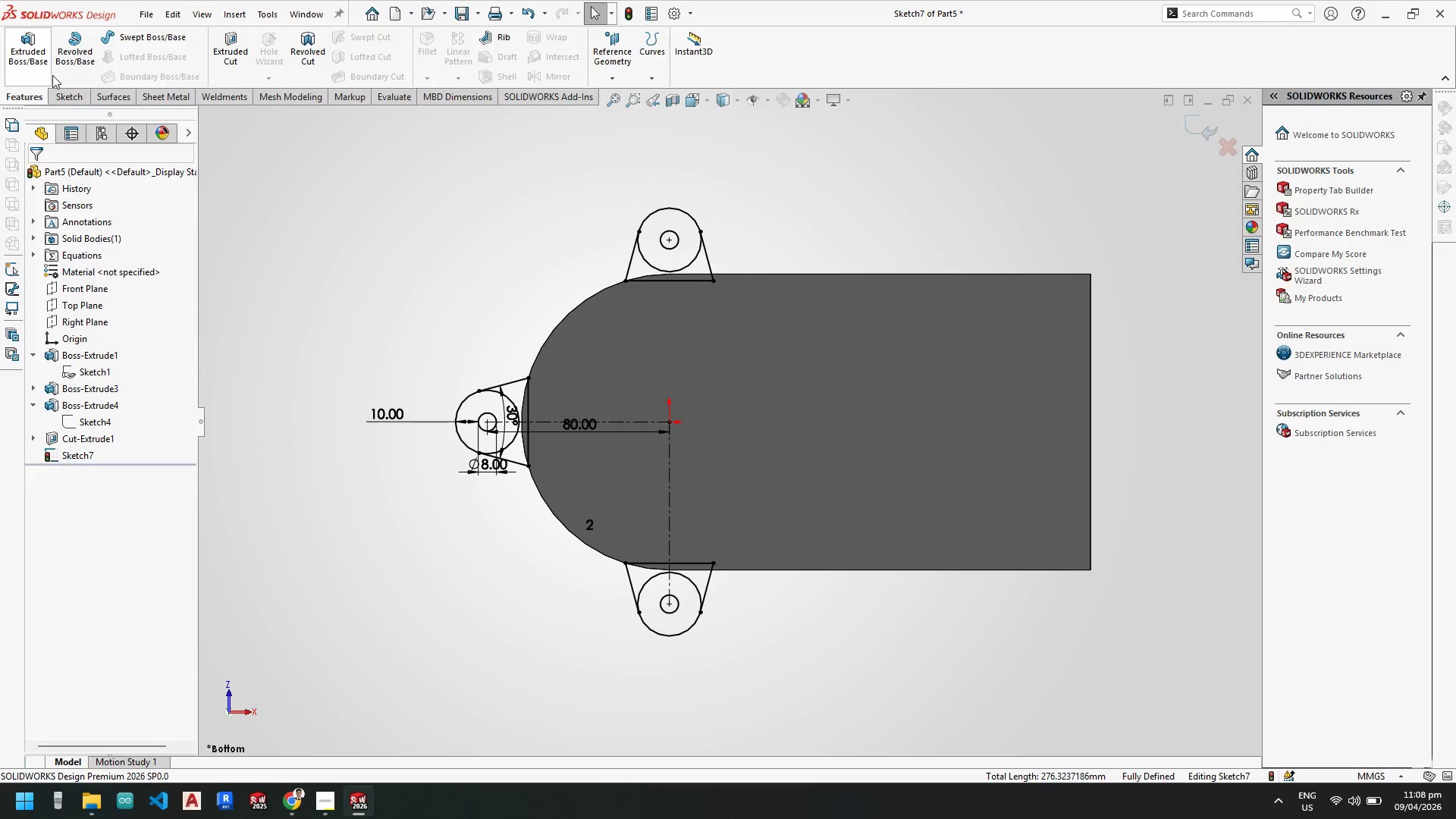 
key(Escape)
 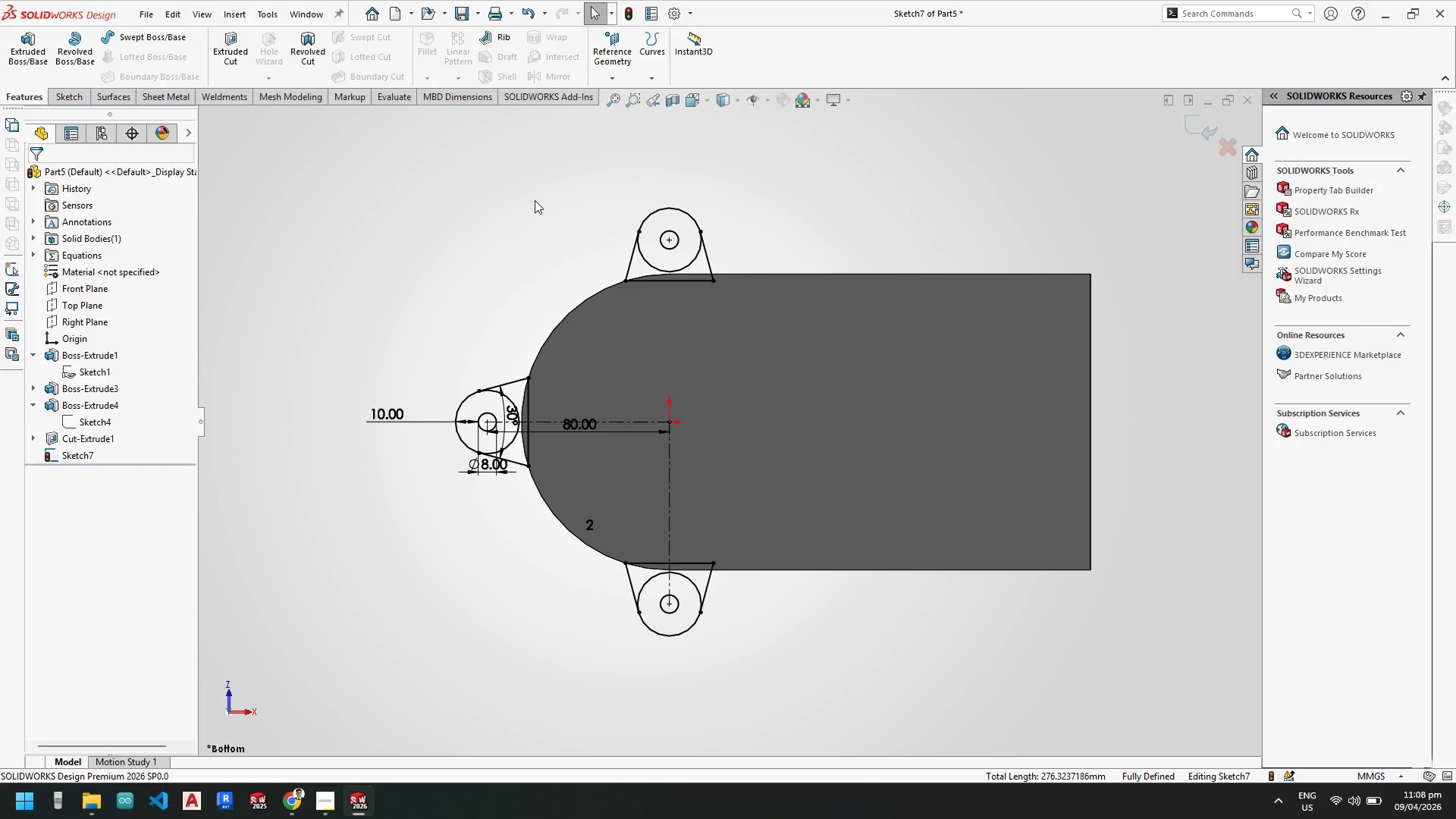 
key(Escape)
 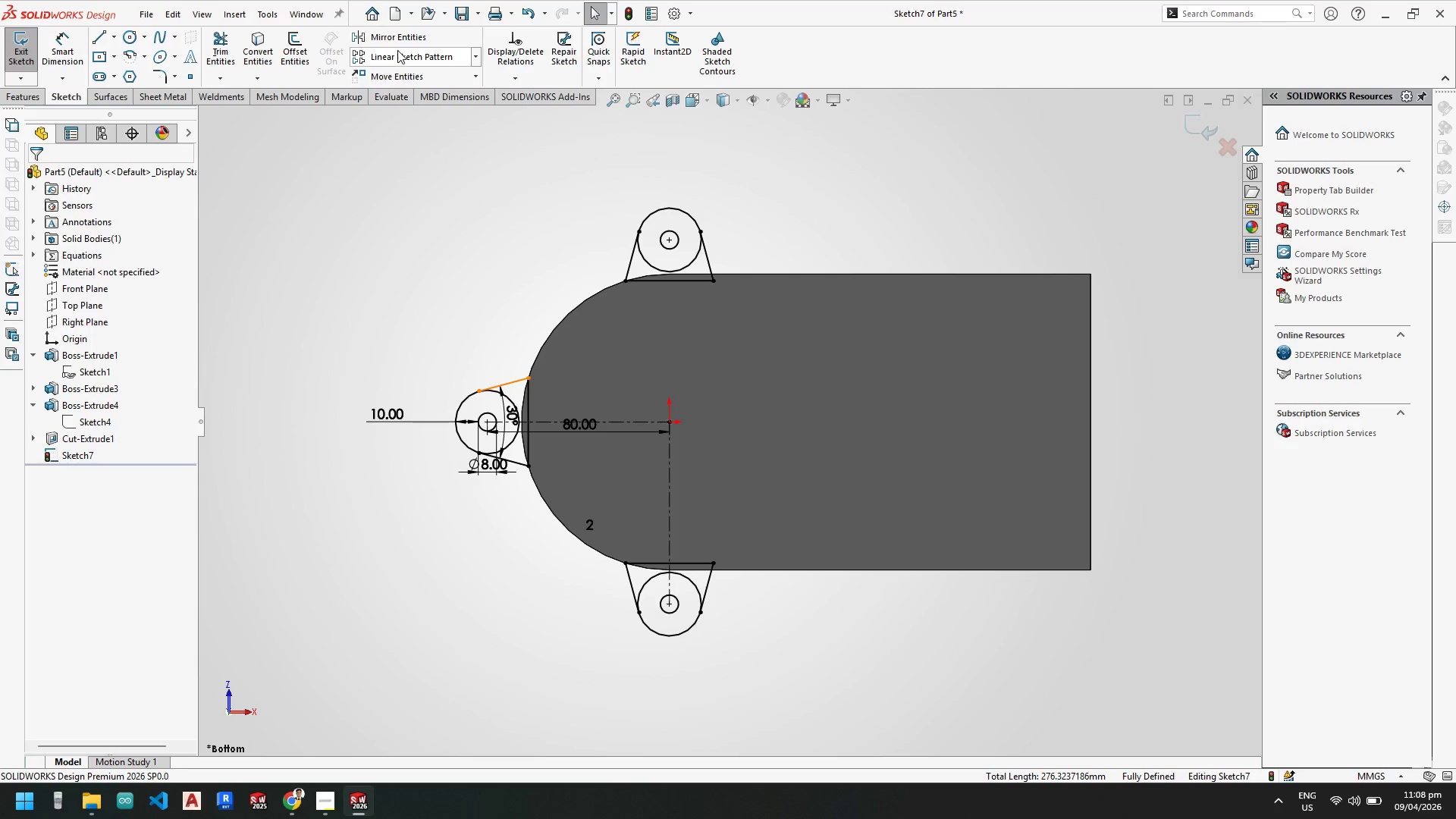 
left_click([444, 58])
 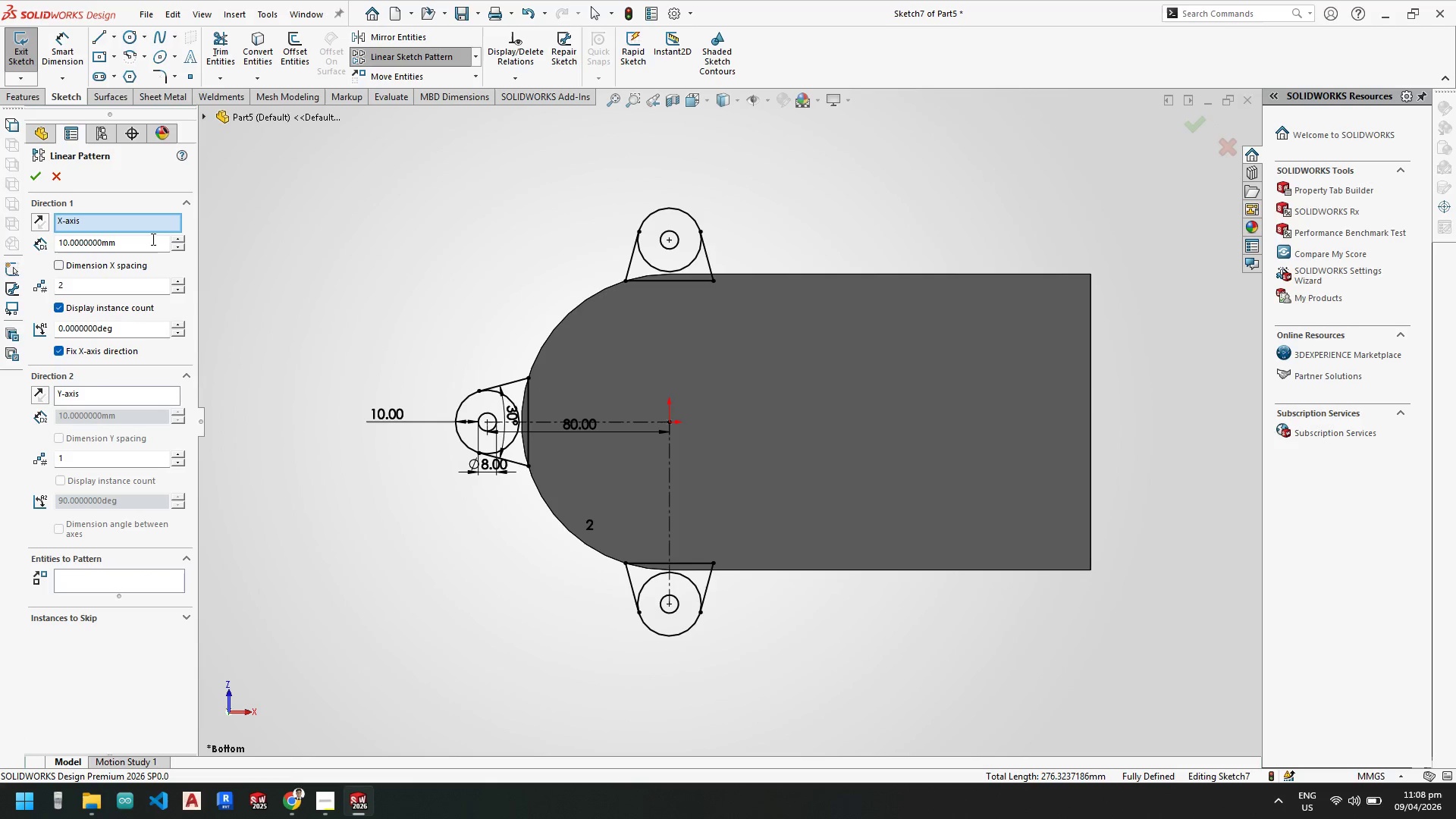 
left_click([161, 223])
 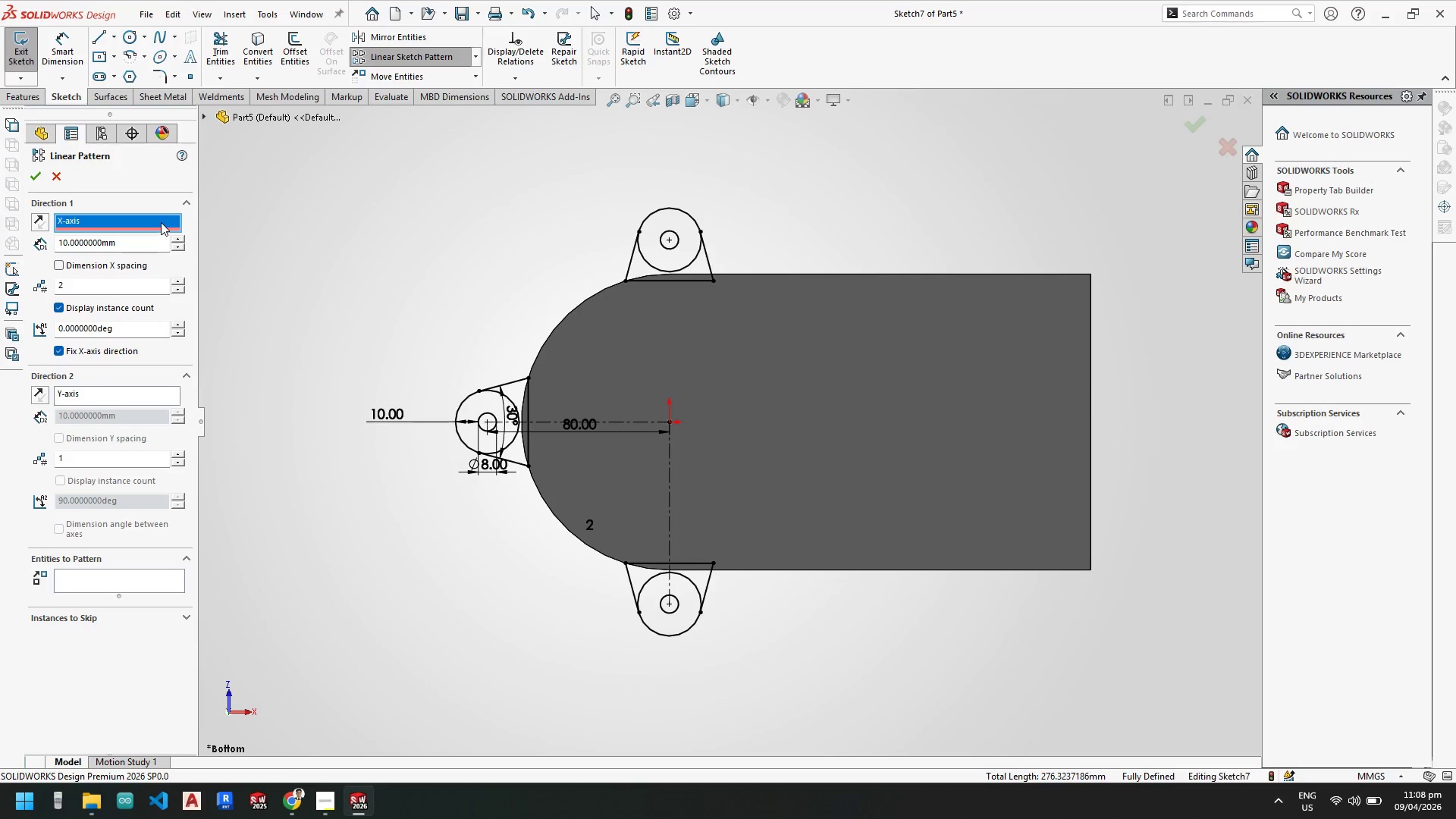 
right_click([160, 222])
 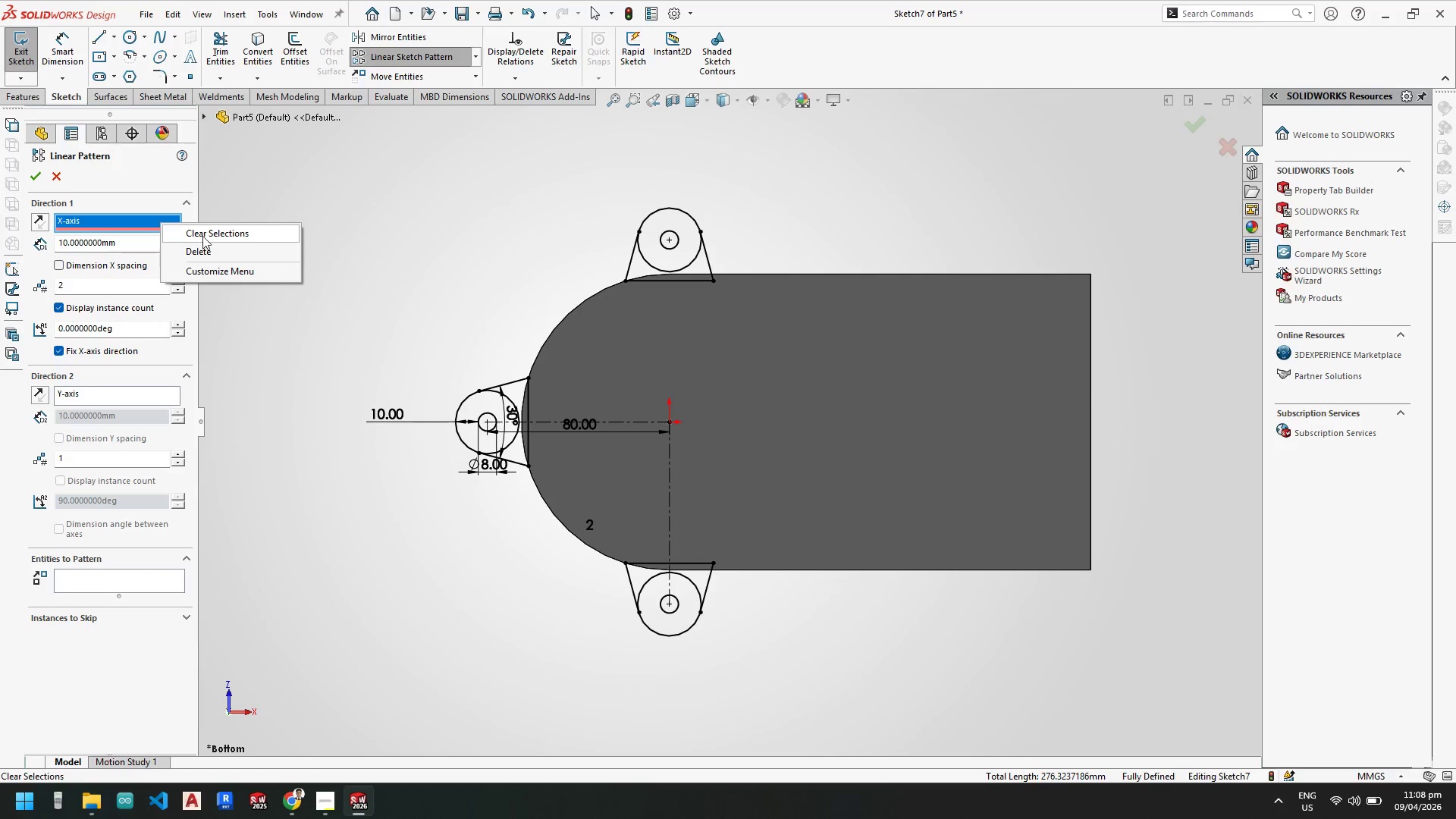 
left_click_drag(start_coordinate=[204, 232], to_coordinate=[213, 231])
 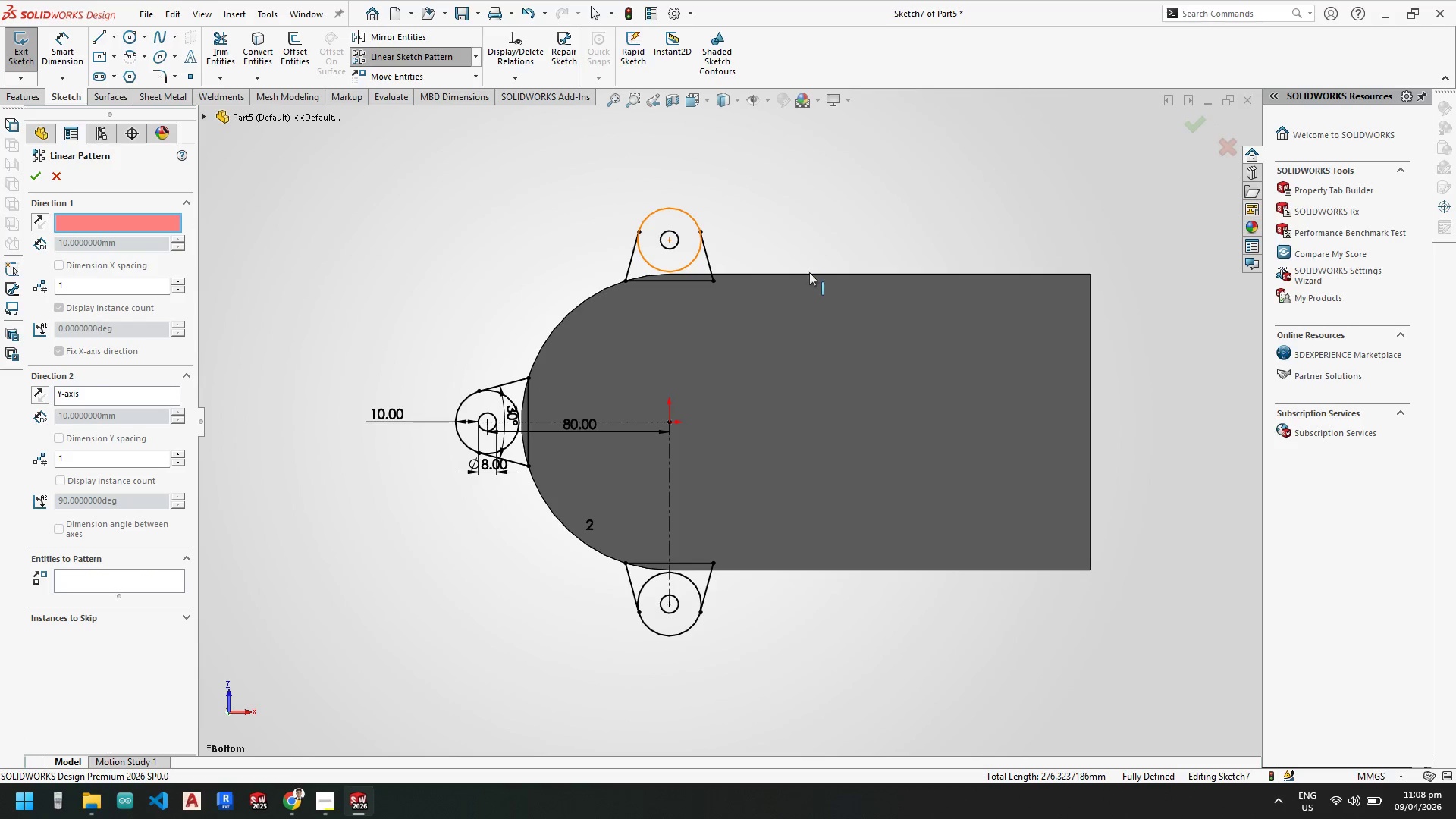 
left_click([809, 275])
 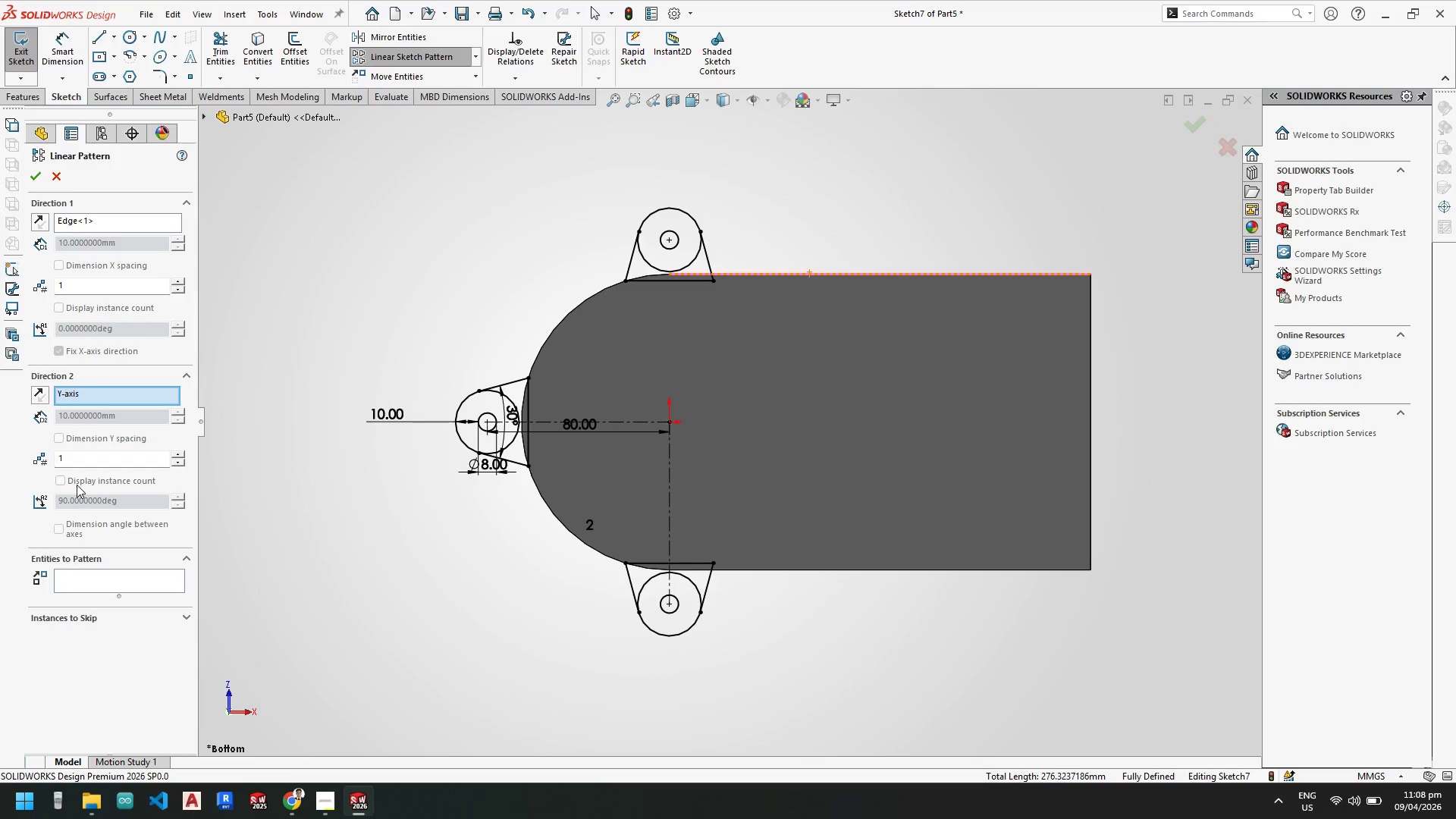 
left_click([112, 578])
 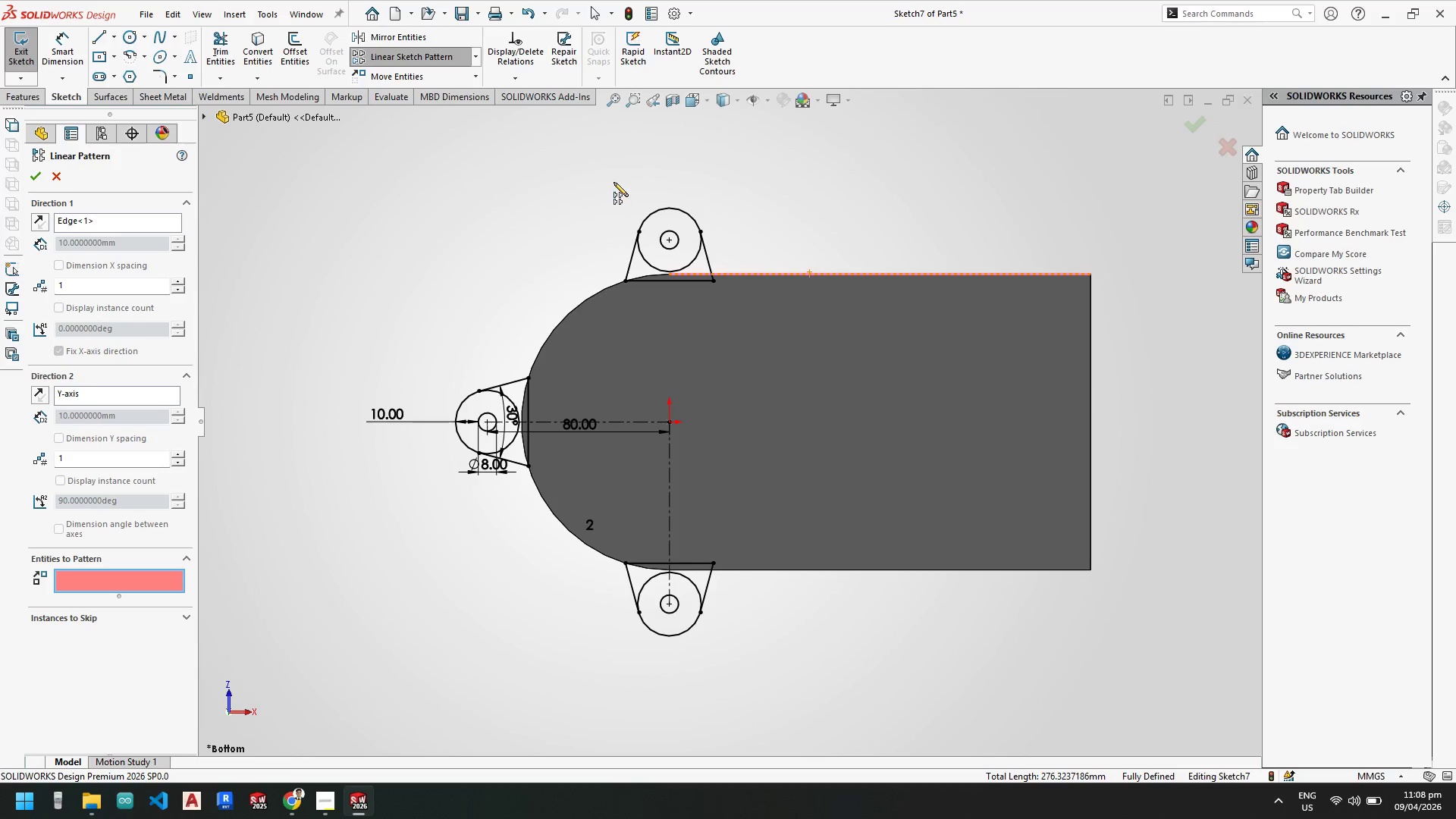 
left_click_drag(start_coordinate=[588, 166], to_coordinate=[112, 490])
 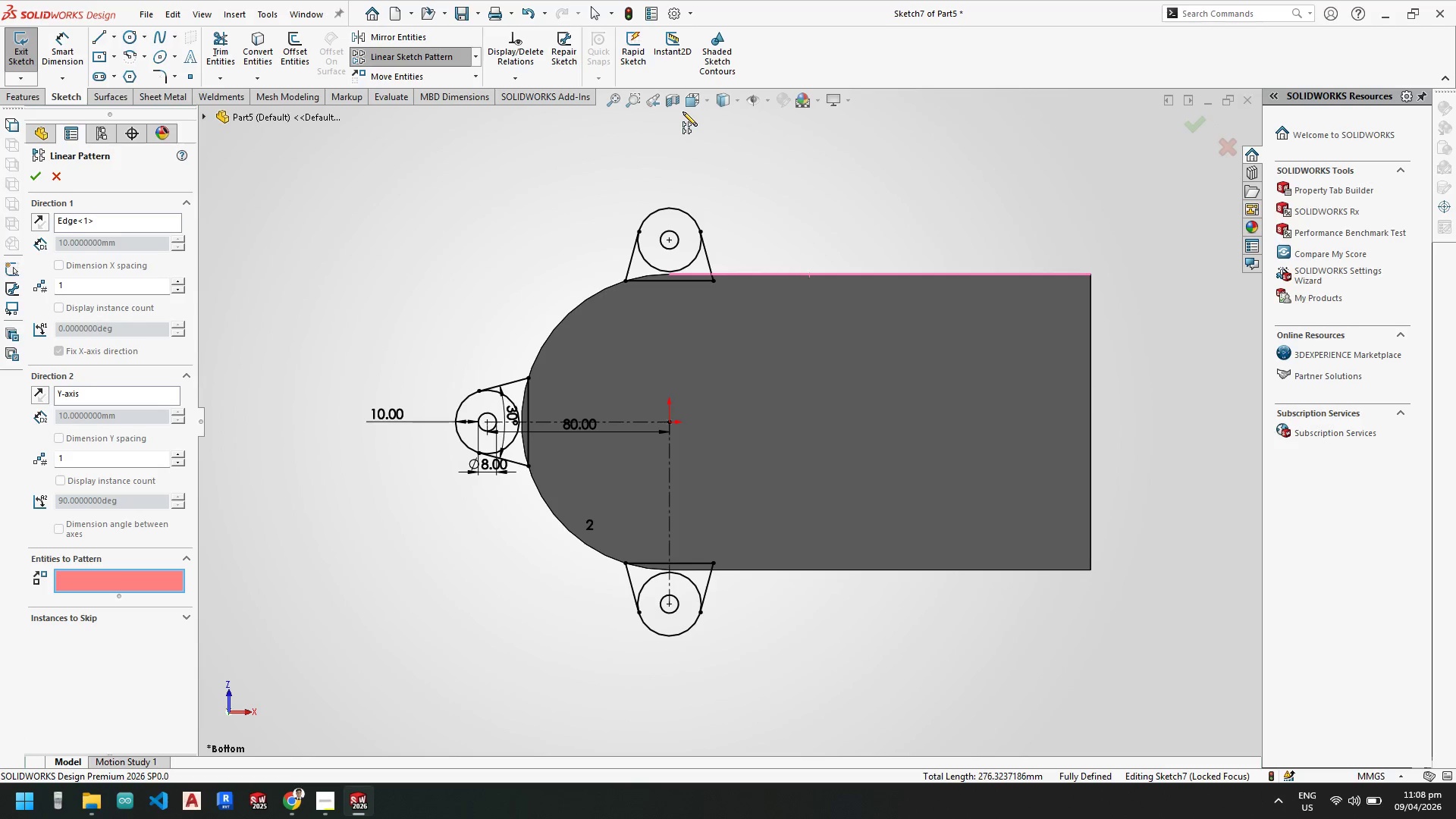 
left_click_drag(start_coordinate=[588, 170], to_coordinate=[650, 238])
 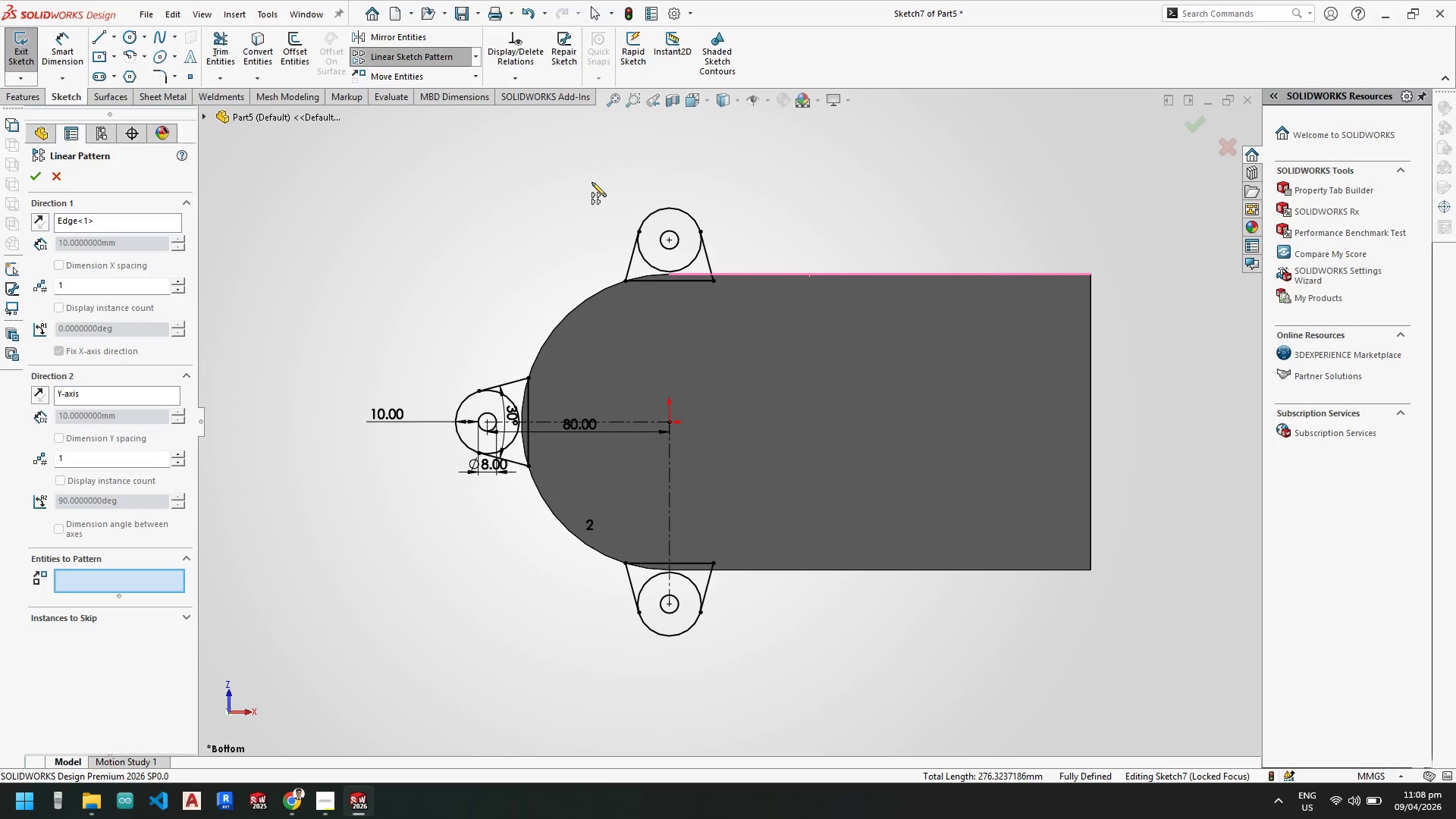 
left_click([583, 177])
 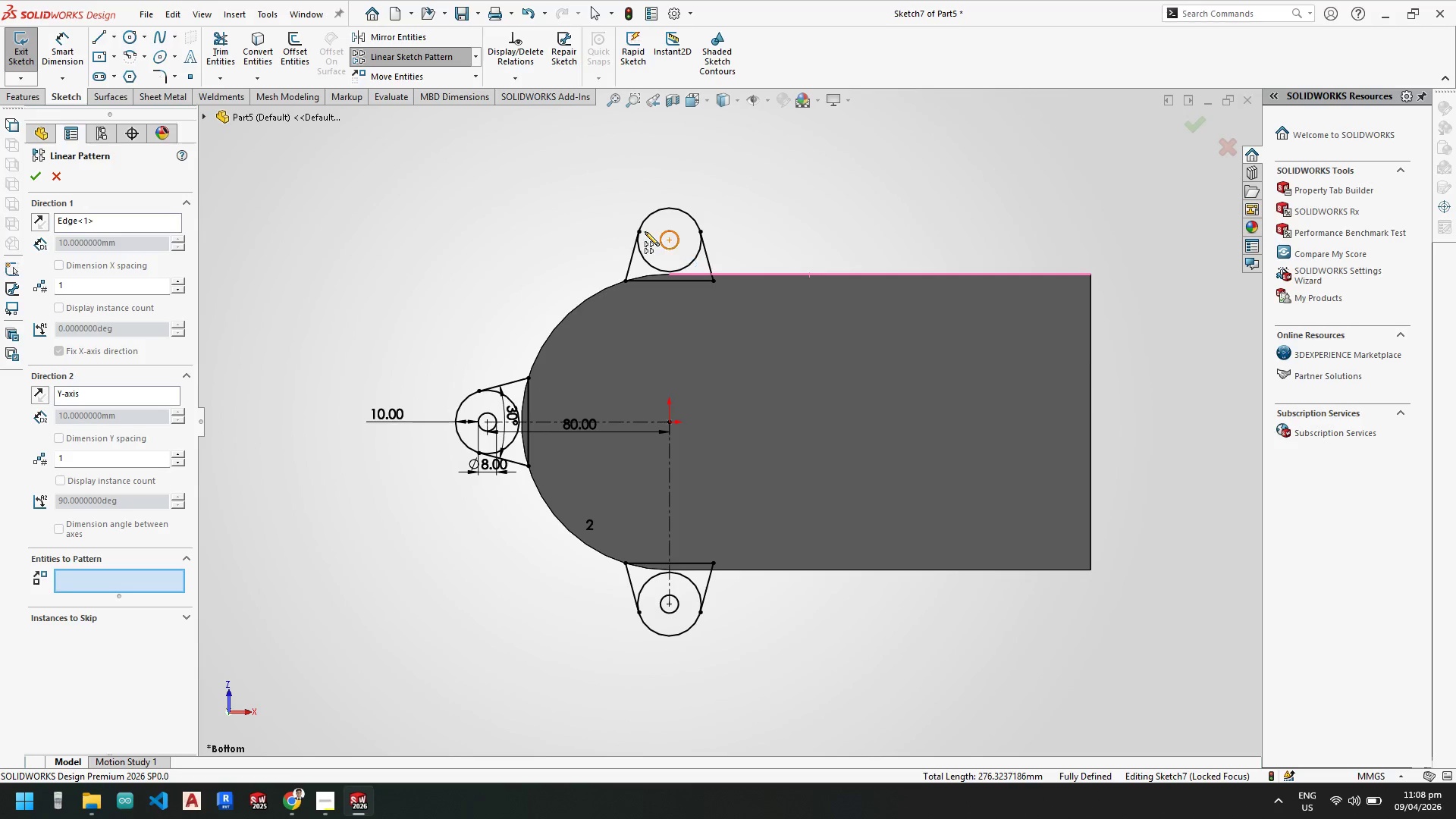 
left_click_drag(start_coordinate=[604, 201], to_coordinate=[626, 255])
 